 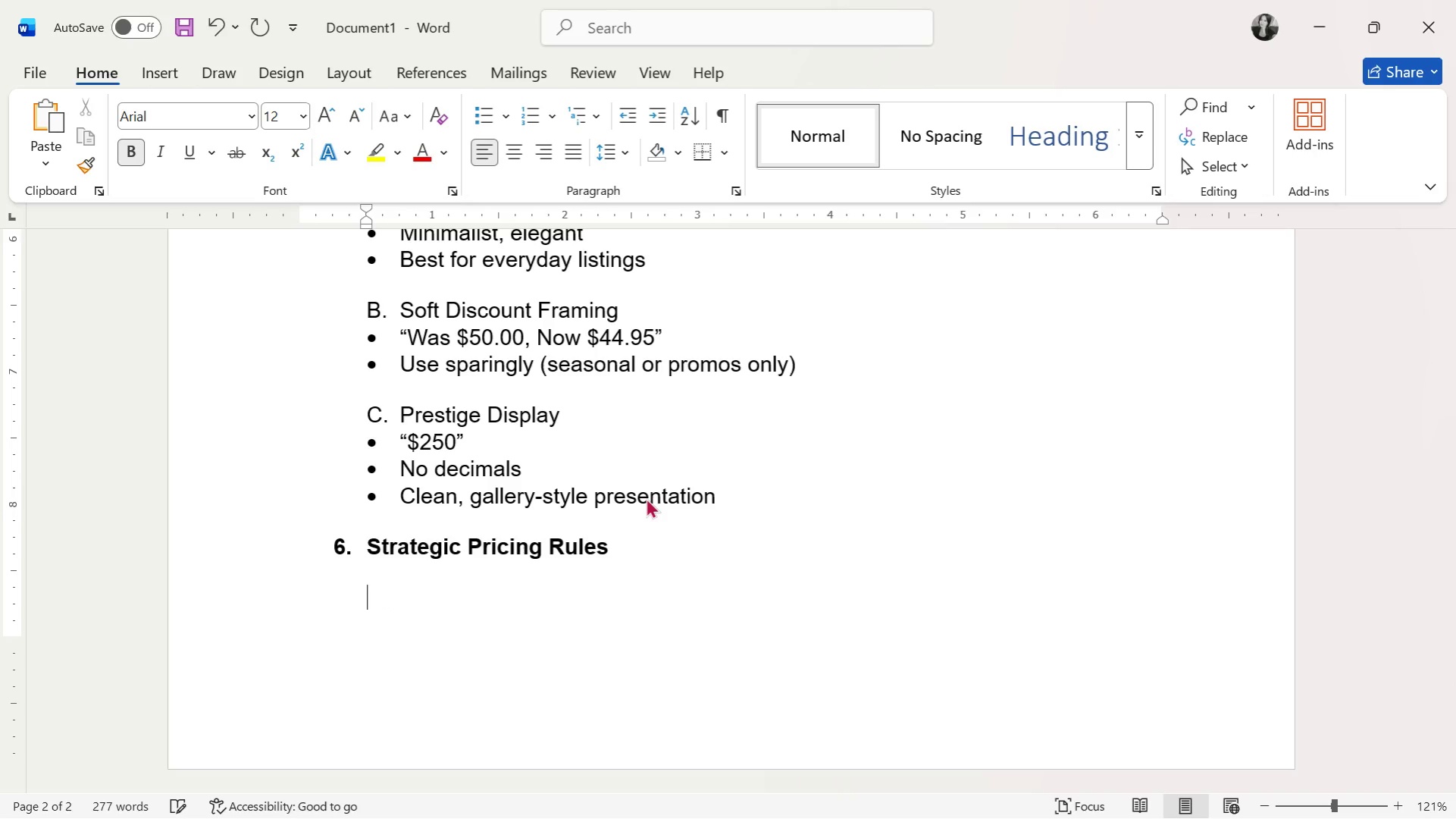 
key(Control+B)
 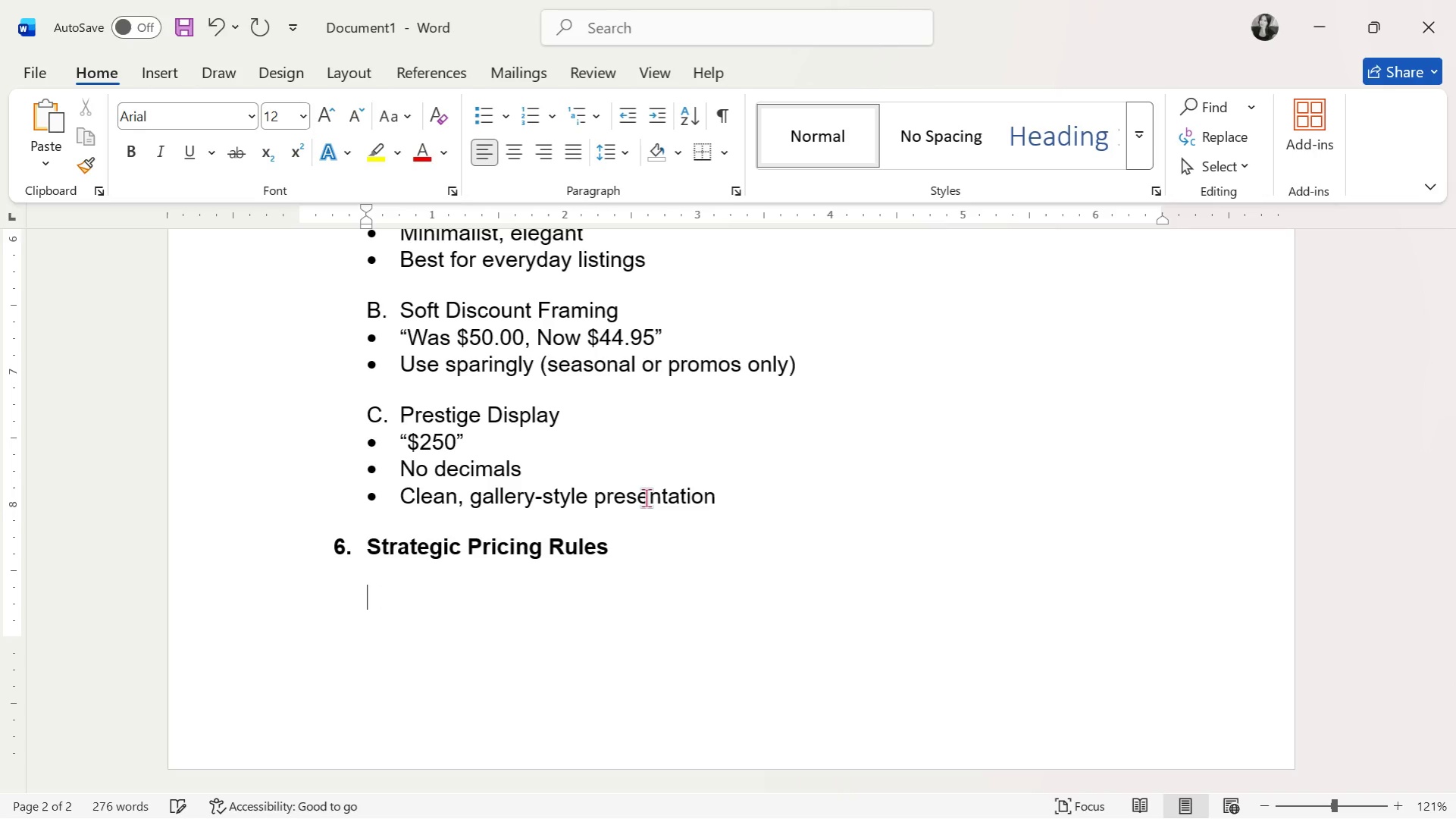 
type(Use '.95")
key(Backspace)
key(Backspace)
key(Backspace)
key(Backspace)
key(Backspace)
type(".0)
key(Backspace)
type(95" when:)
 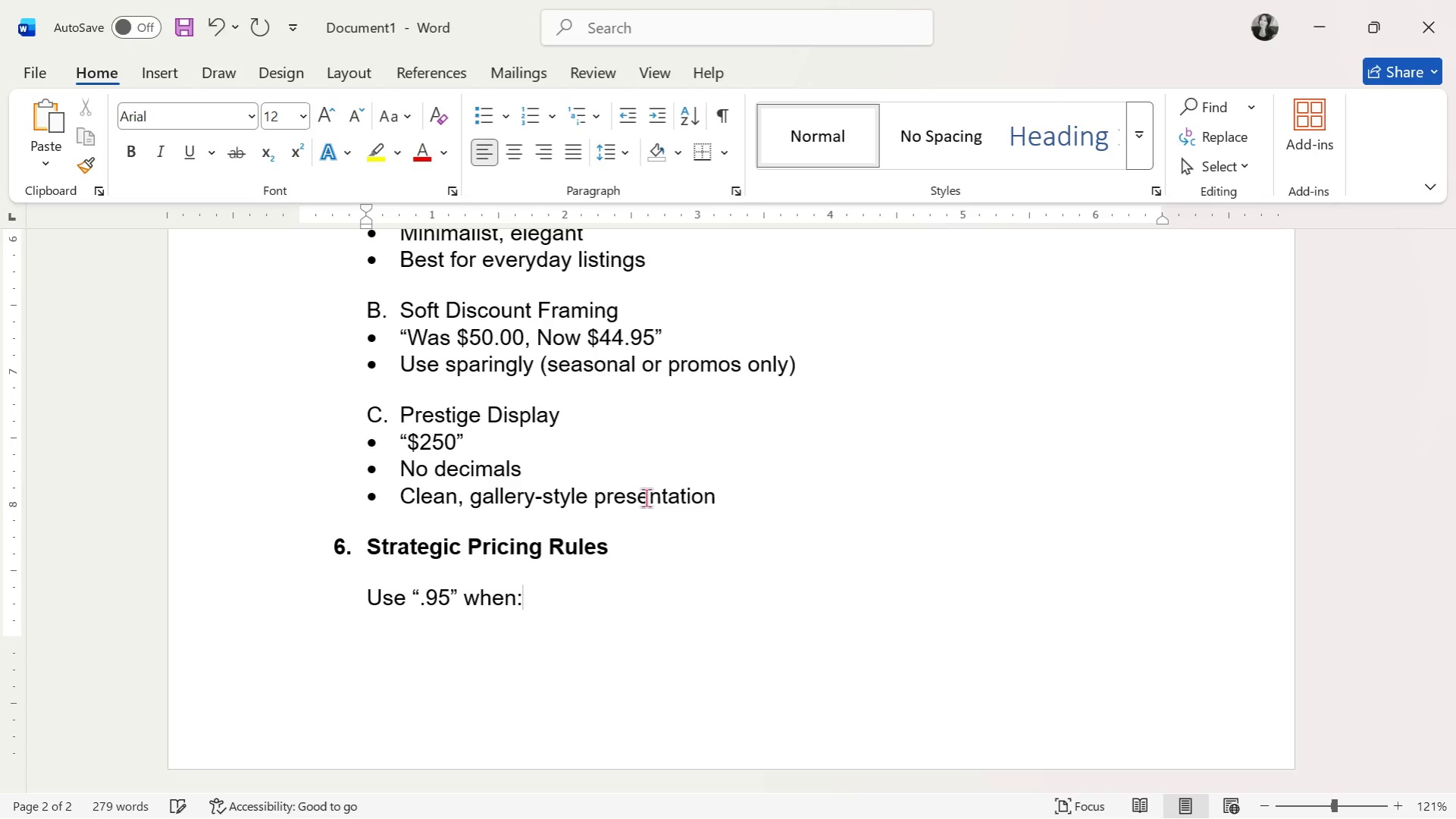 
hold_key(key=ArrowRight, duration=0.53)
 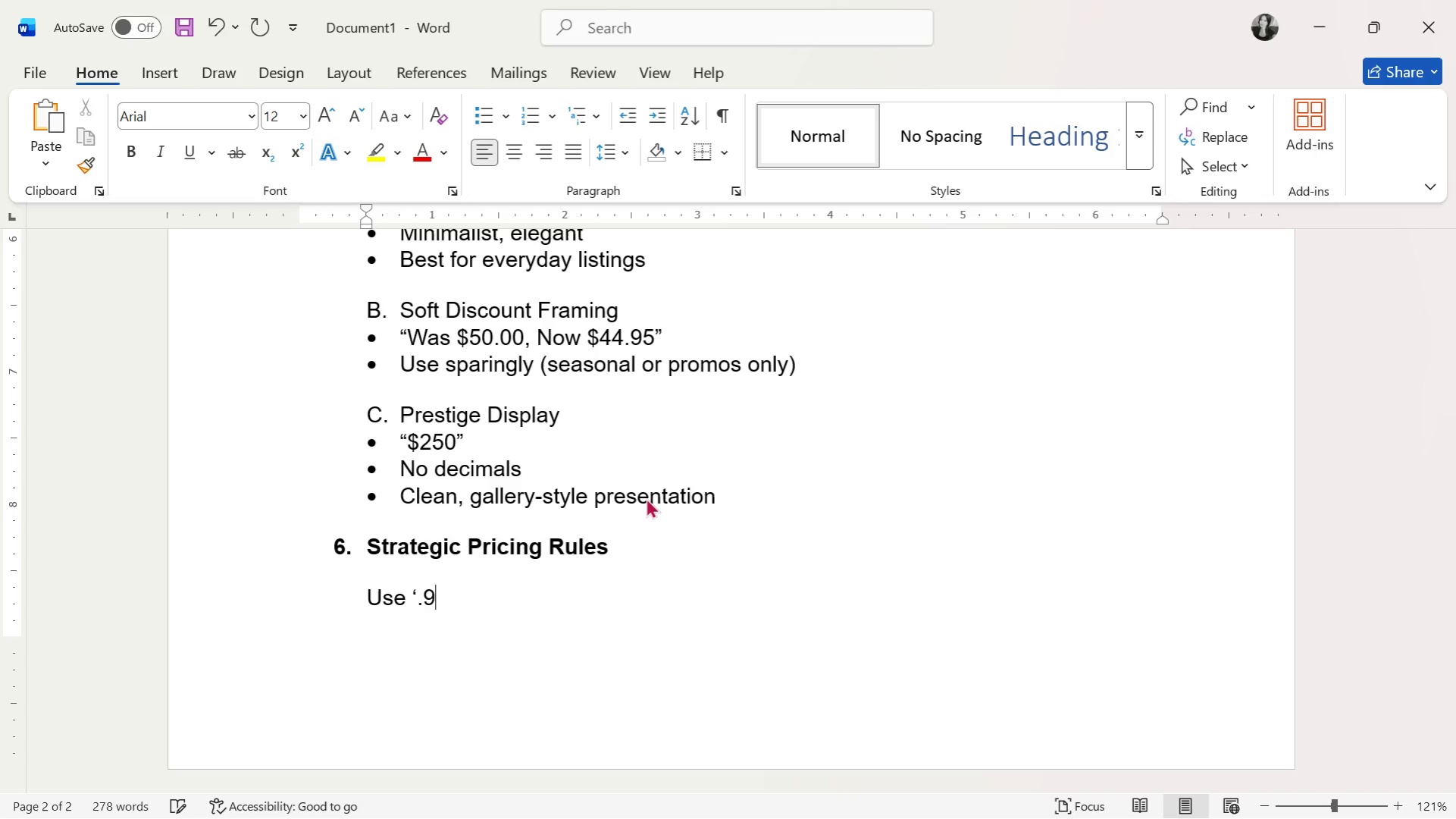 
key(Enter)
 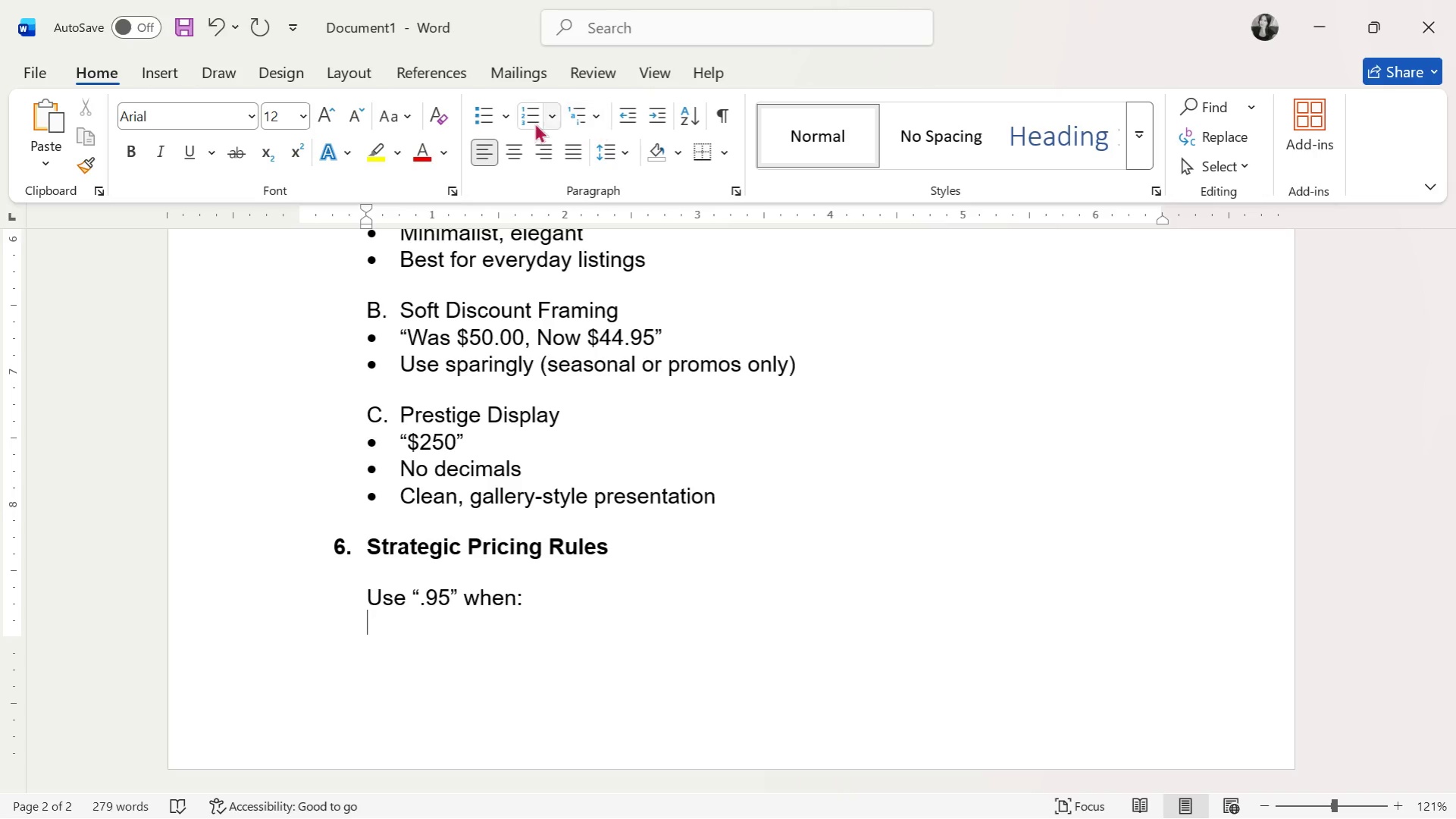 
left_click([488, 111])
 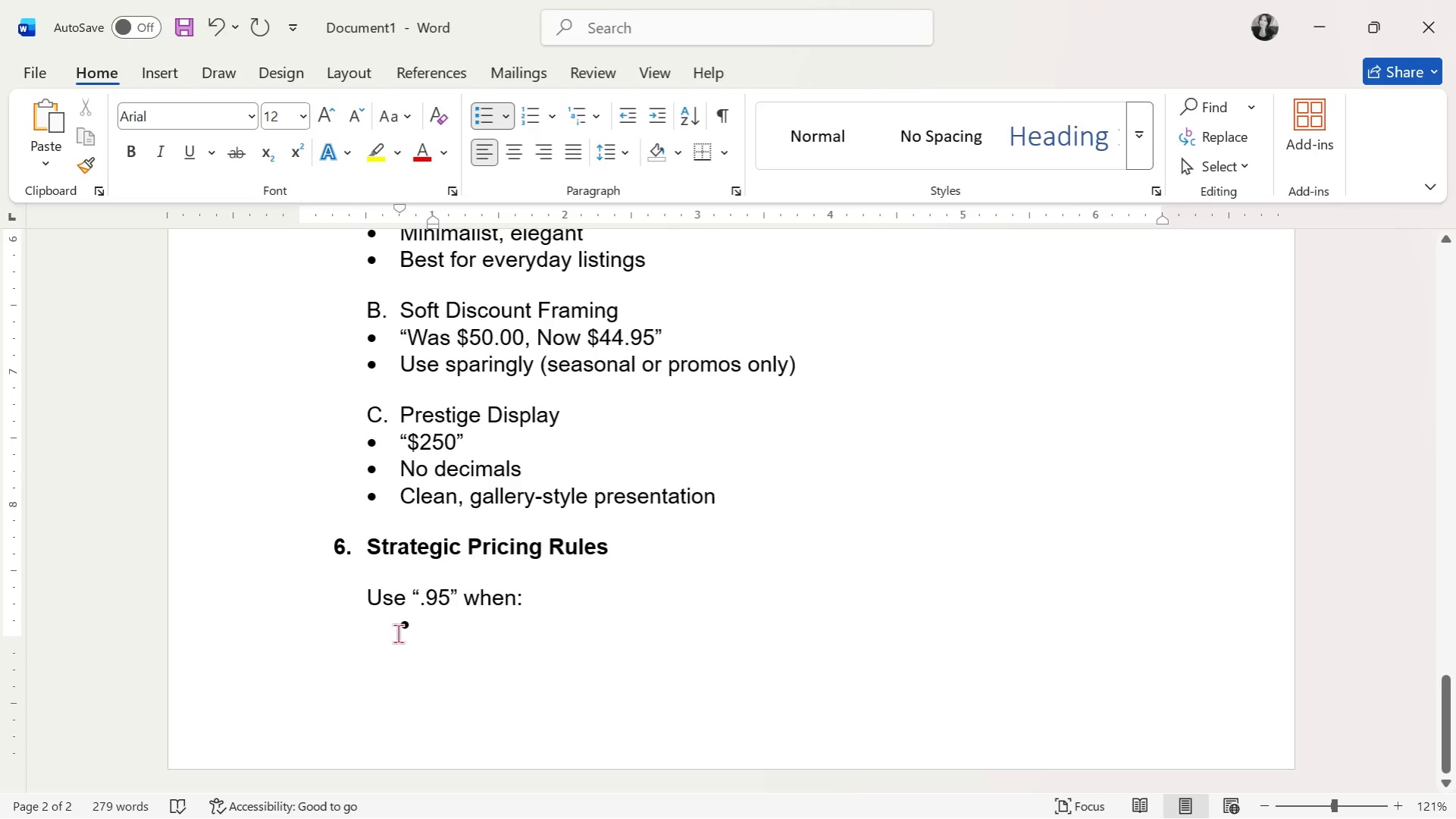 
left_click_drag(start_coordinate=[447, 630], to_coordinate=[377, 629])
 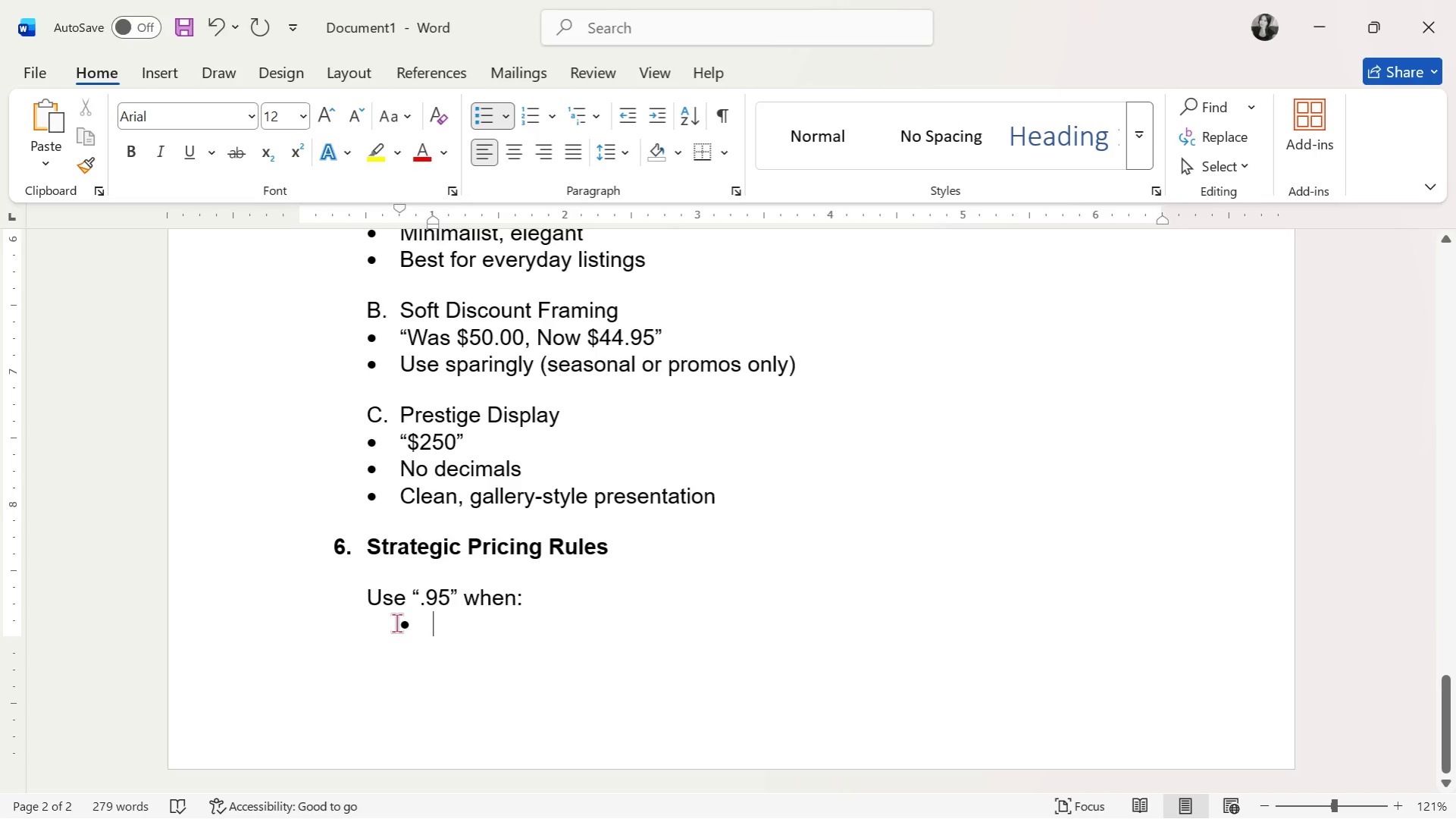 
double_click([396, 623])
 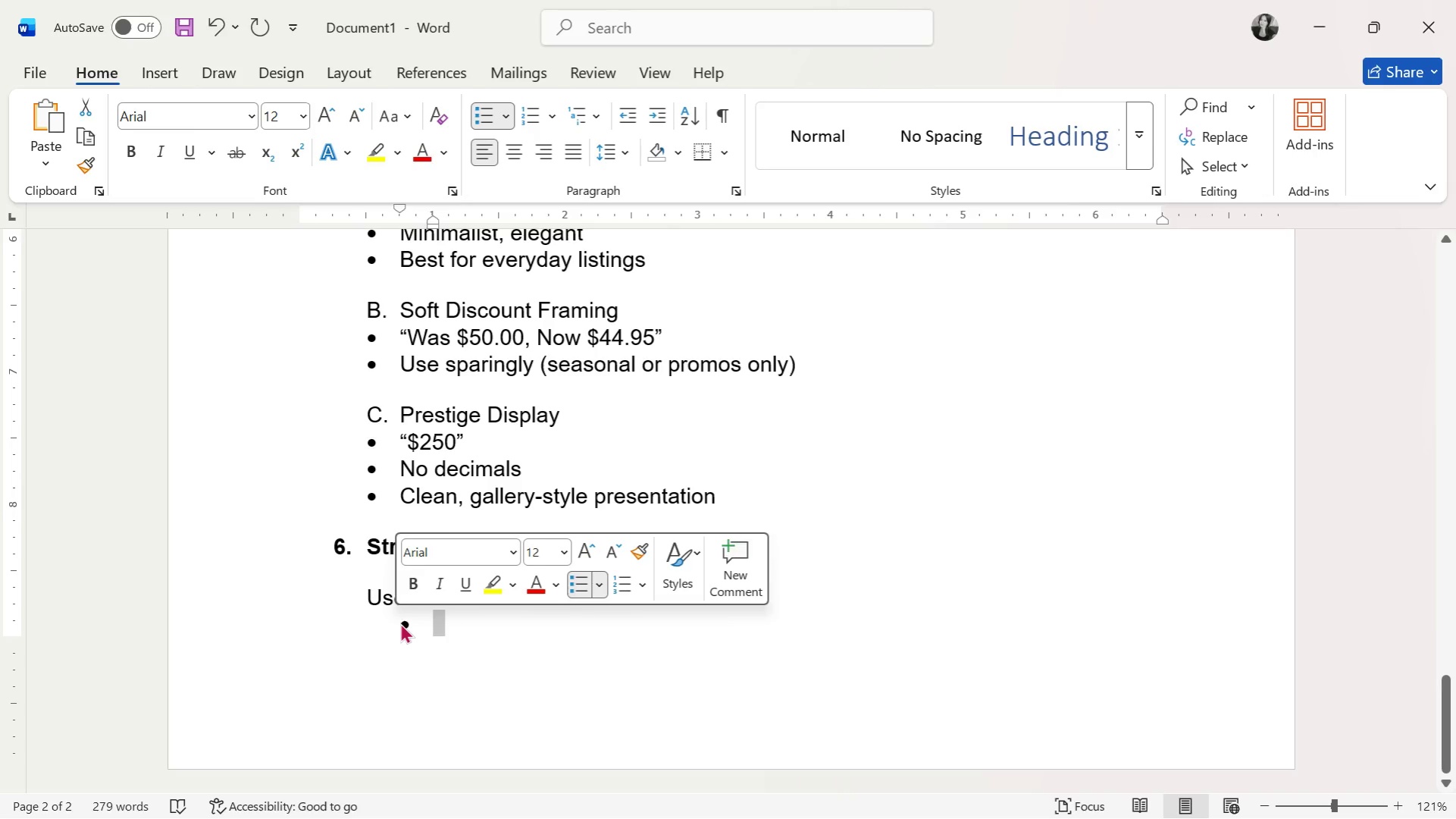 
triple_click([400, 623])
 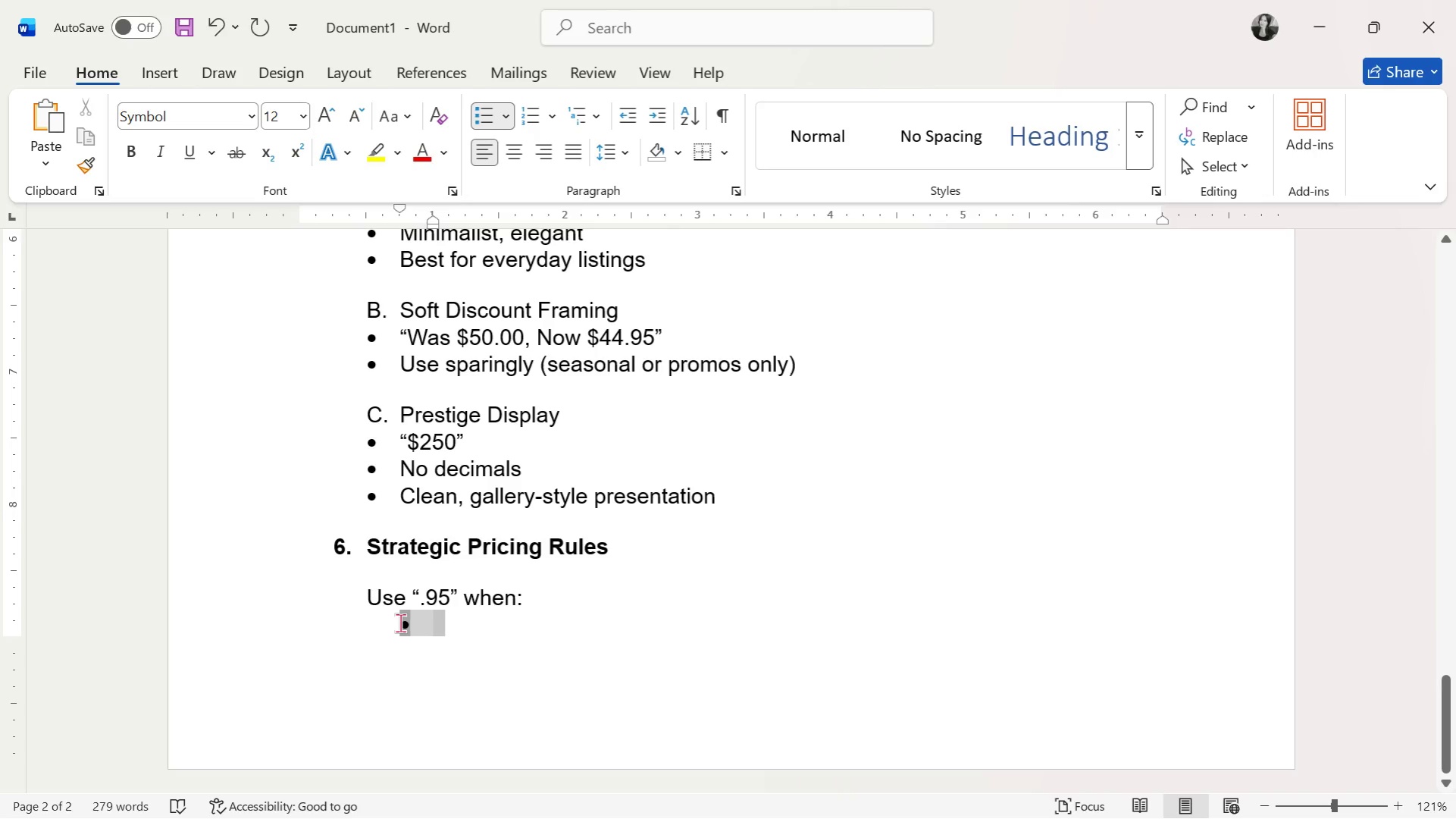 
triple_click([400, 623])
 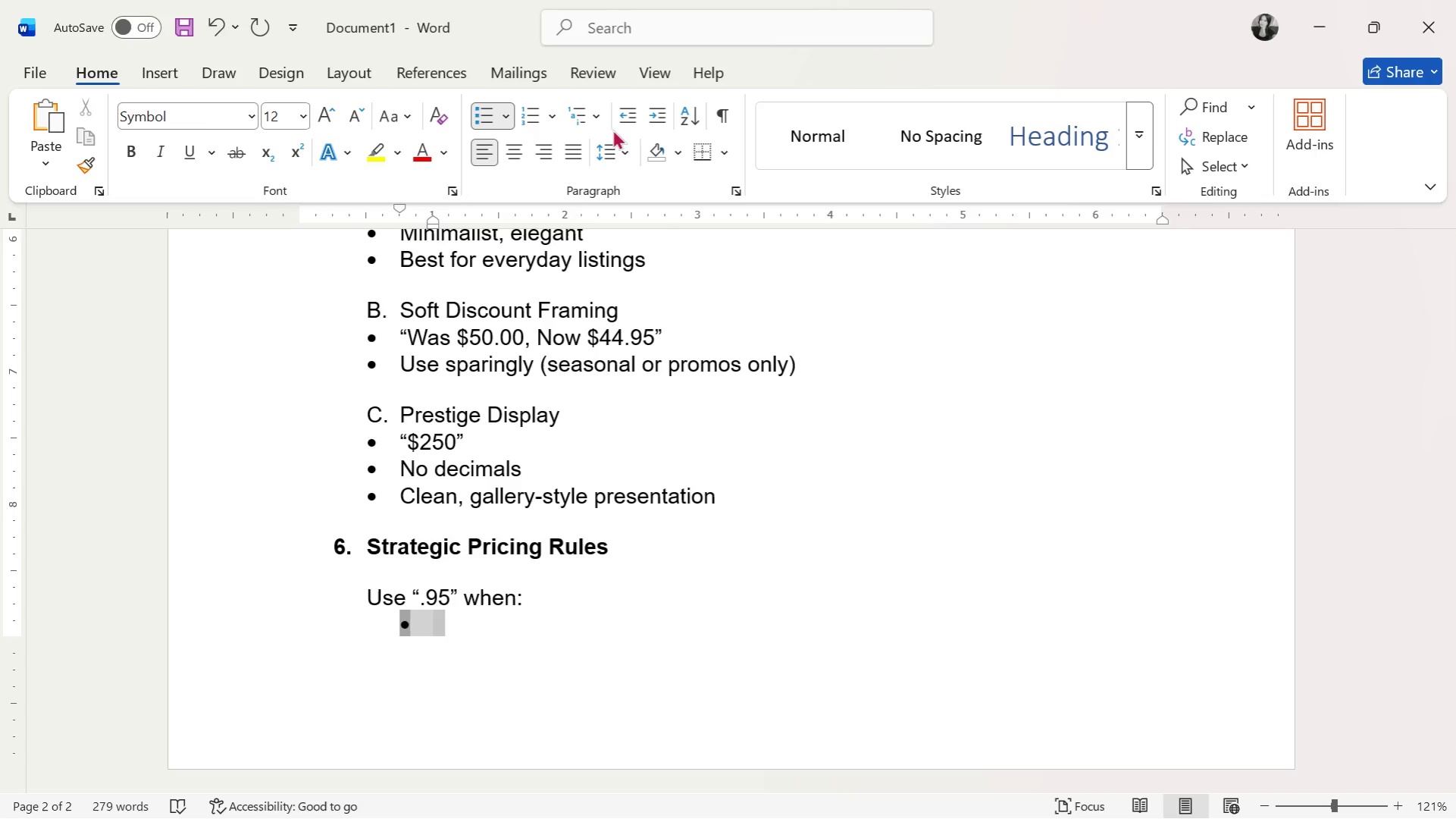 
left_click([629, 120])
 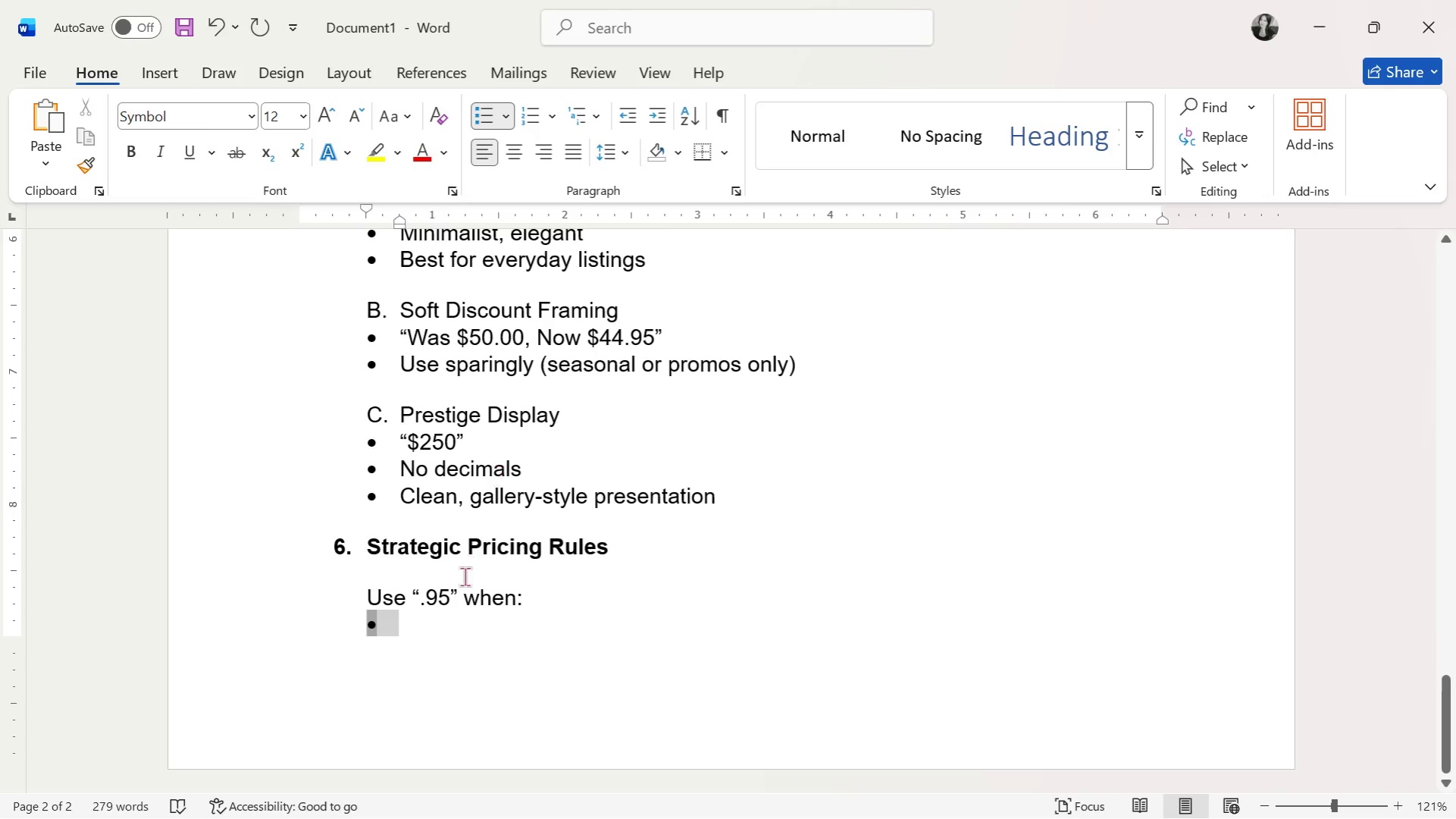 
left_click([454, 613])
 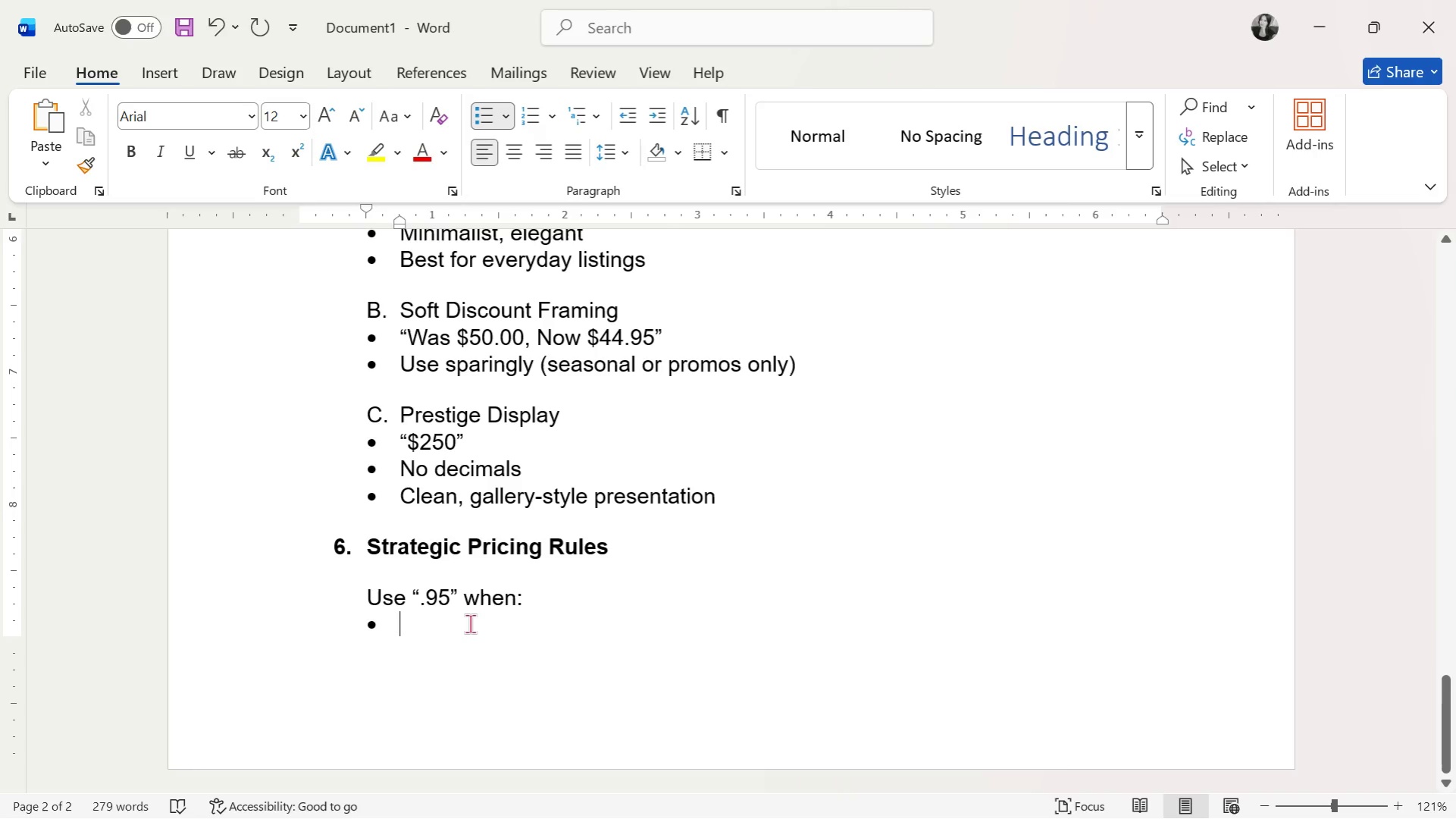 
key(Backspace)
 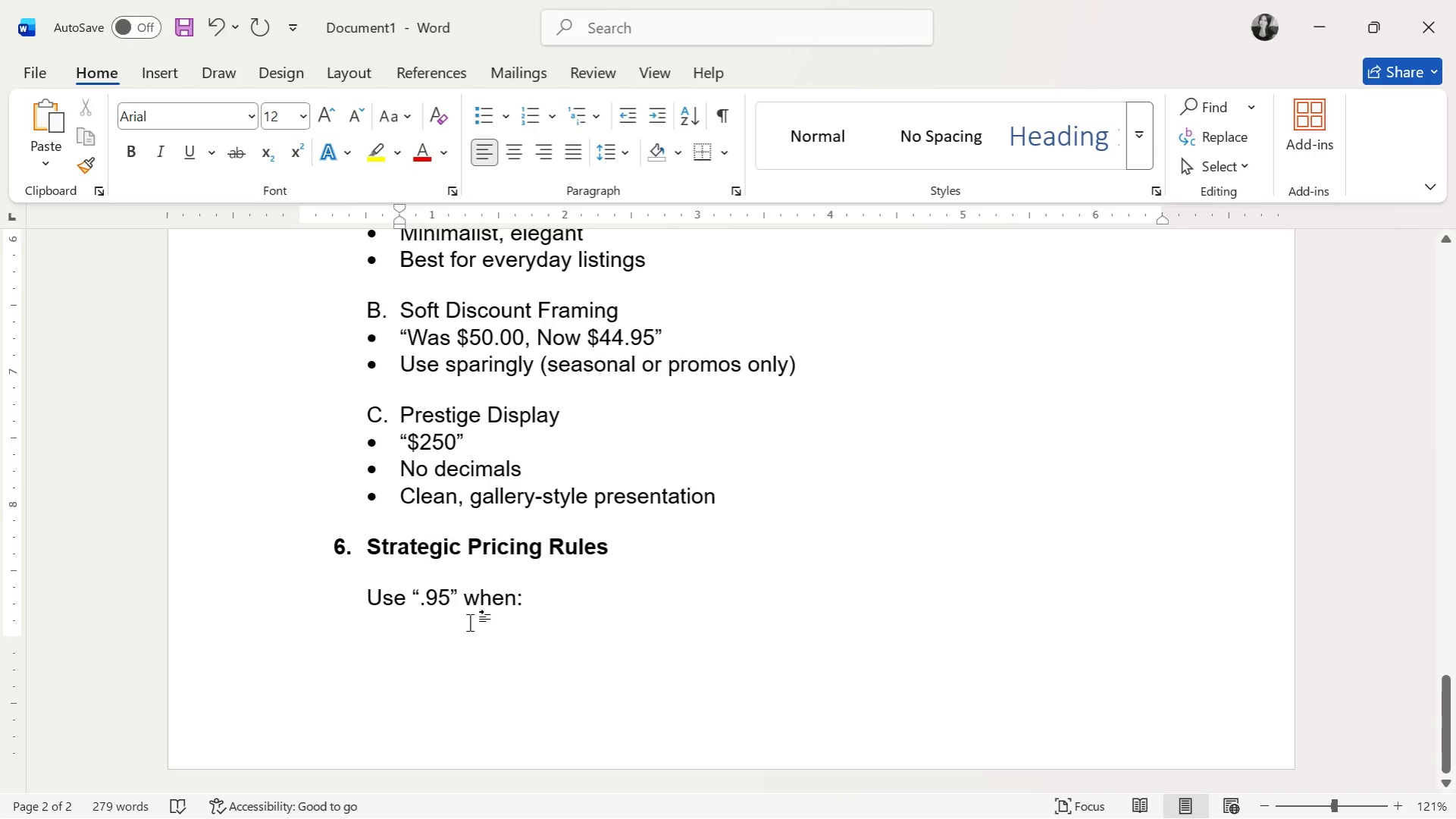 
key(Control+Z)
 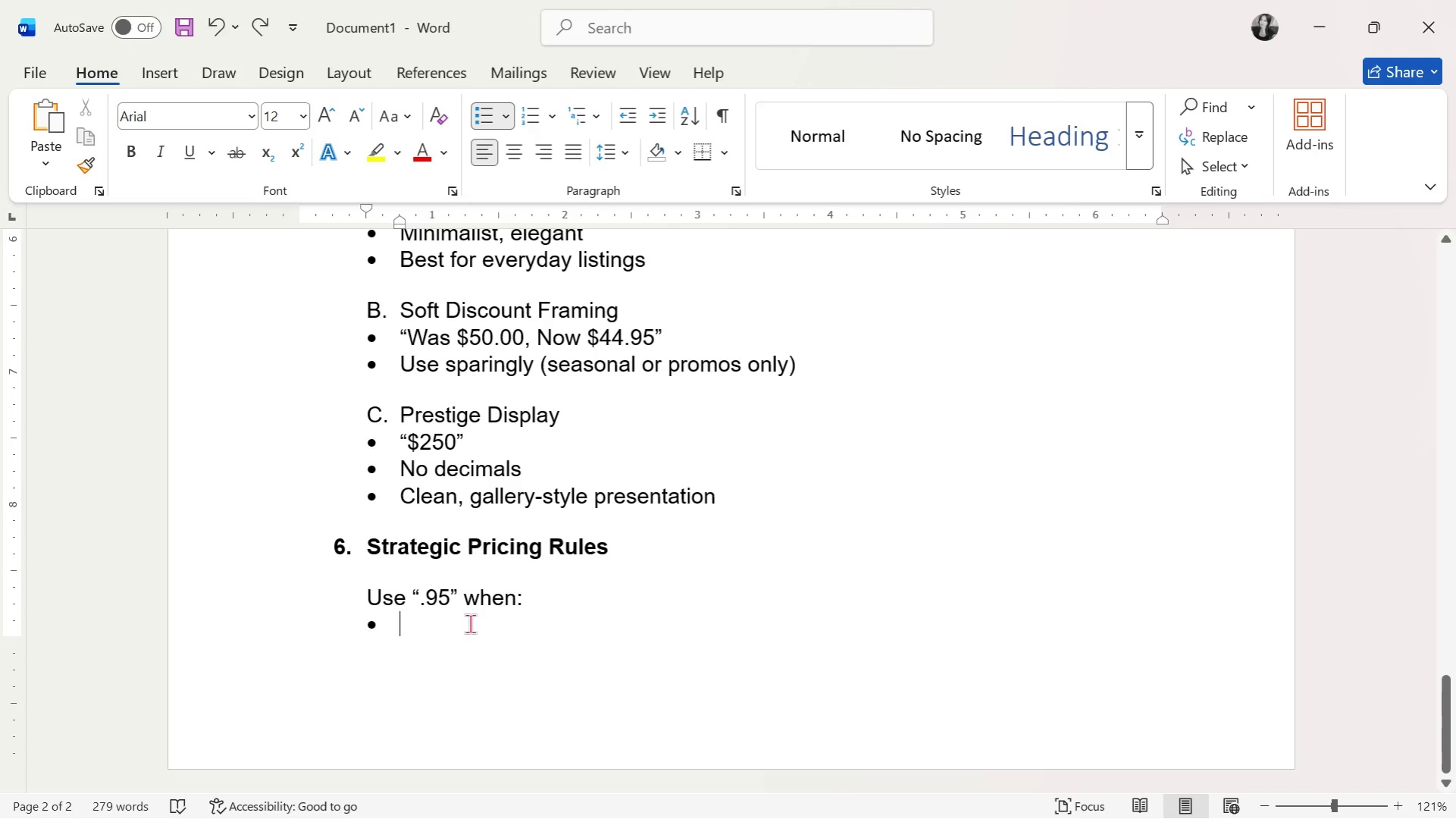 
type(Product )
 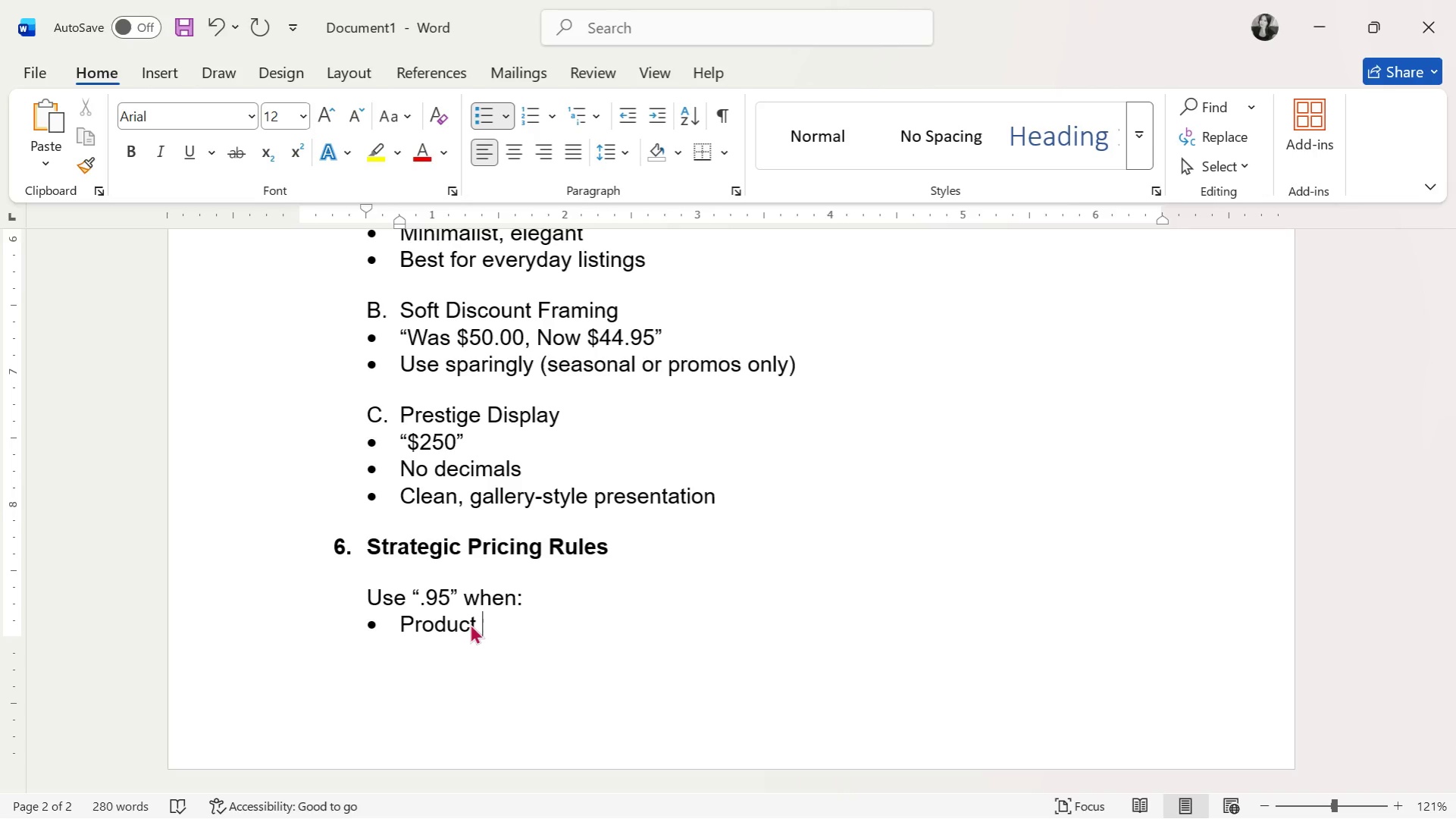 
type(is handcrafted but still accessible)
 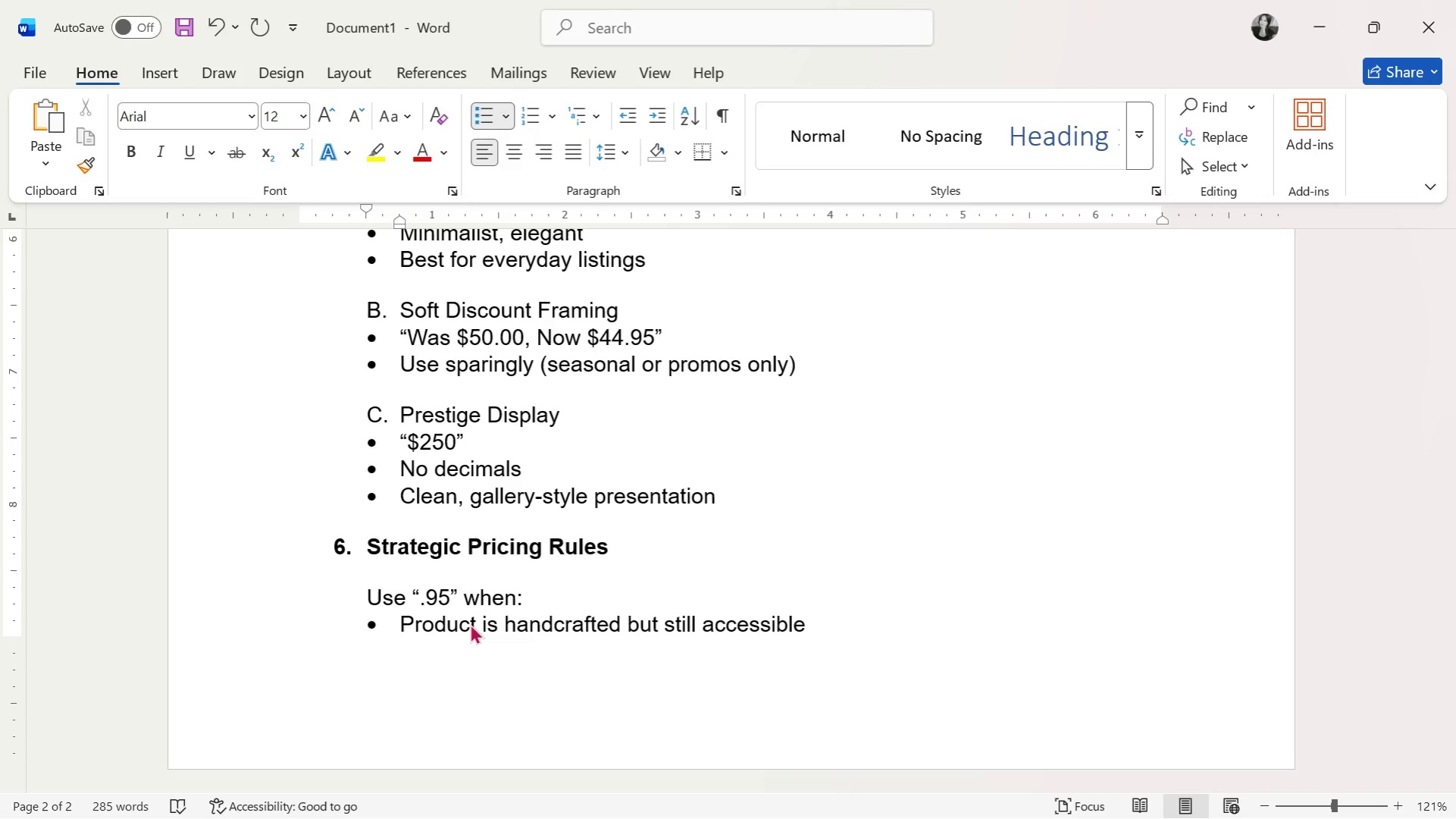 
key(Enter)
 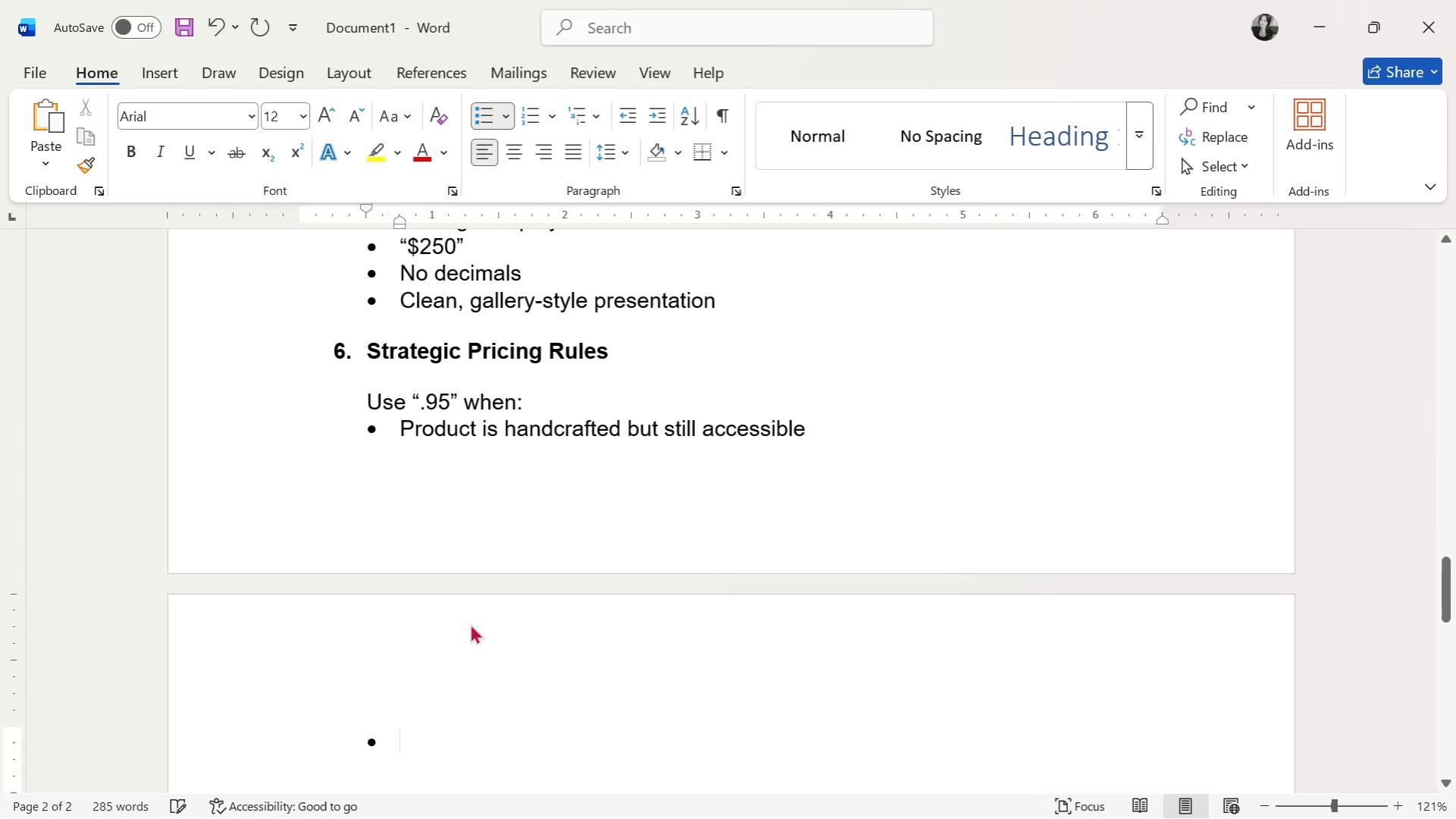 
type(Ypu)
key(Backspace)
key(Backspace)
type(ou want a premium but approachable feel)
 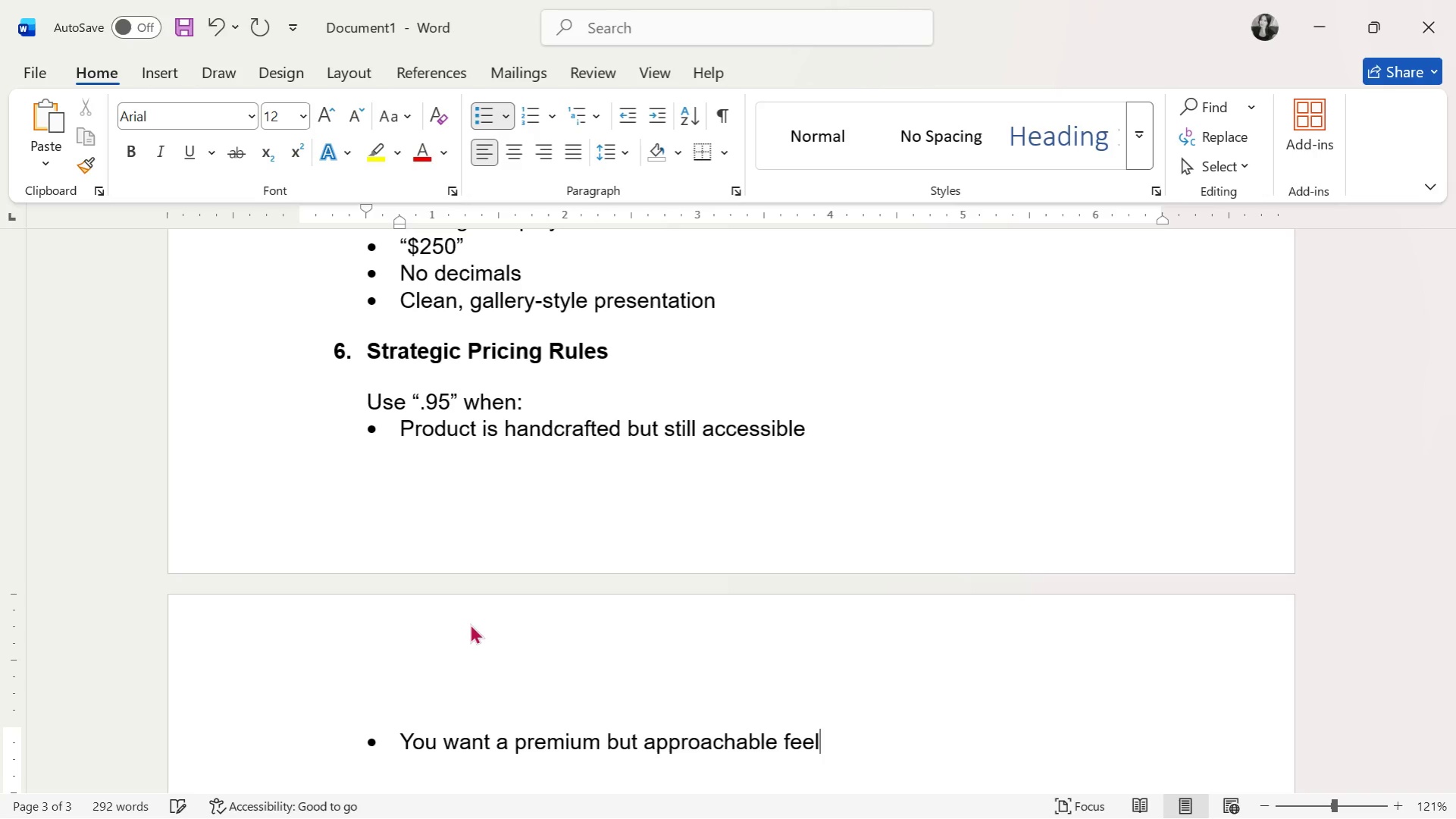 
key(Enter)
 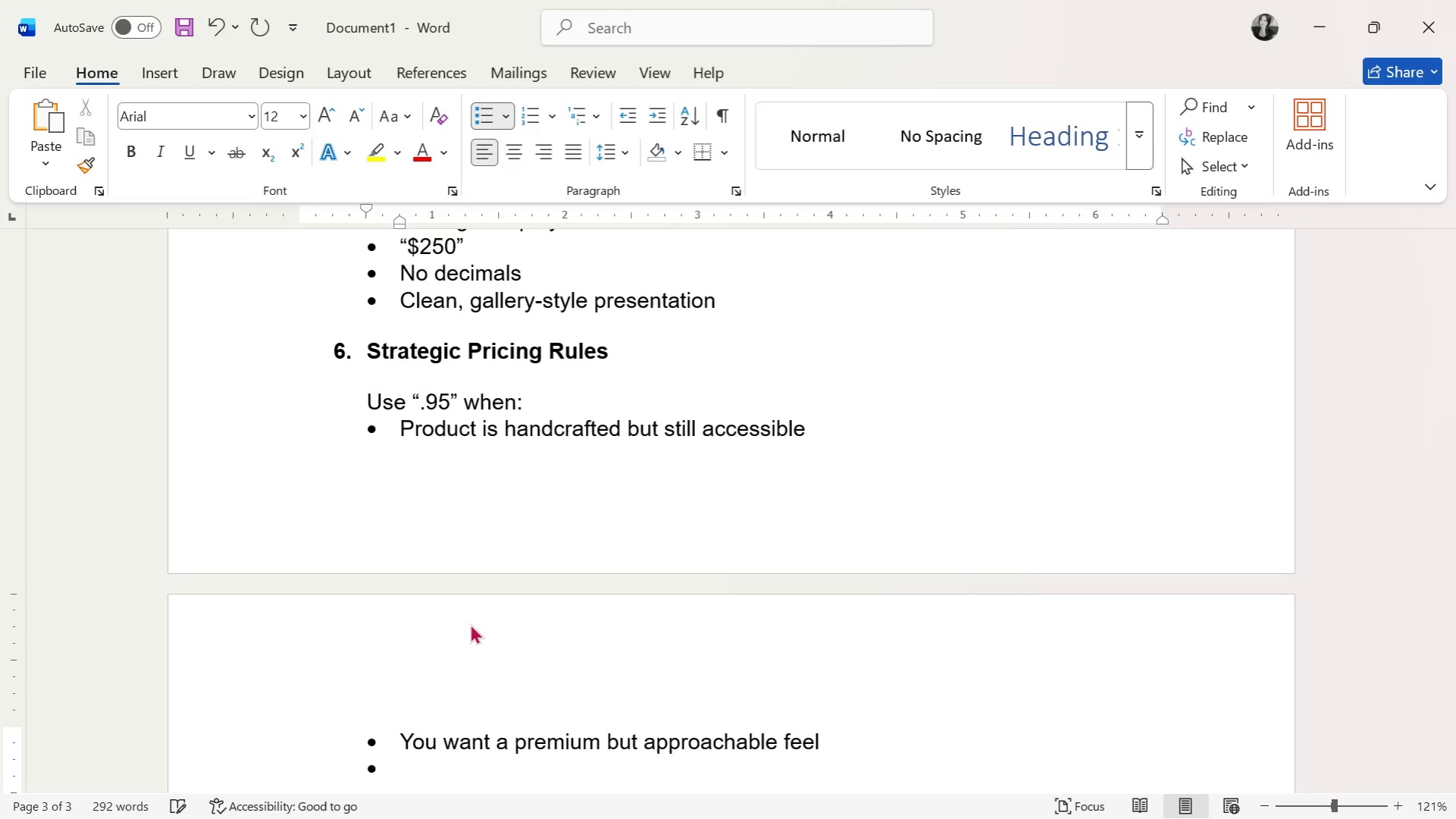 
key(Enter)
 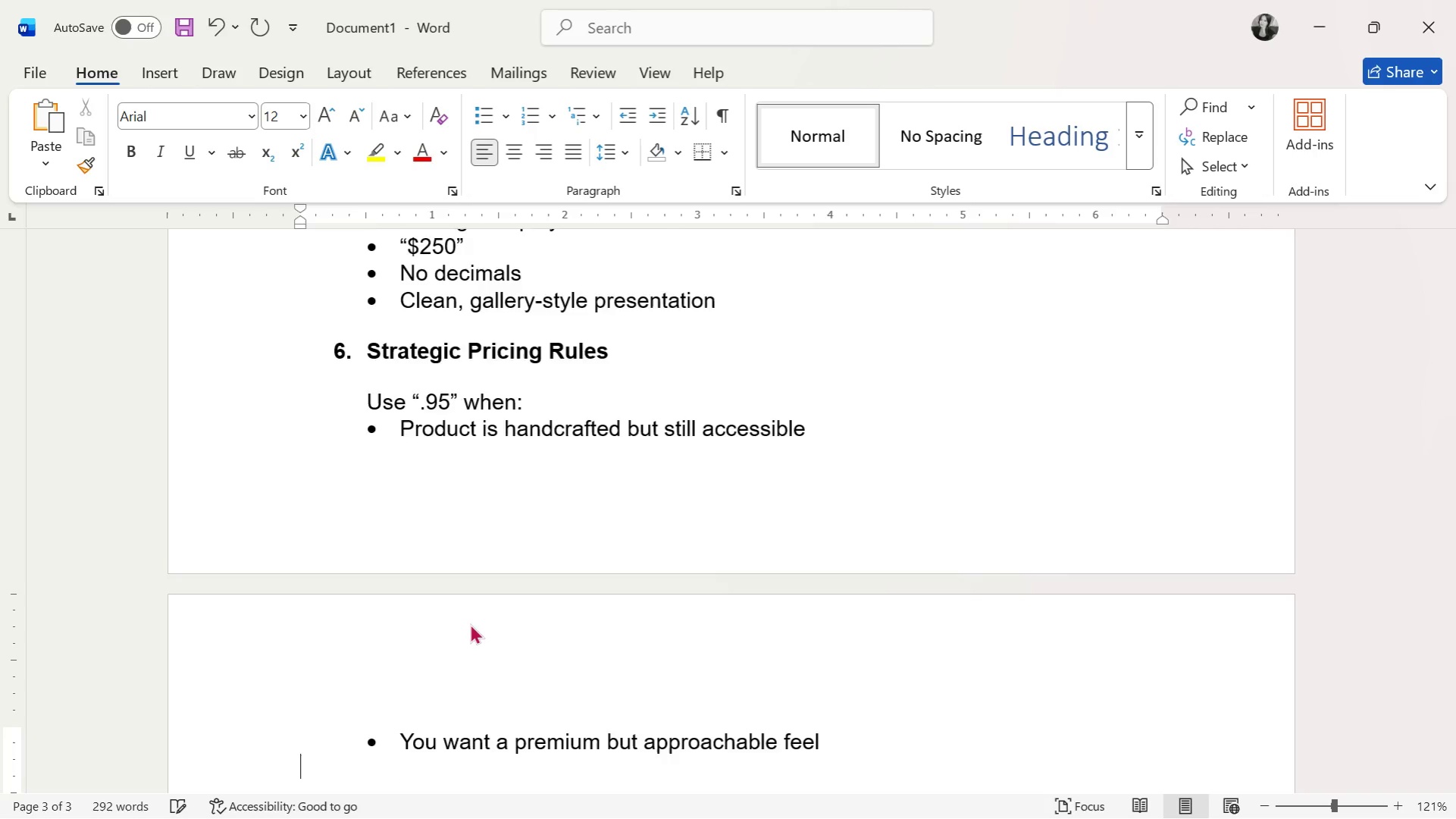 
key(Enter)
 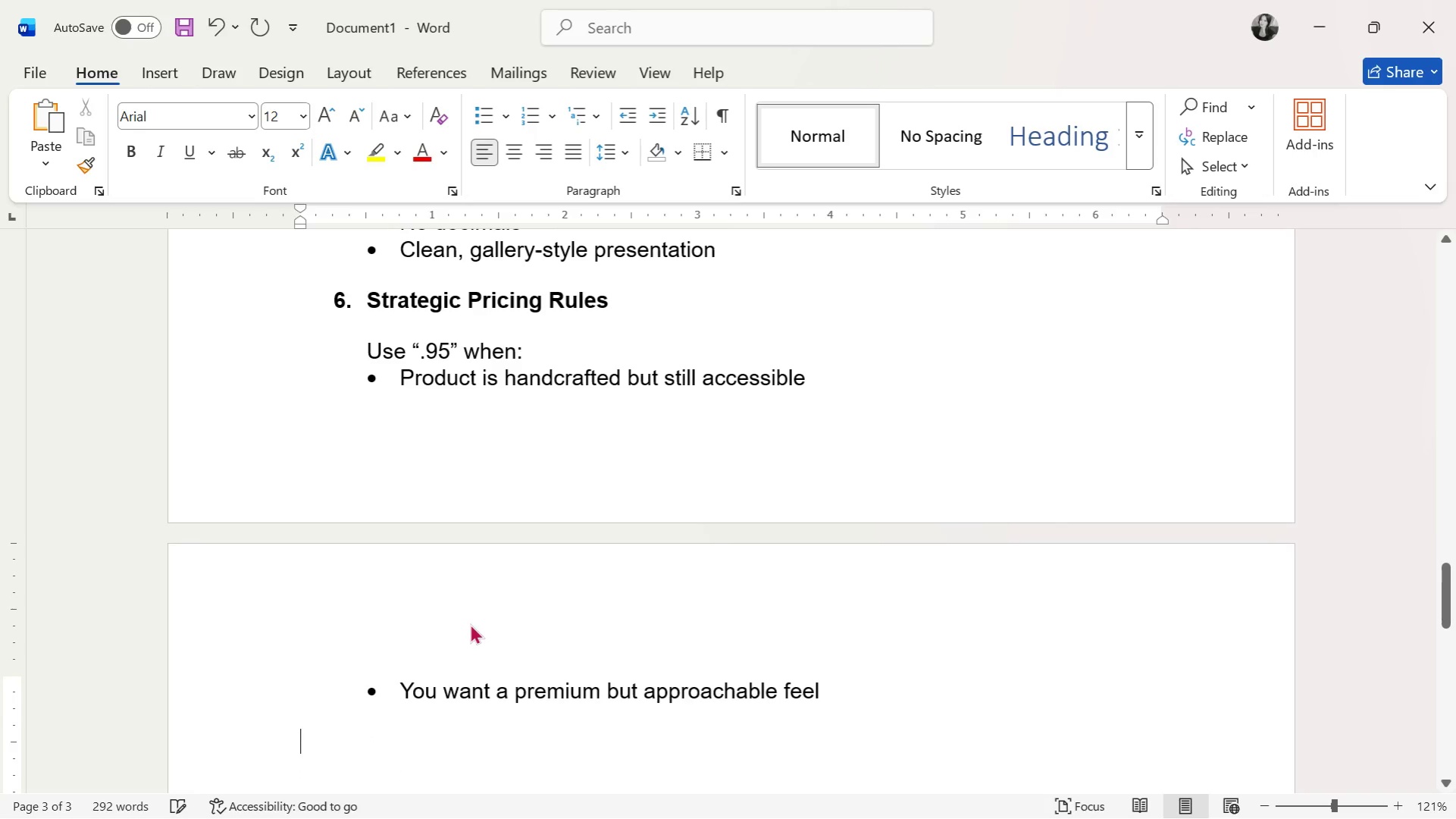 
key(Tab)
type(Use ".99" when:)
 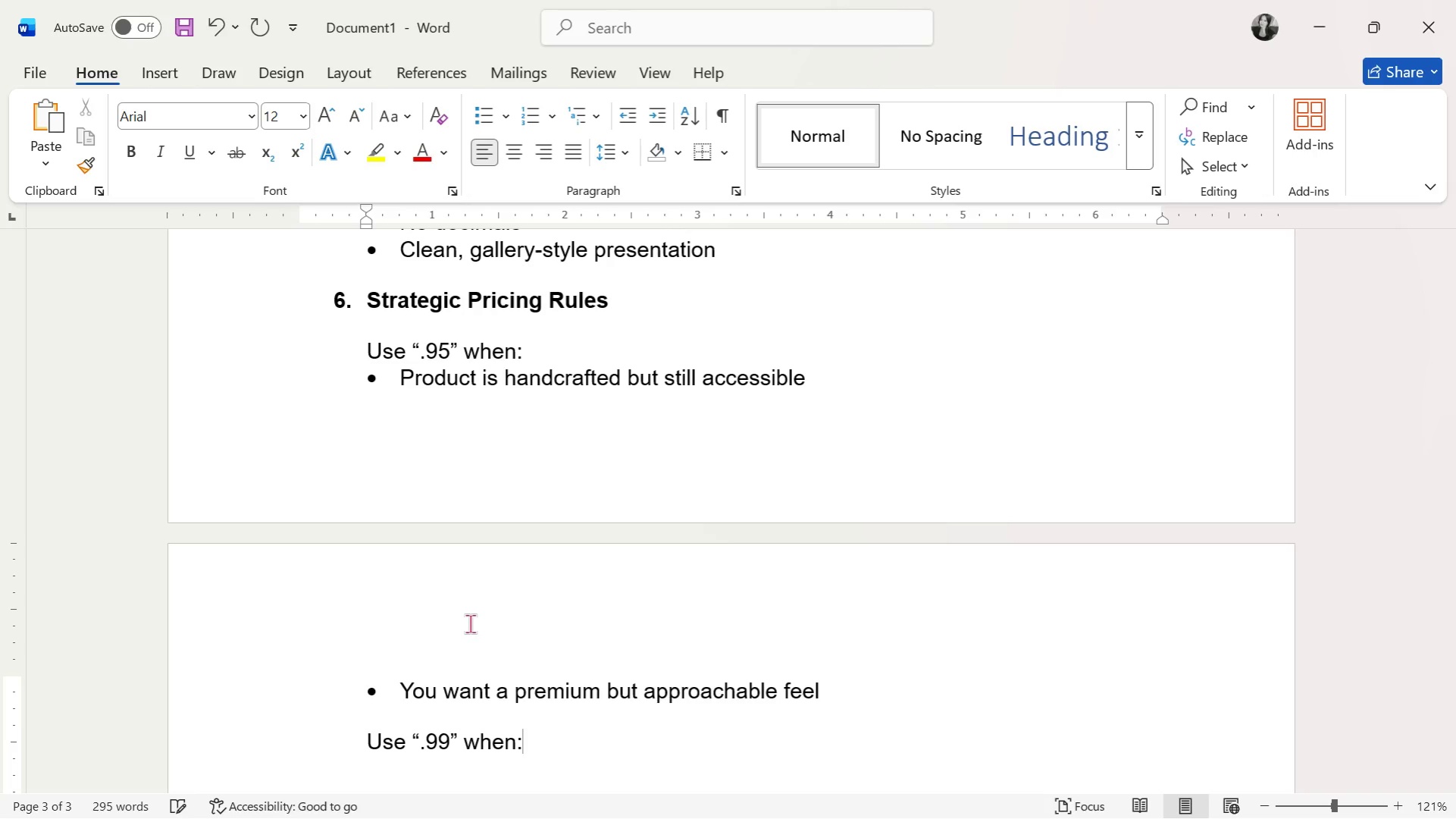 
key(Enter)
 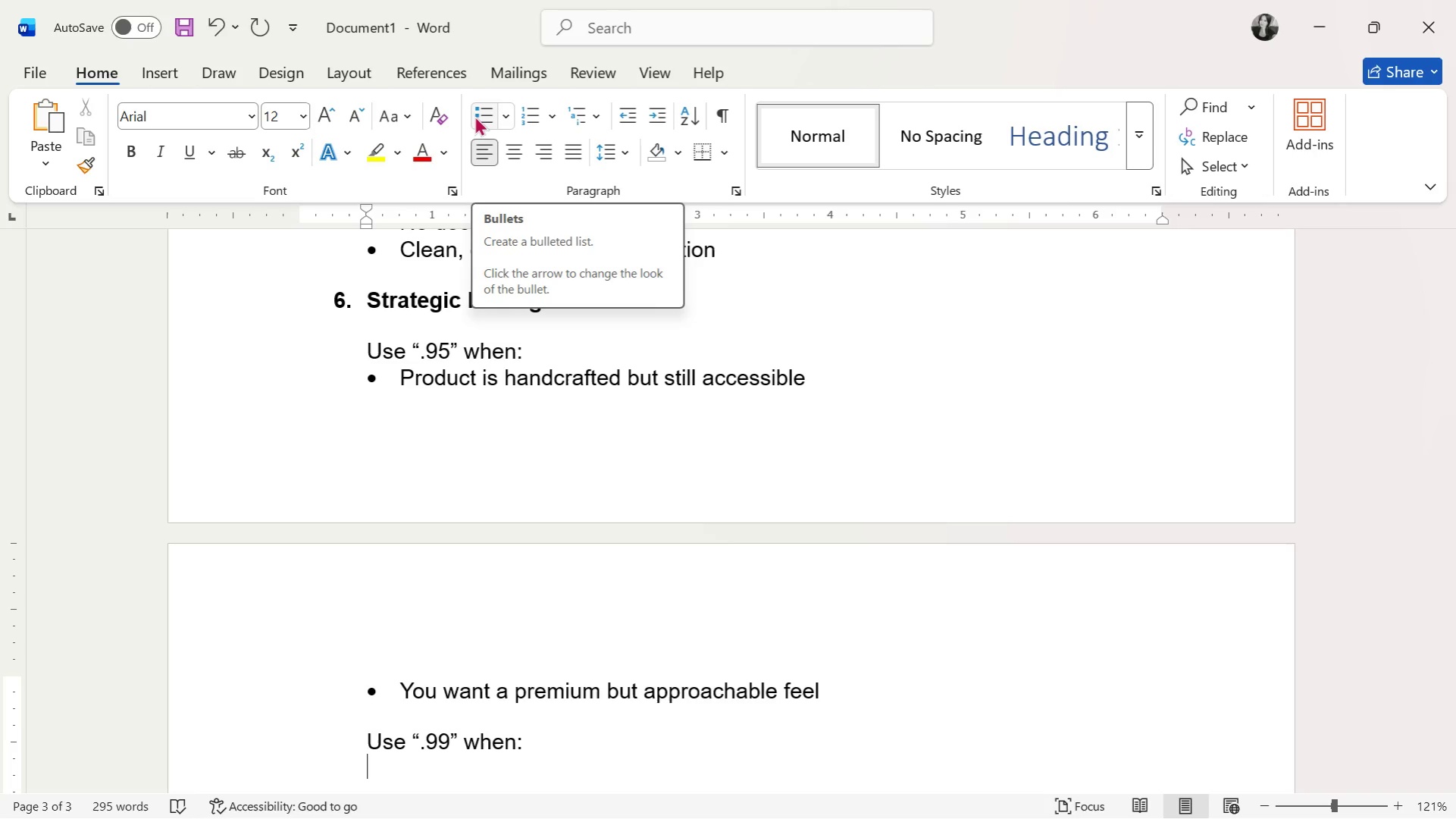 
wait(29.38)
 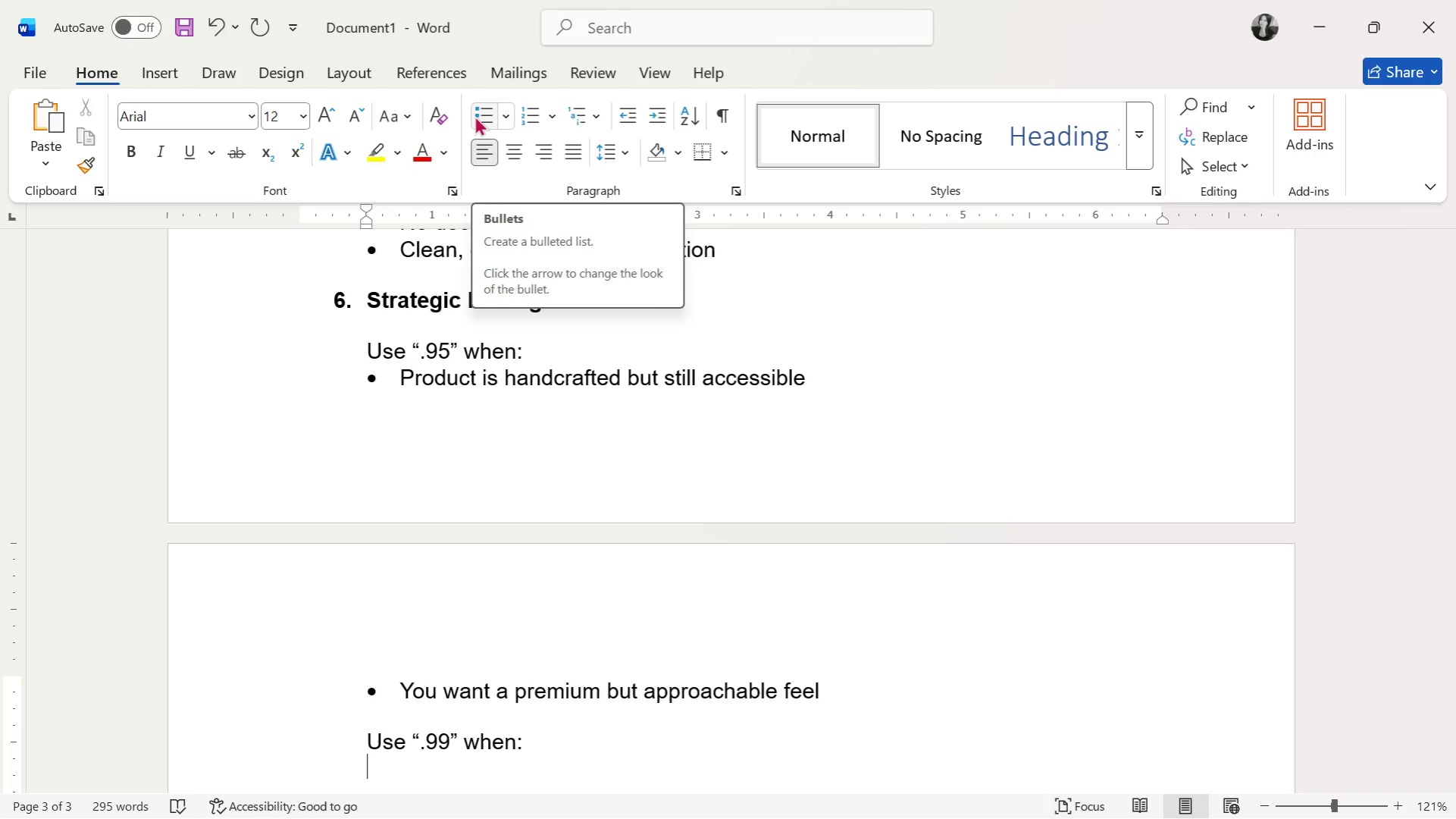 
hold_key(key=ControlLeft, duration=0.31)
 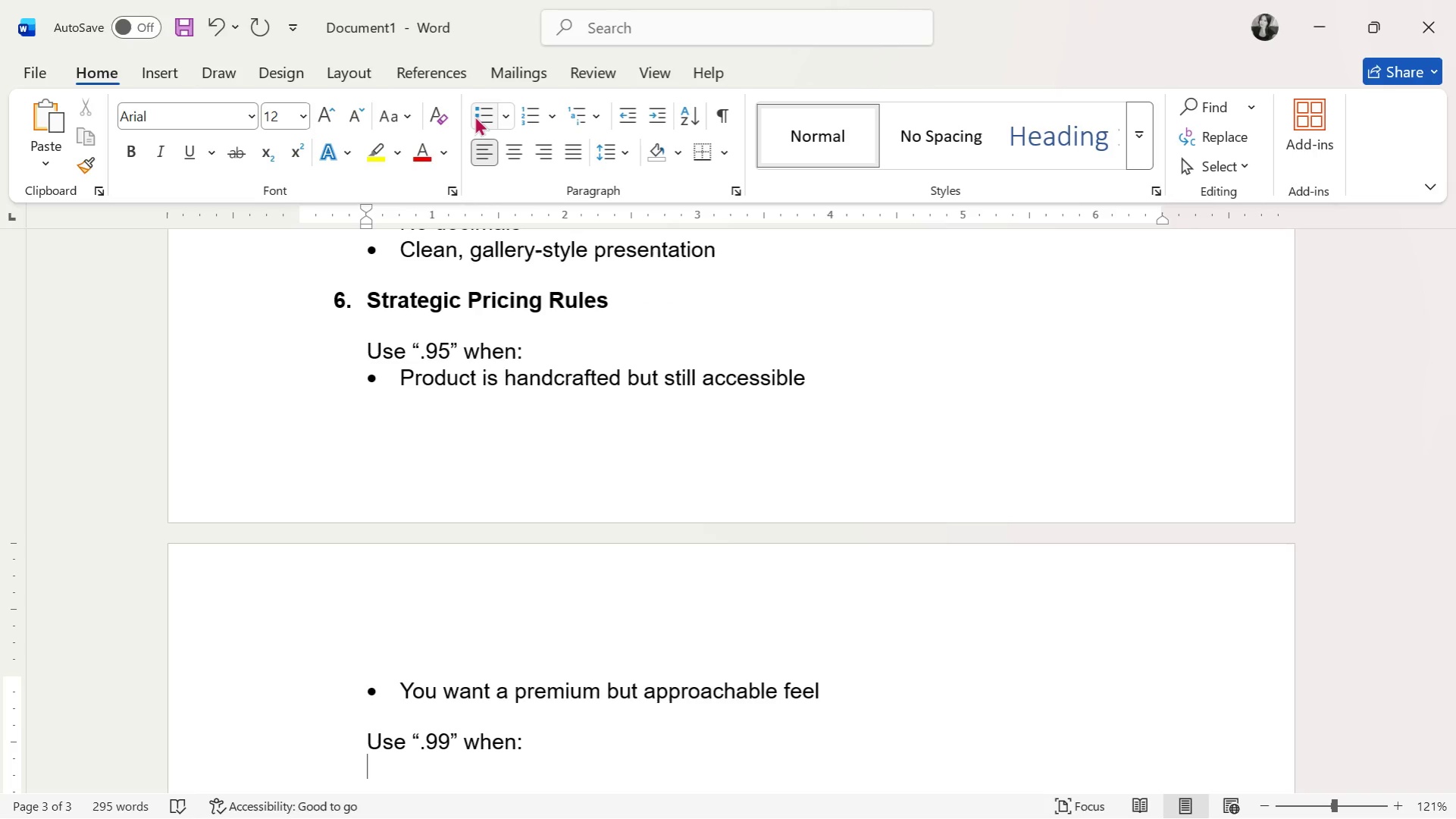 
scroll: coordinate [572, 447], scroll_direction: down, amount: 5.0
 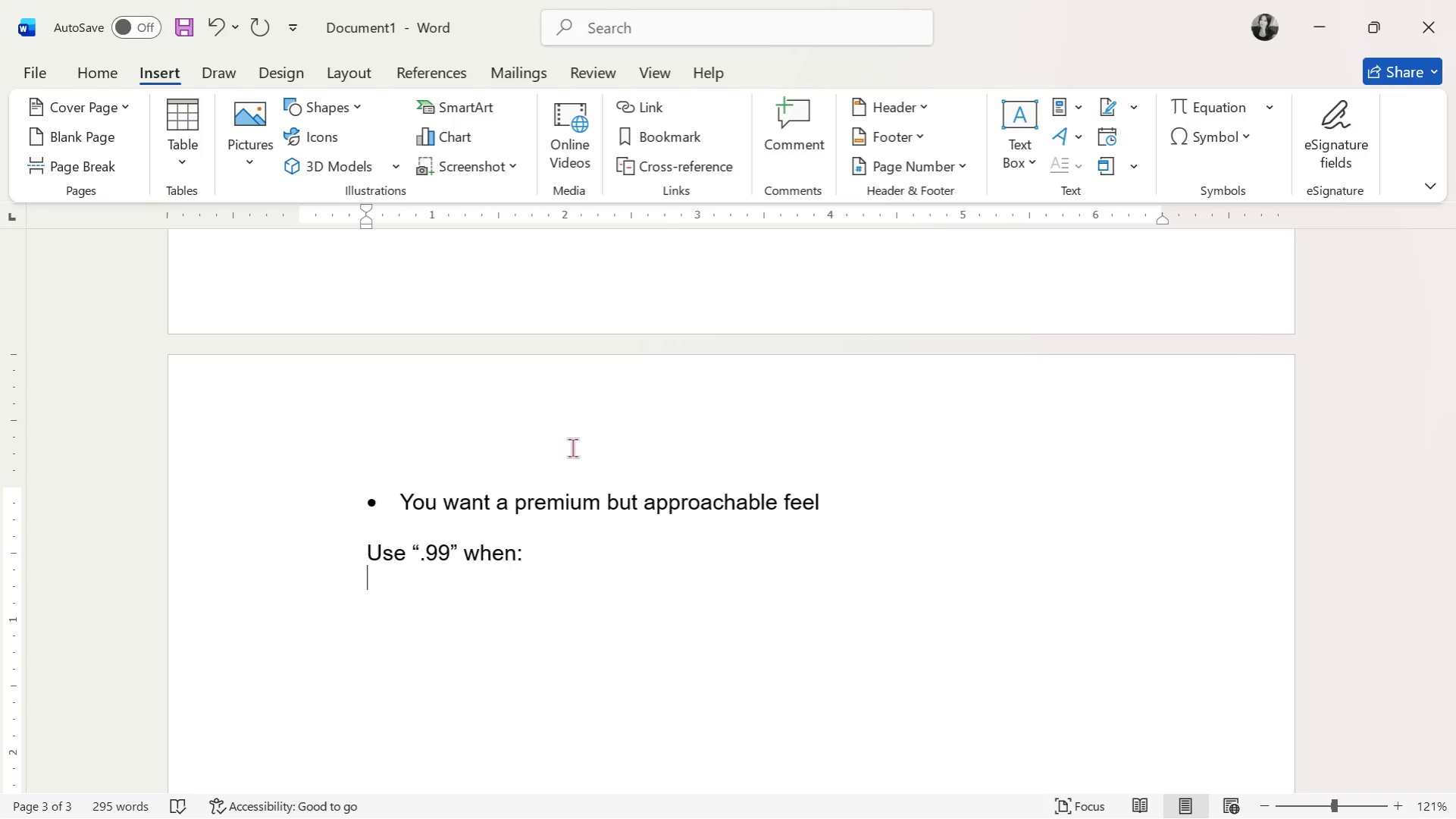 
wait(55.71)
 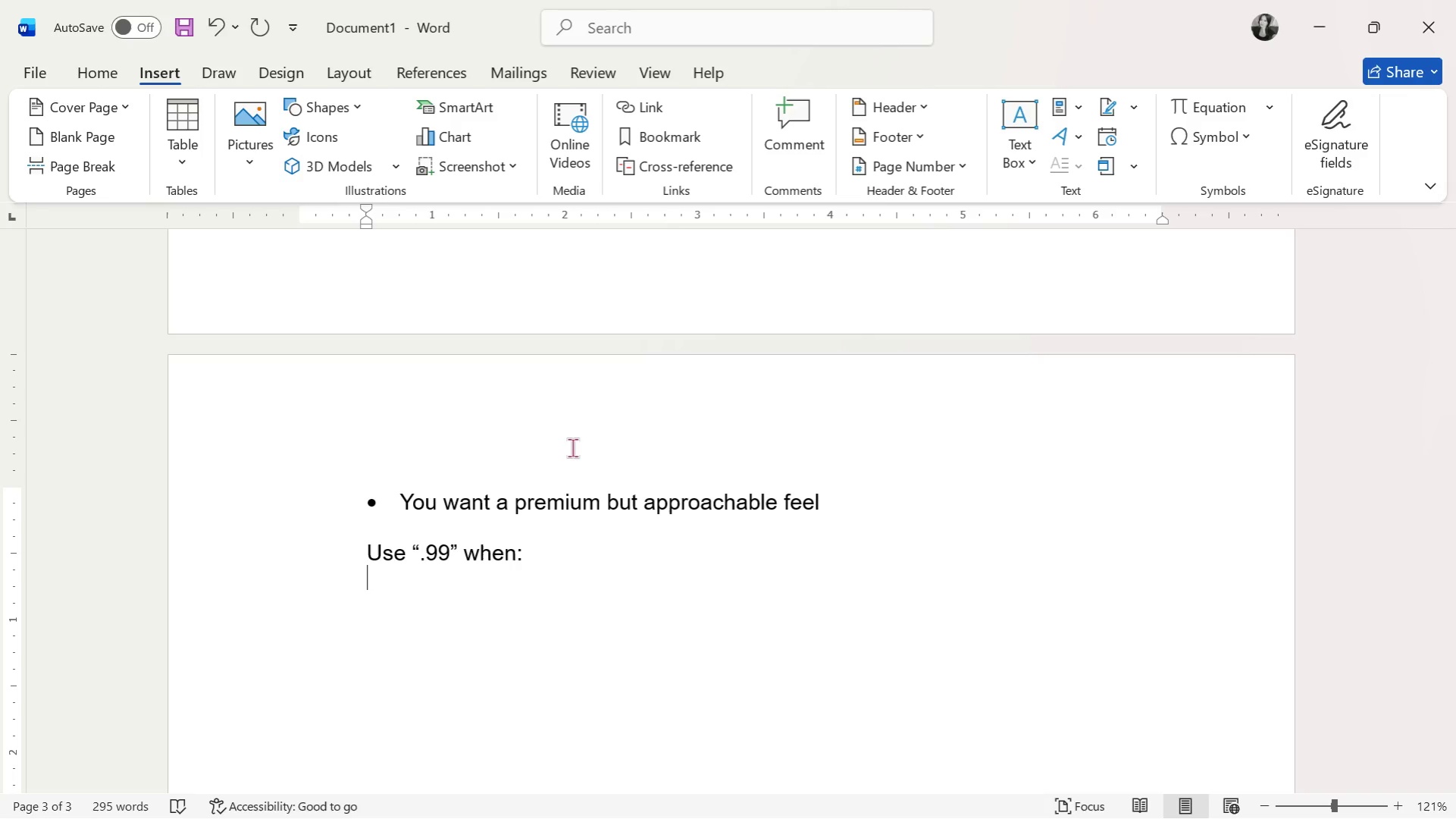 
left_click([117, 74])
 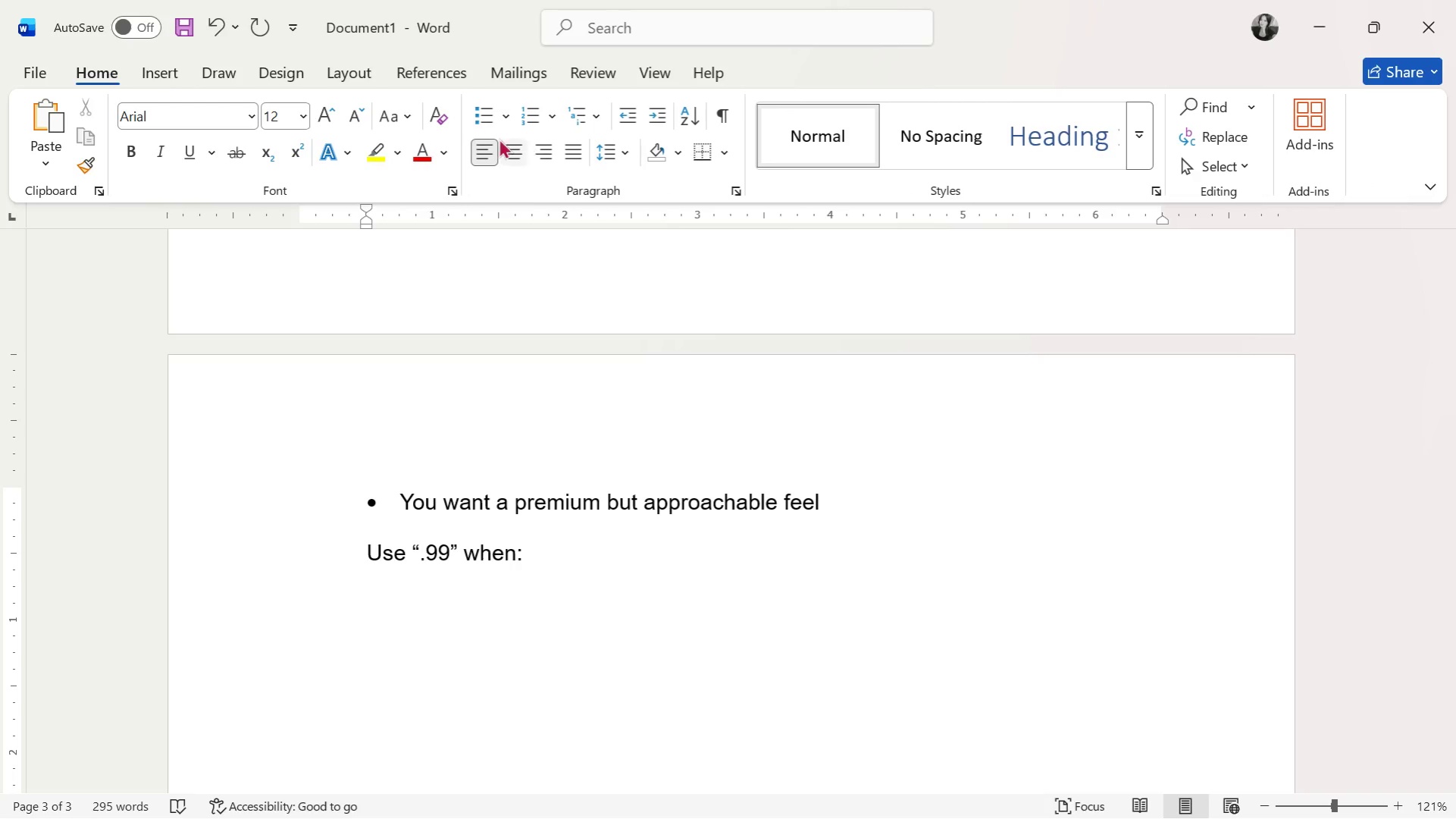 
left_click([482, 118])
 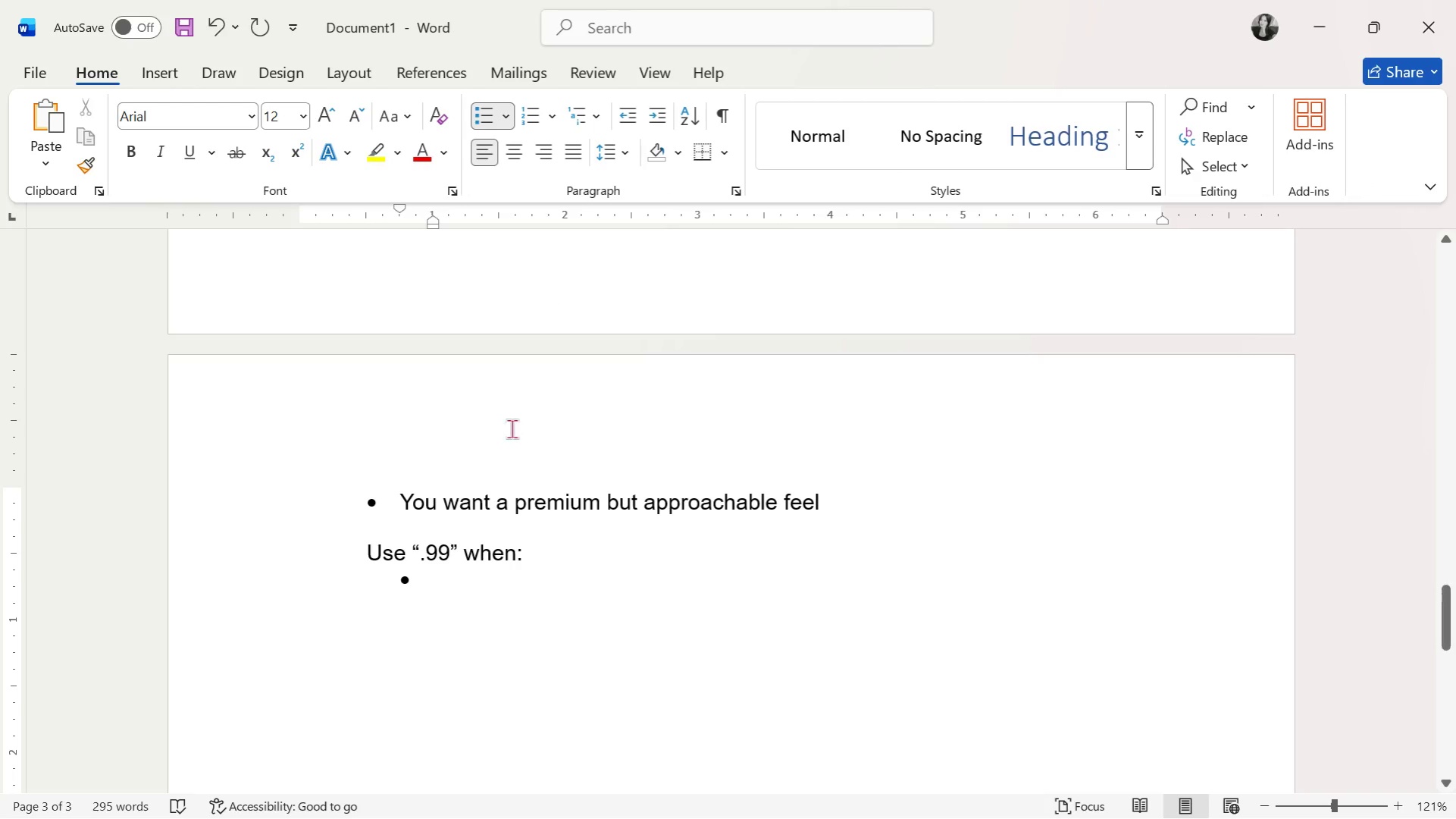 
scroll: coordinate [488, 548], scroll_direction: none, amount: 0.0
 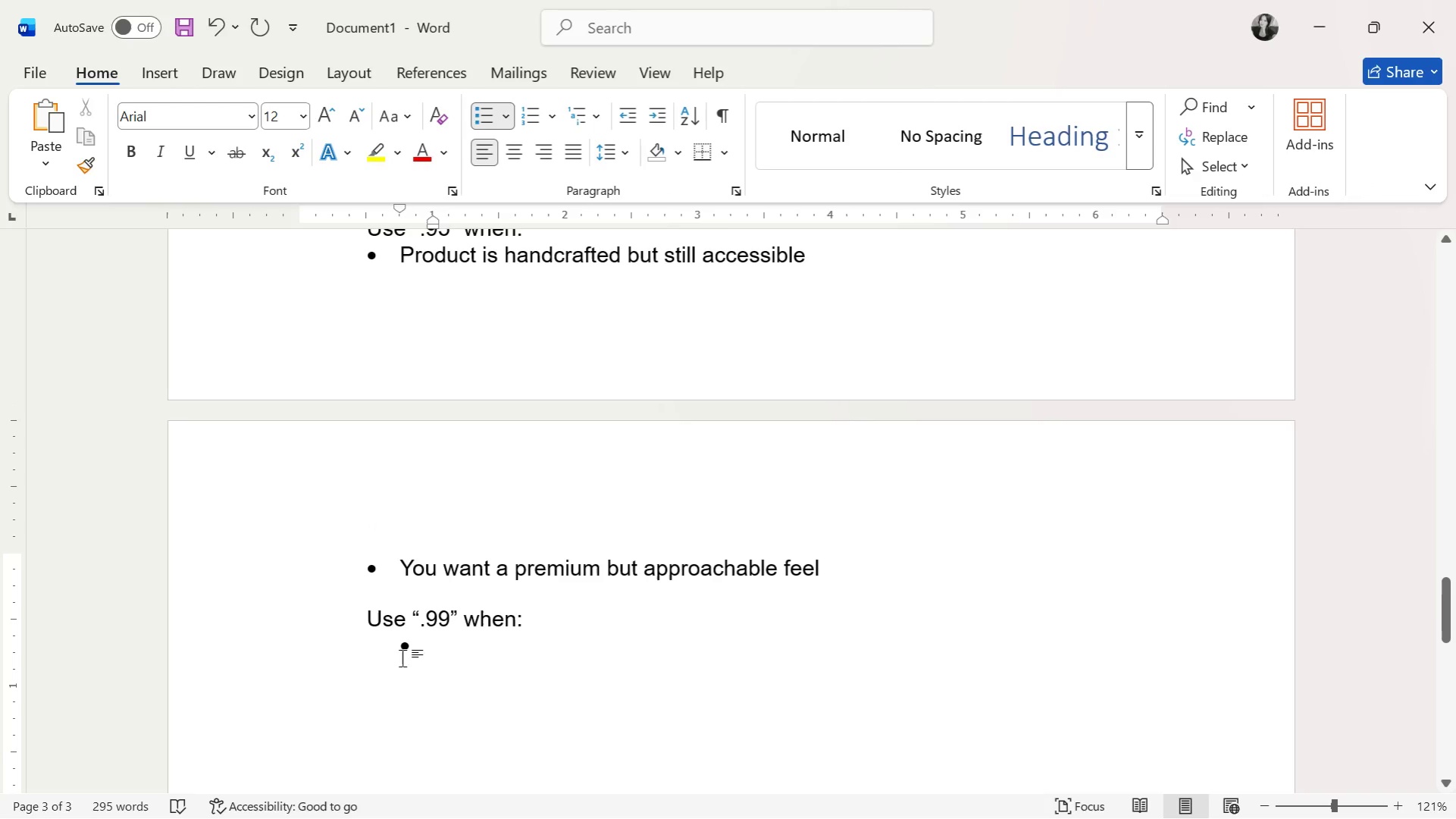 
left_click([402, 648])
 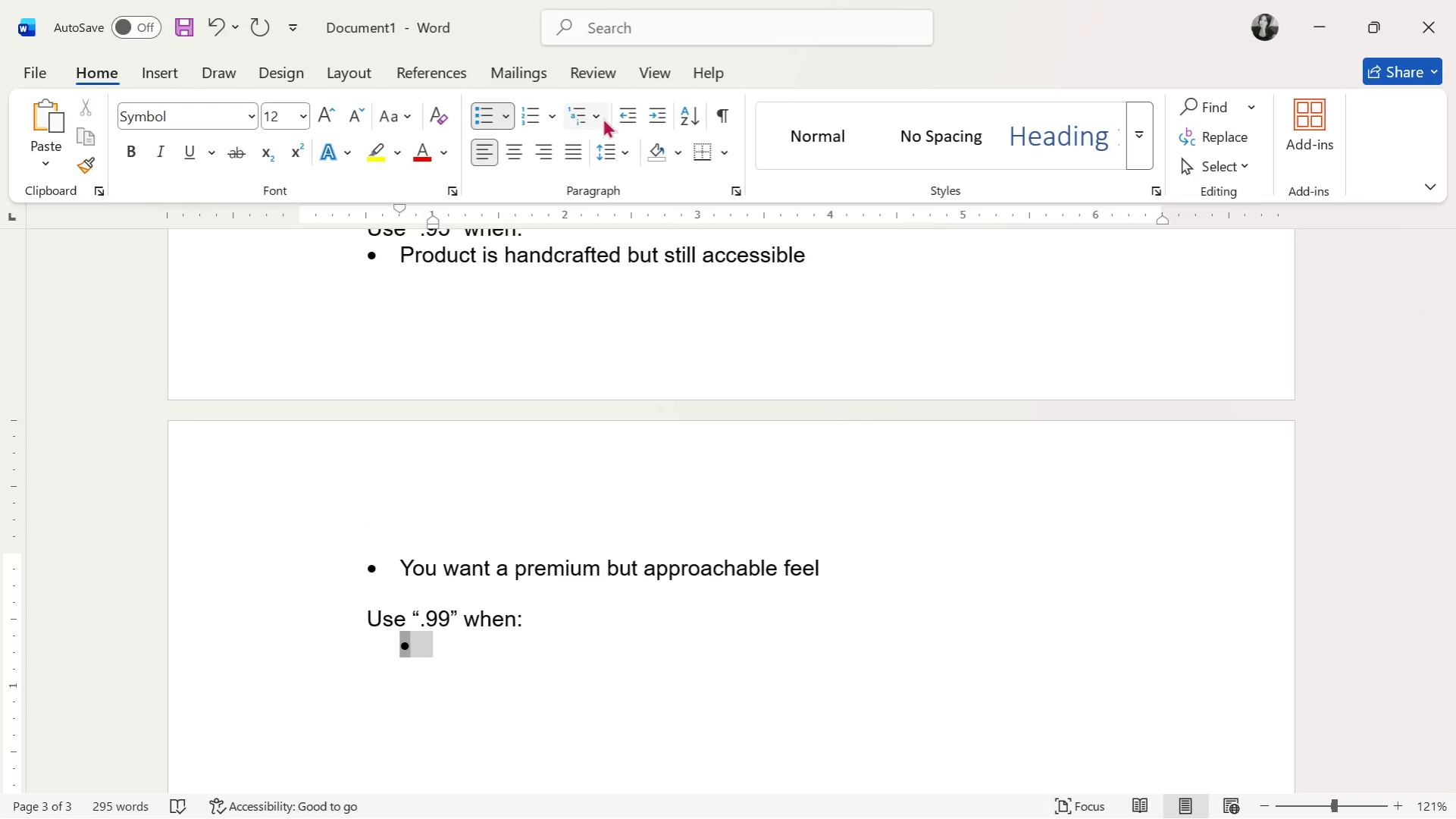 
left_click([627, 111])
 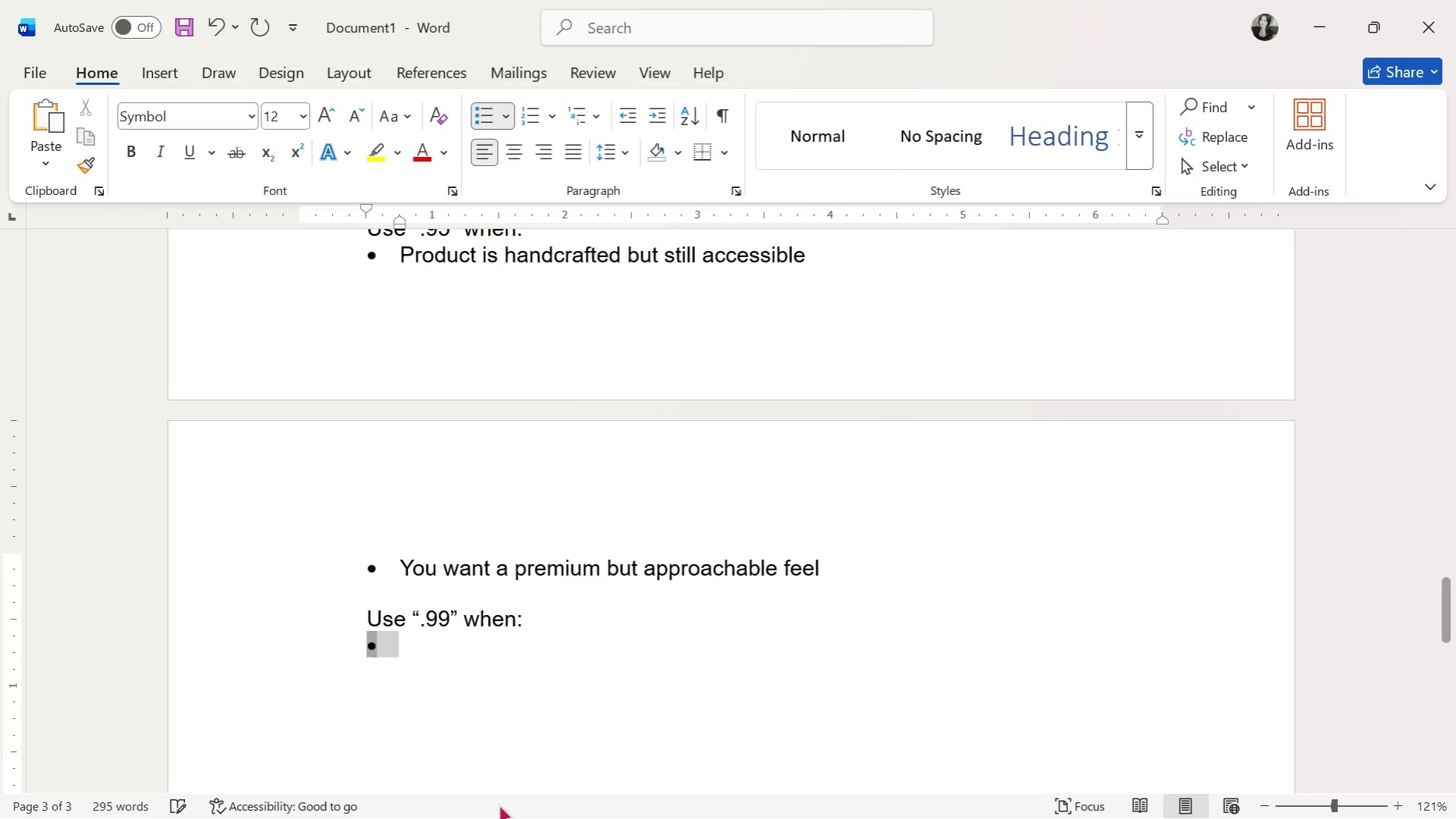 
left_click([478, 692])
 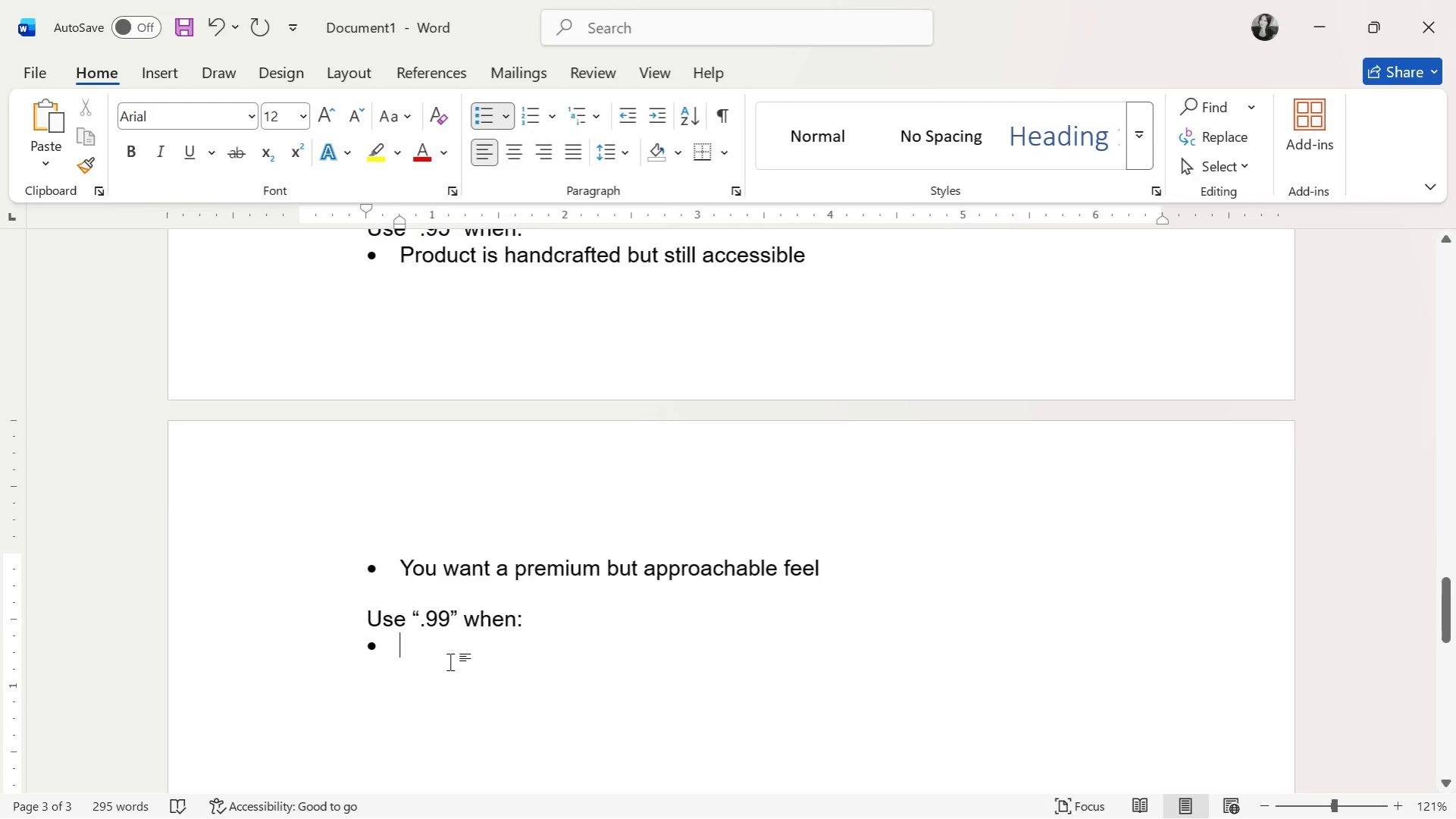 
scroll: coordinate [515, 676], scroll_direction: up, amount: 3.0
 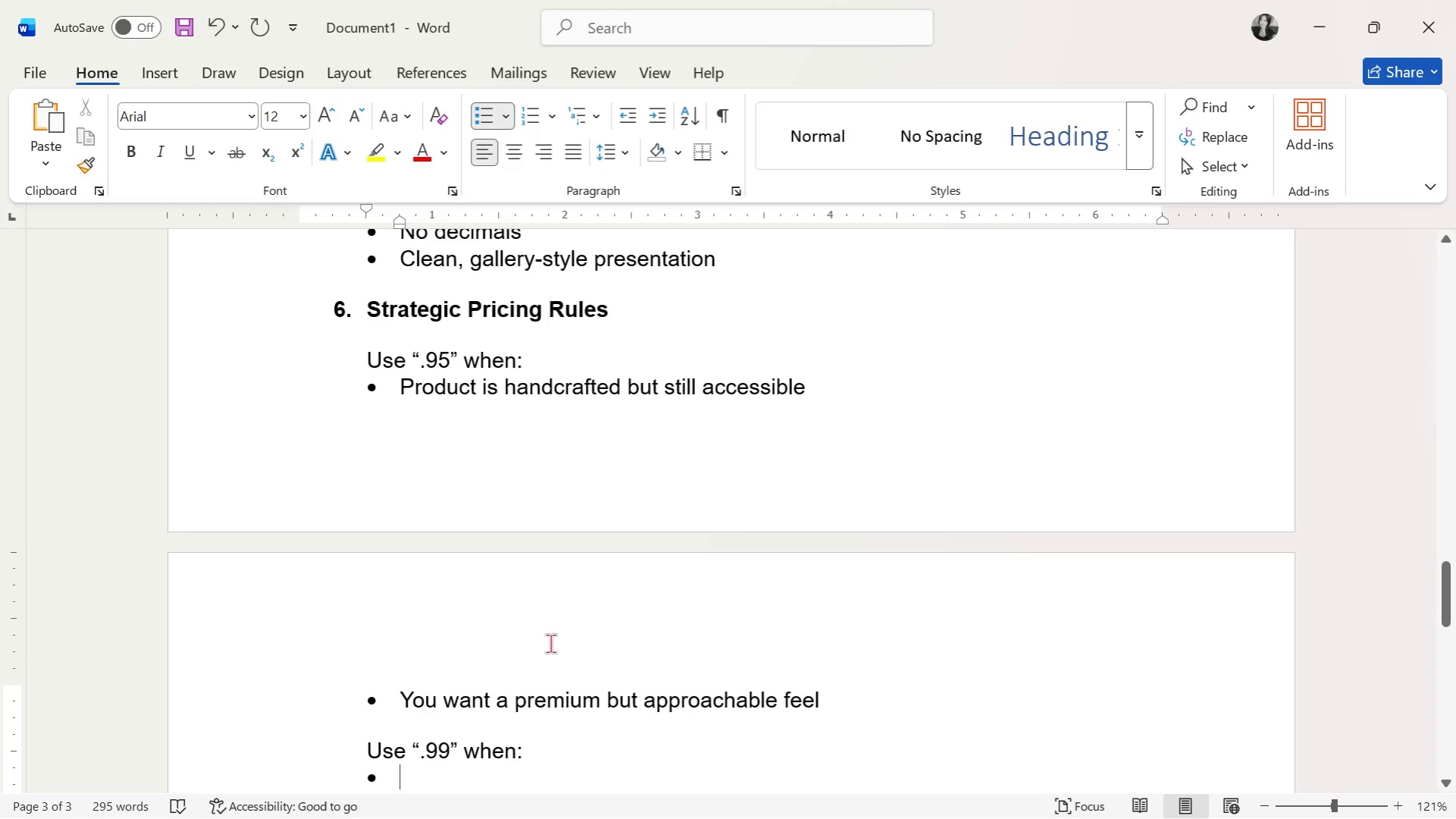 
wait(12.37)
 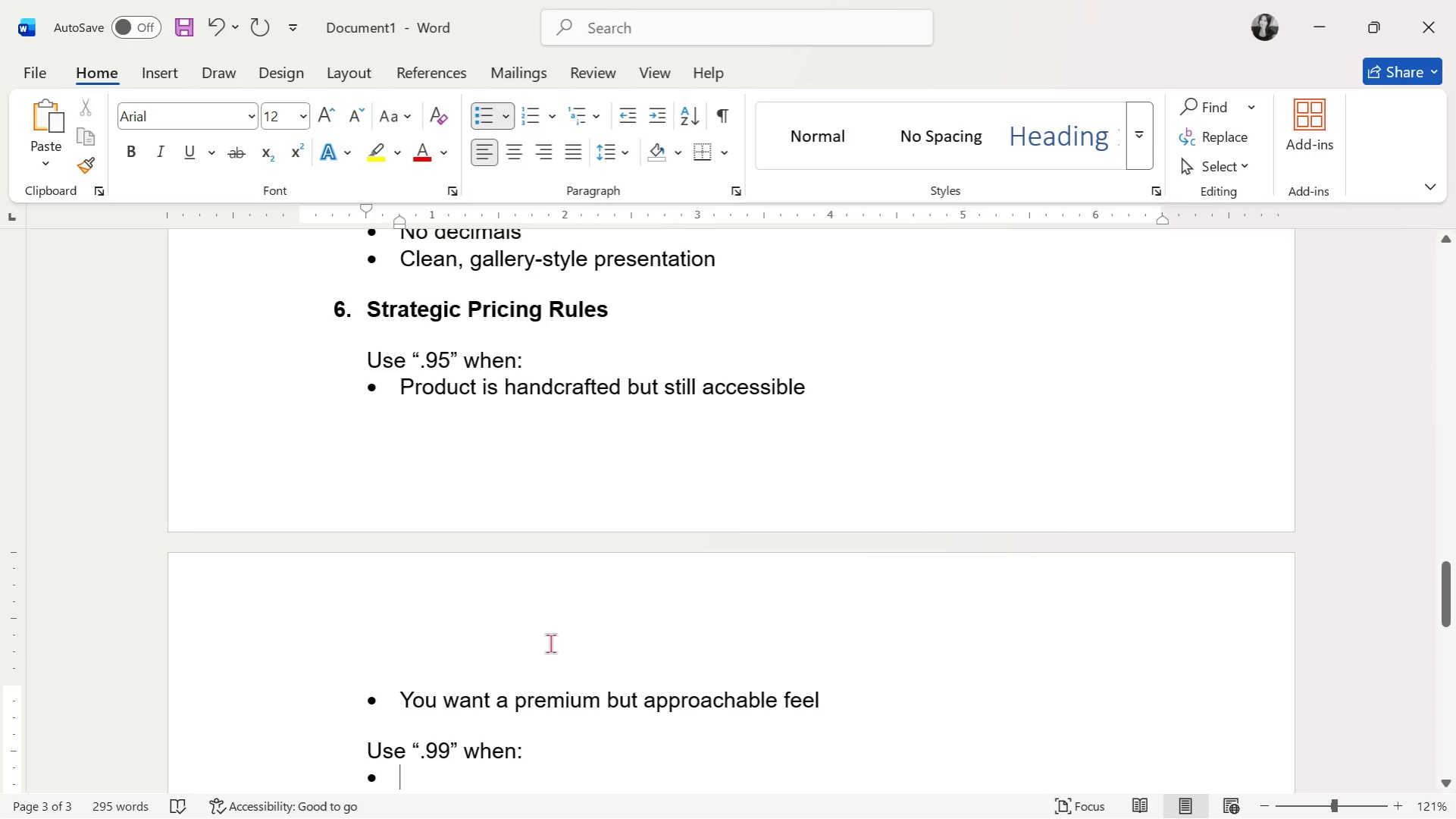 
key(CapsLock)
 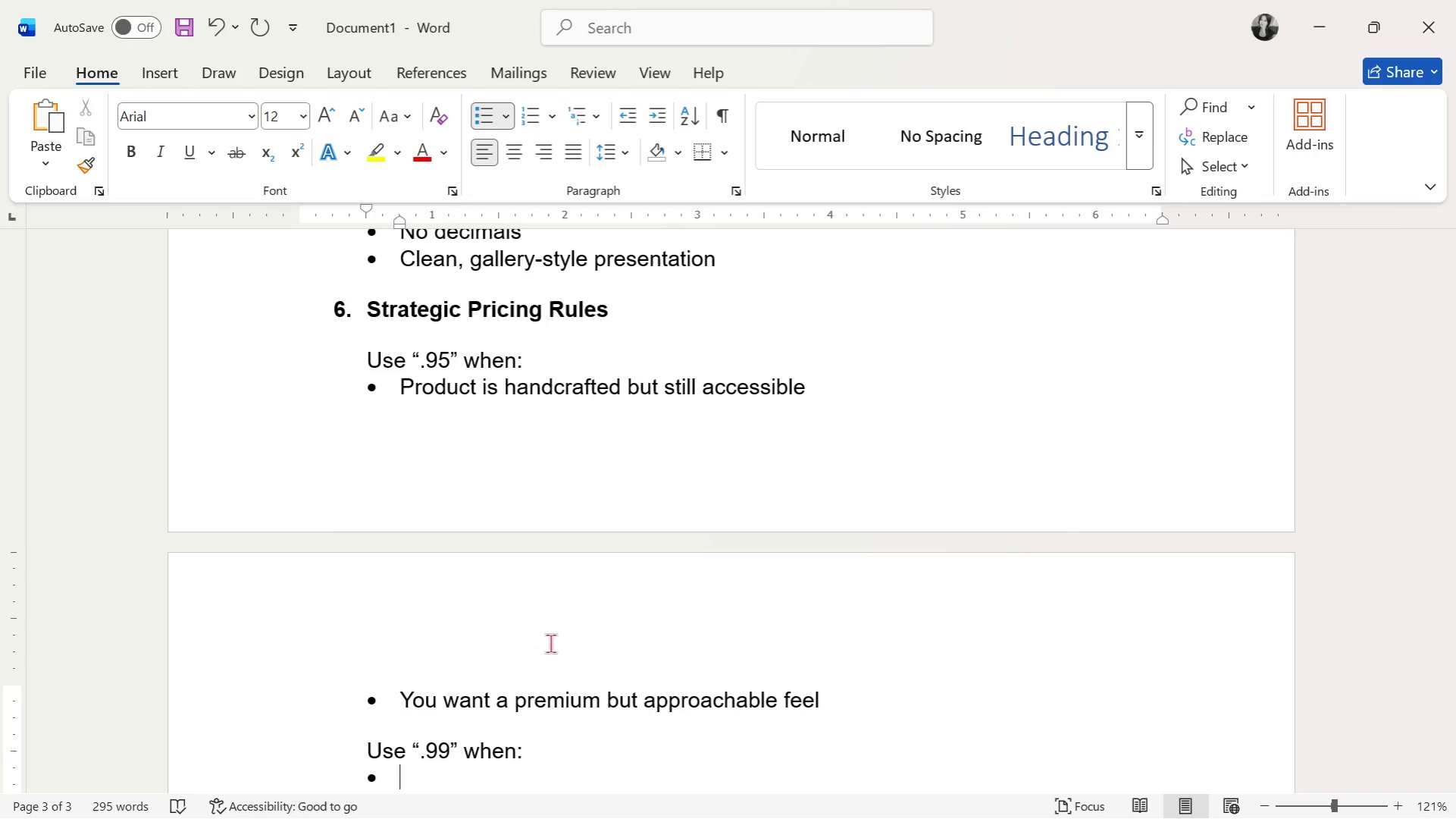 
key(R)
 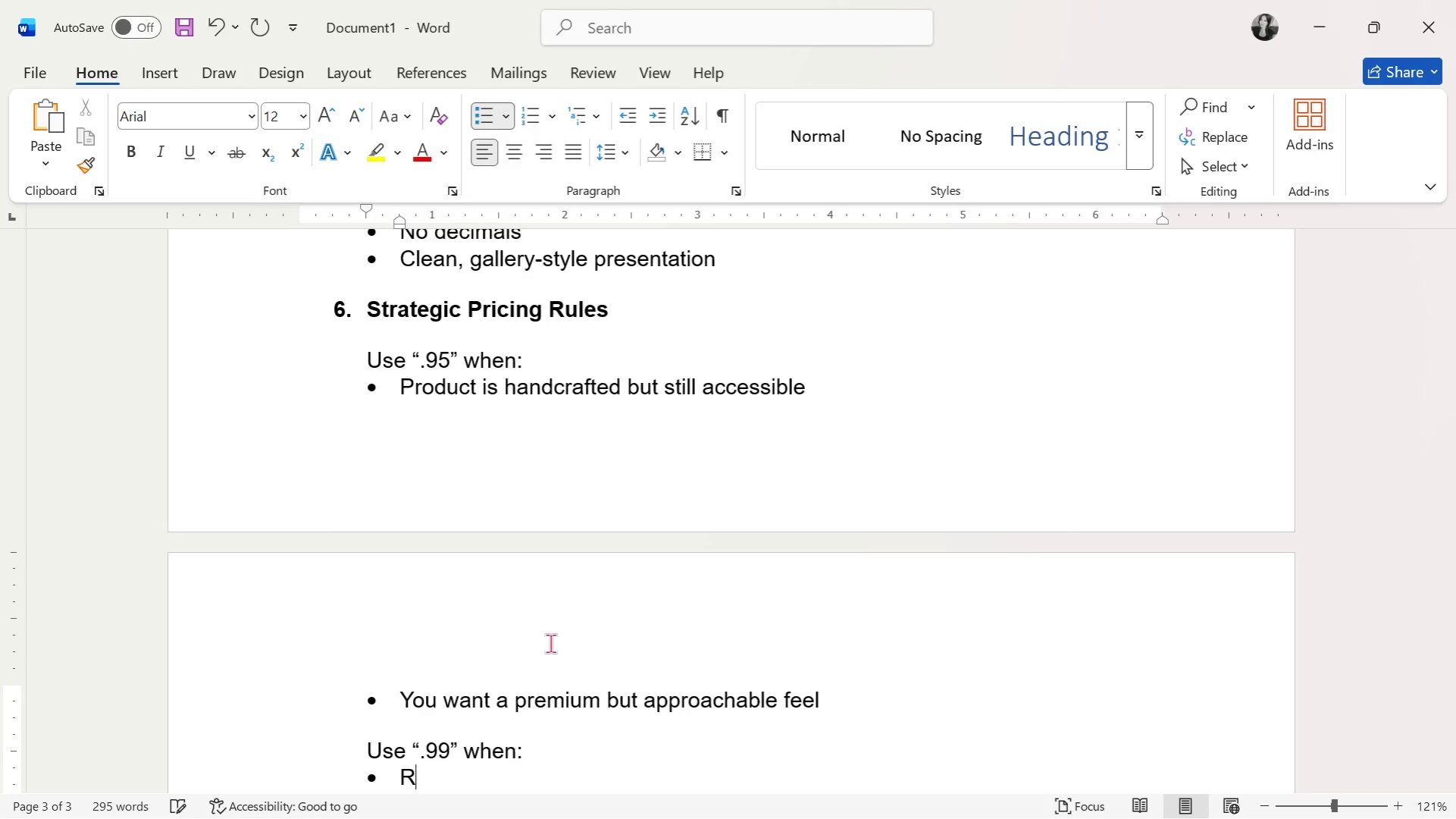 
key(CapsLock)
 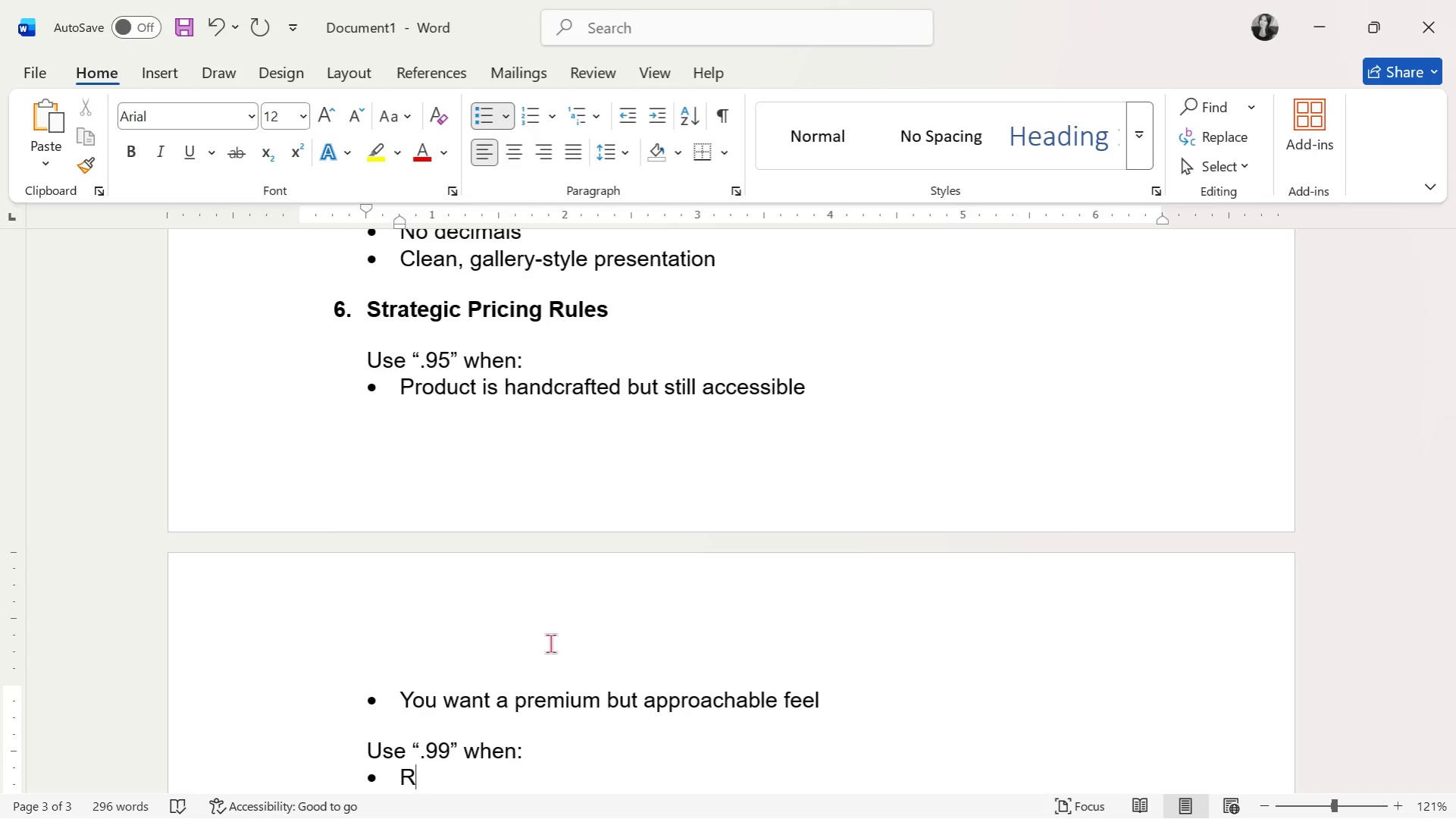 
type(unning promp)
key(Backspace)
type(otions)
 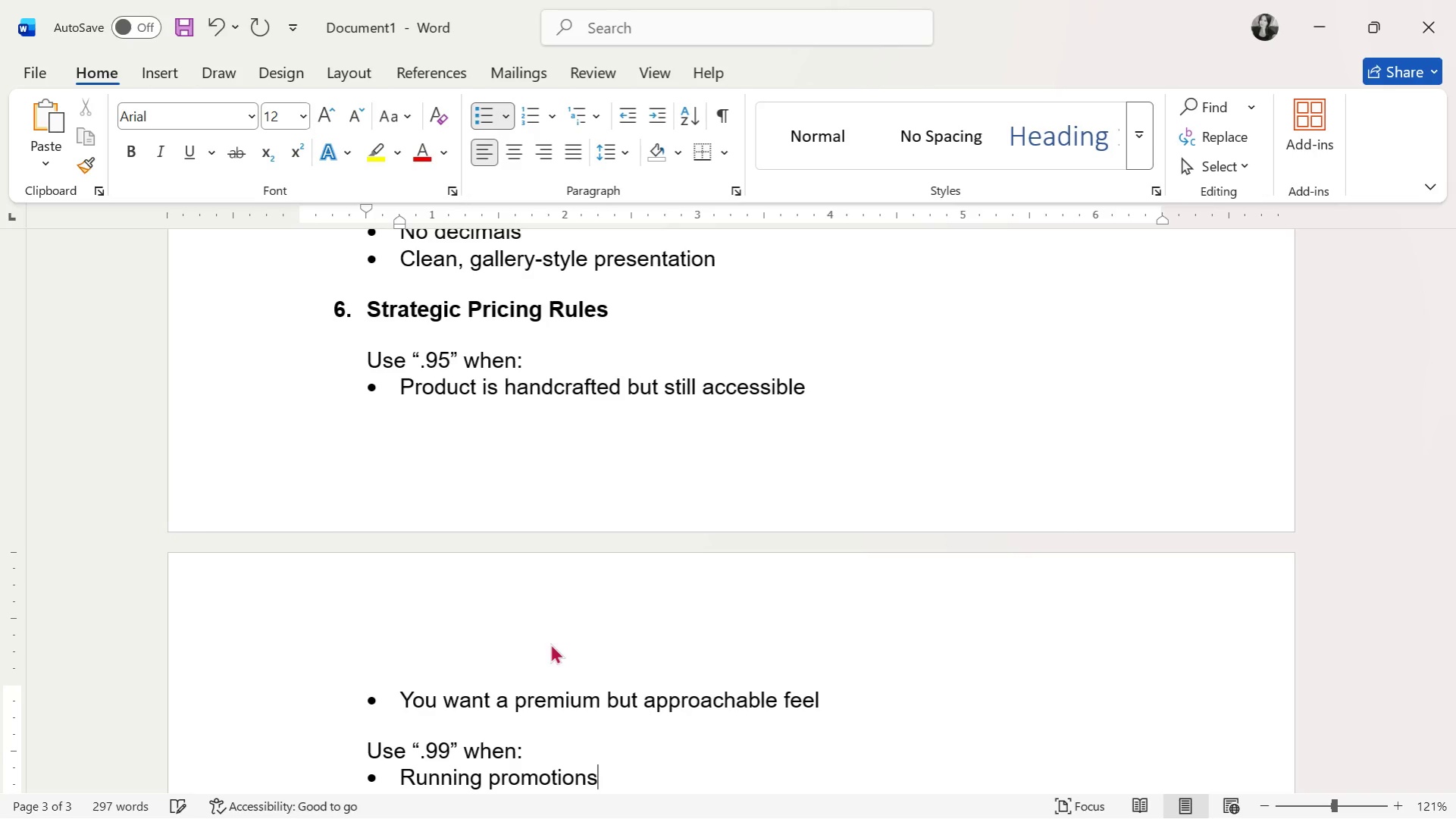 
key(Alt+AltLeft)
 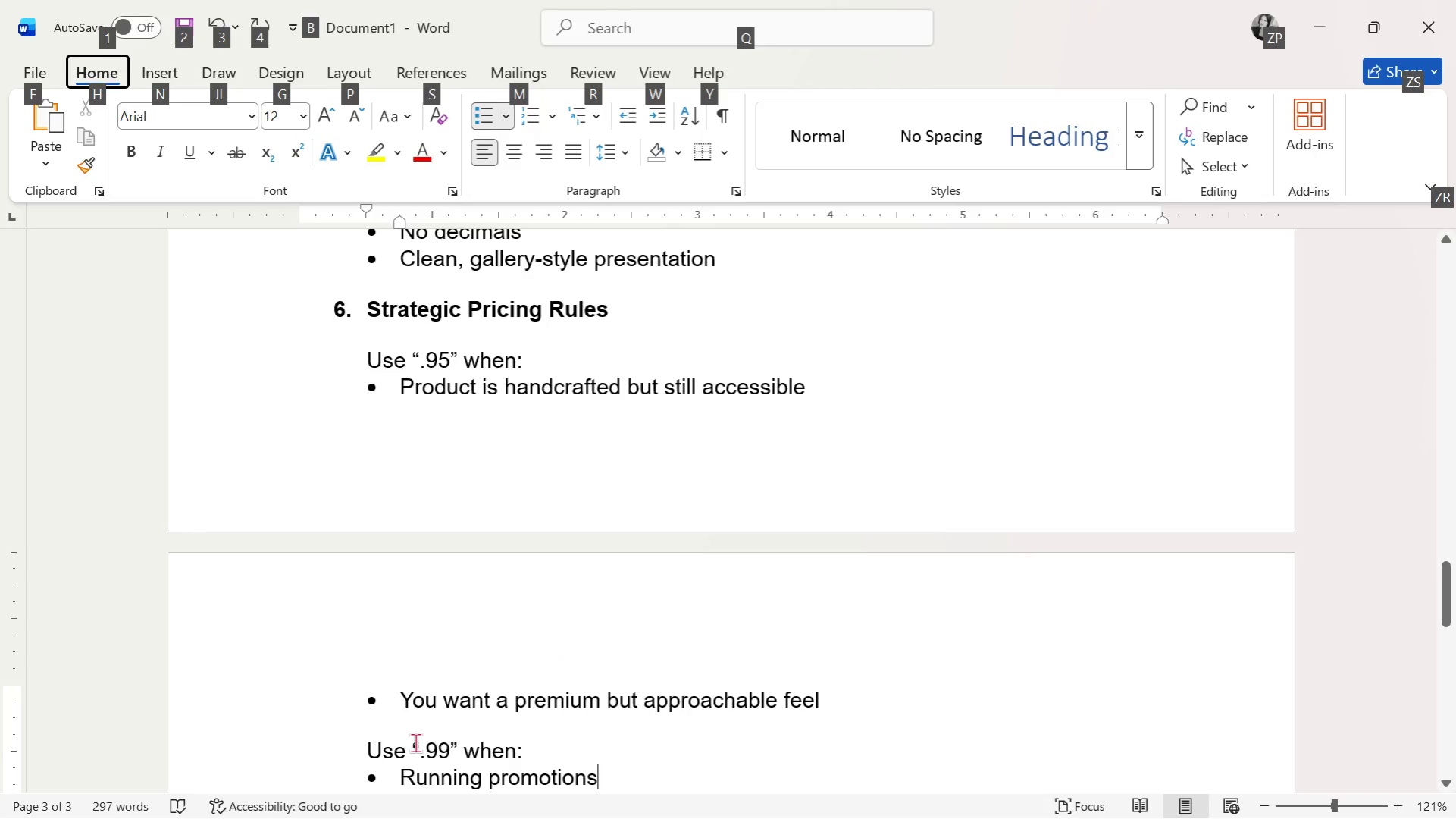 
wait(5.81)
 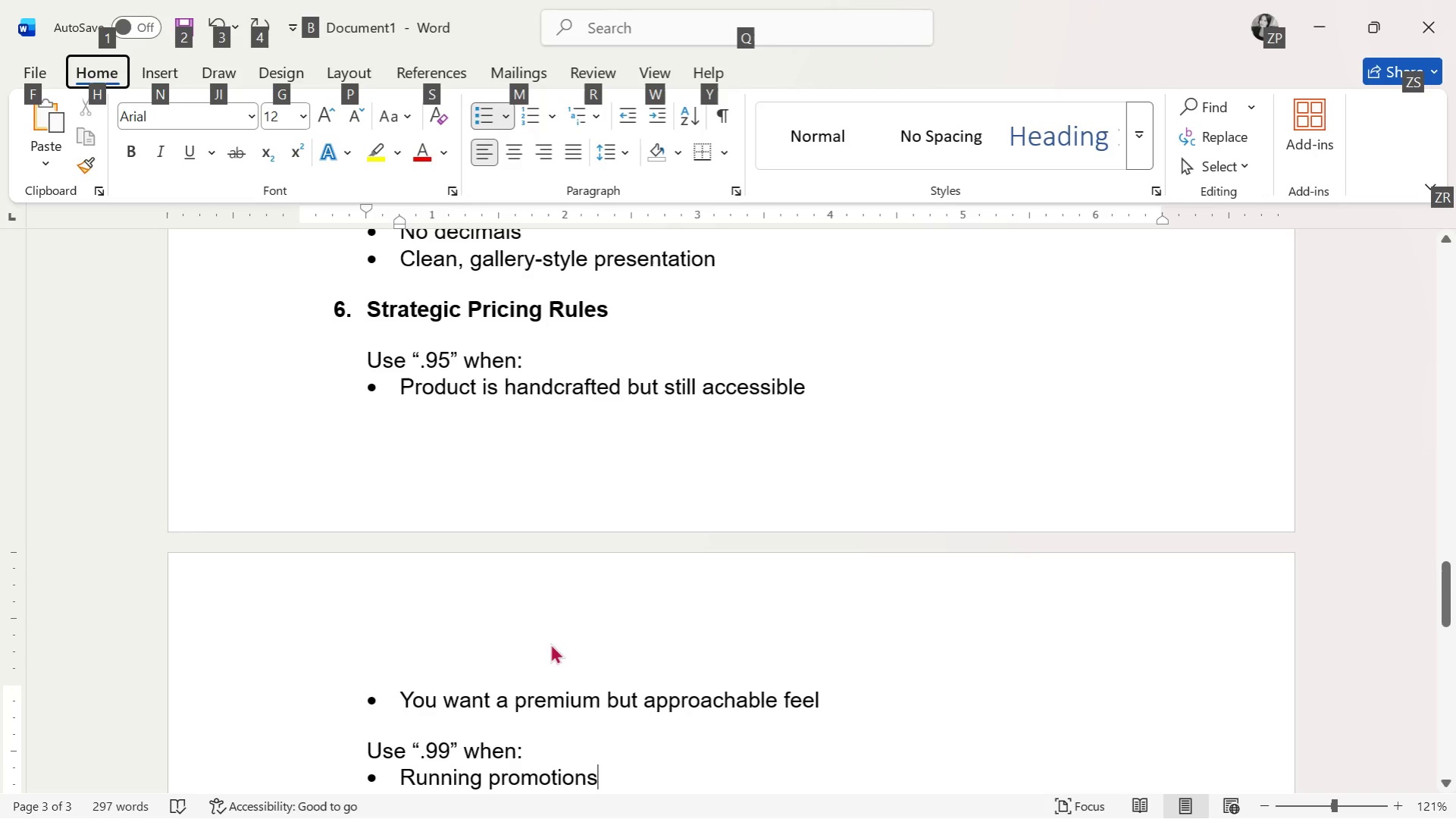 
scroll: coordinate [412, 638], scroll_direction: down, amount: 1.0
 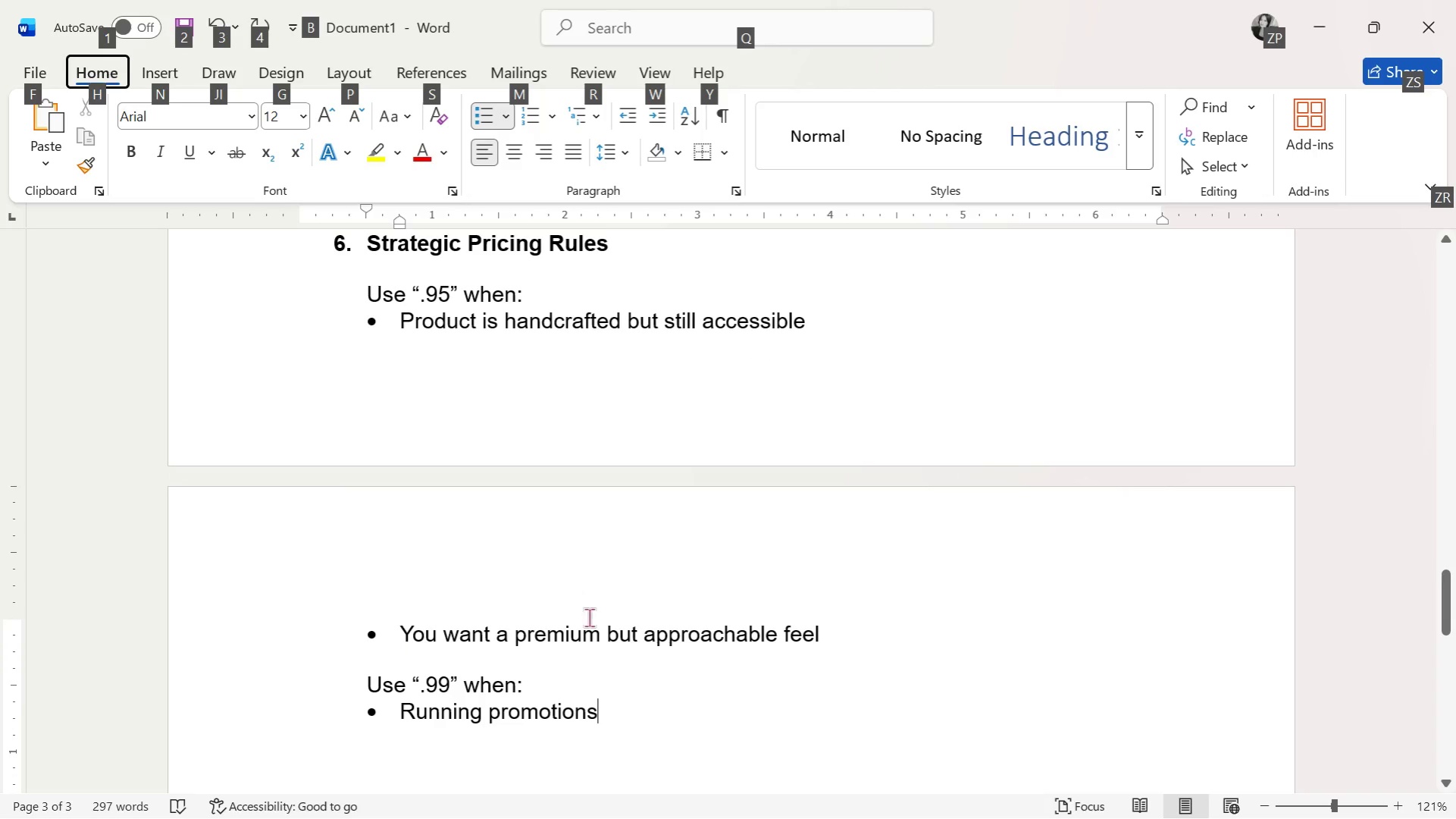 
left_click([675, 719])
 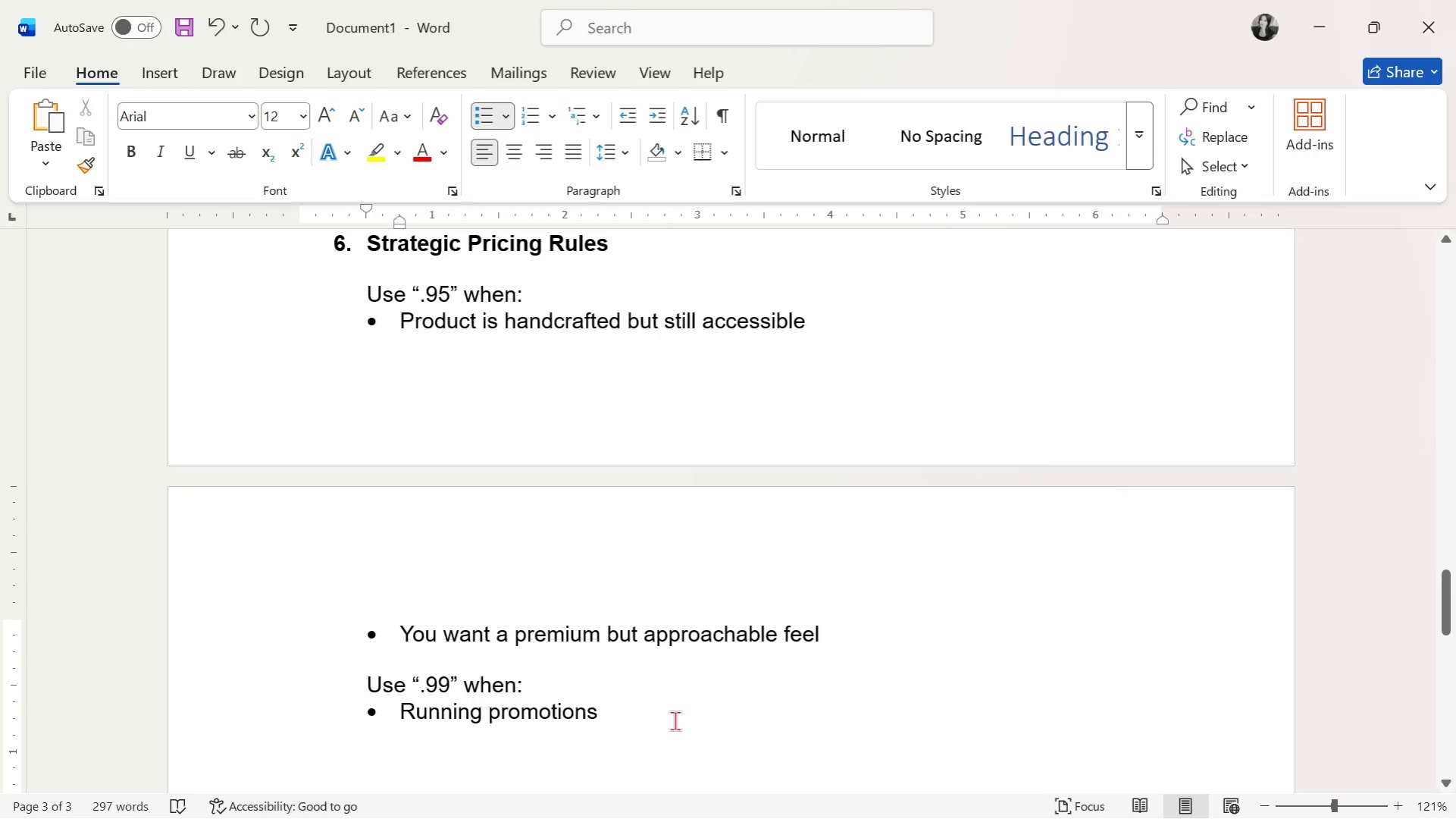 
wait(6.09)
 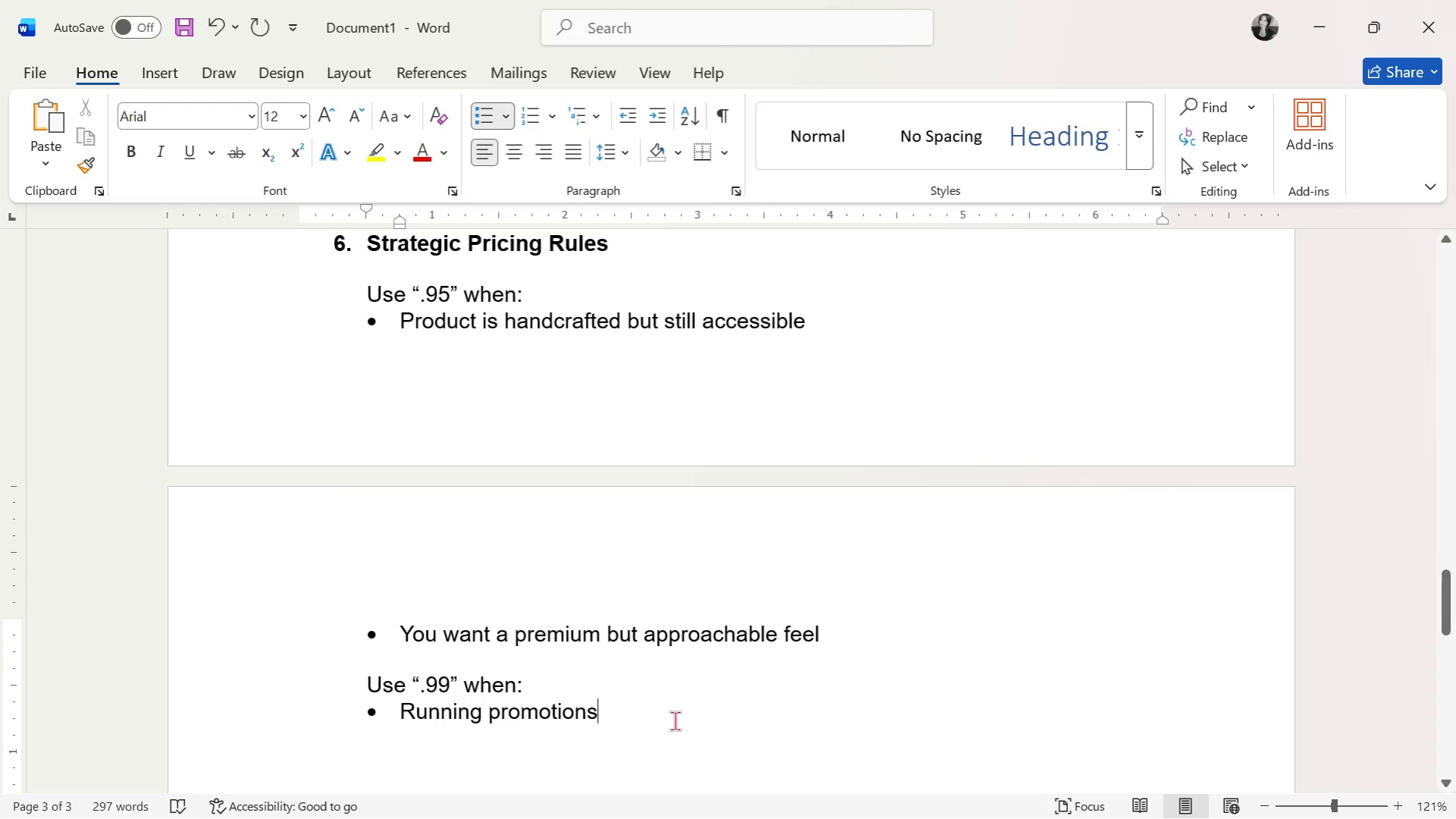 
key(Enter)
 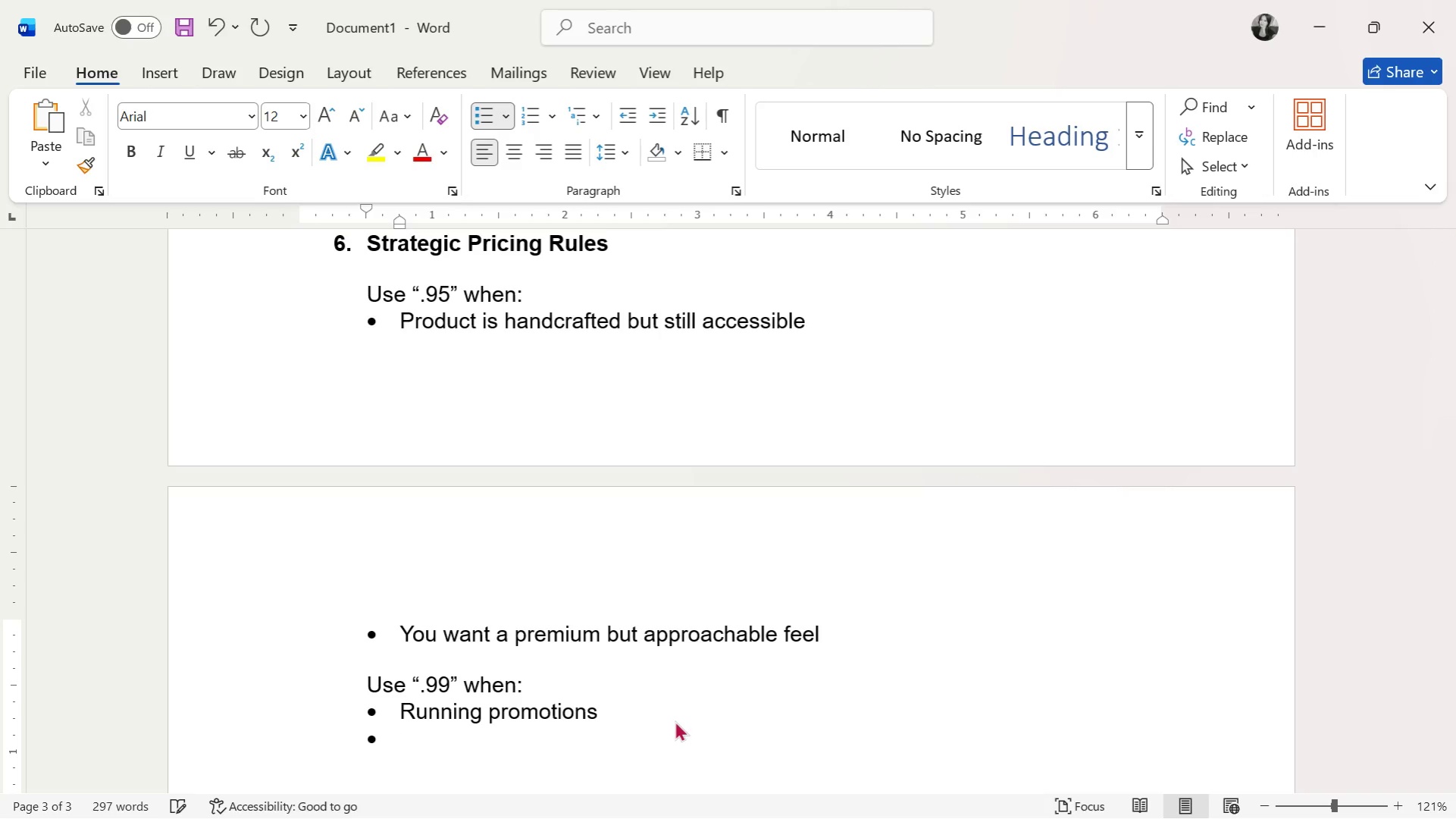 
type(R)
key(Backspace)
type(Targeting impulse buyers aggressib)
key(Backspace)
type(vely )
 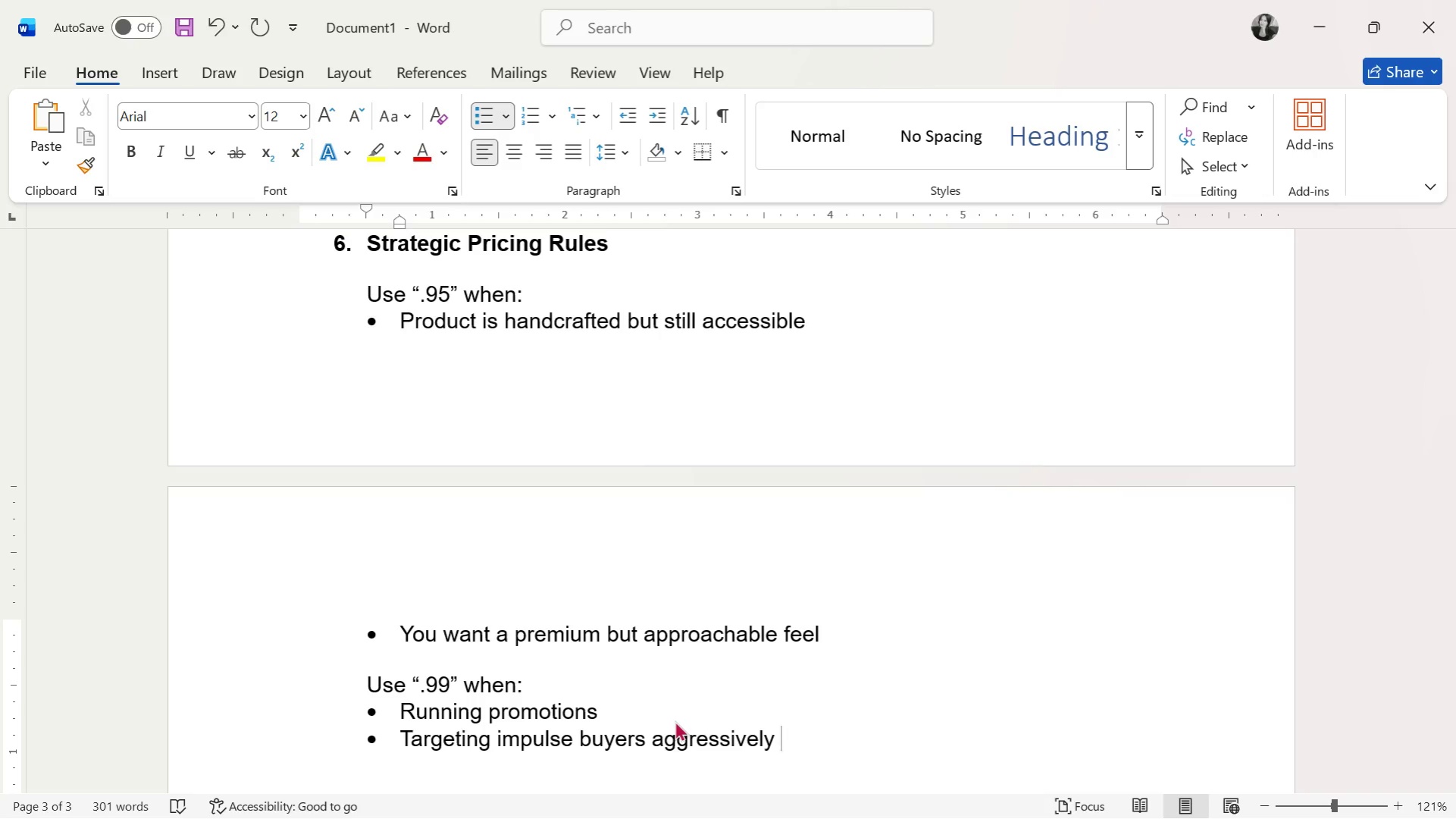 
wait(26.42)
 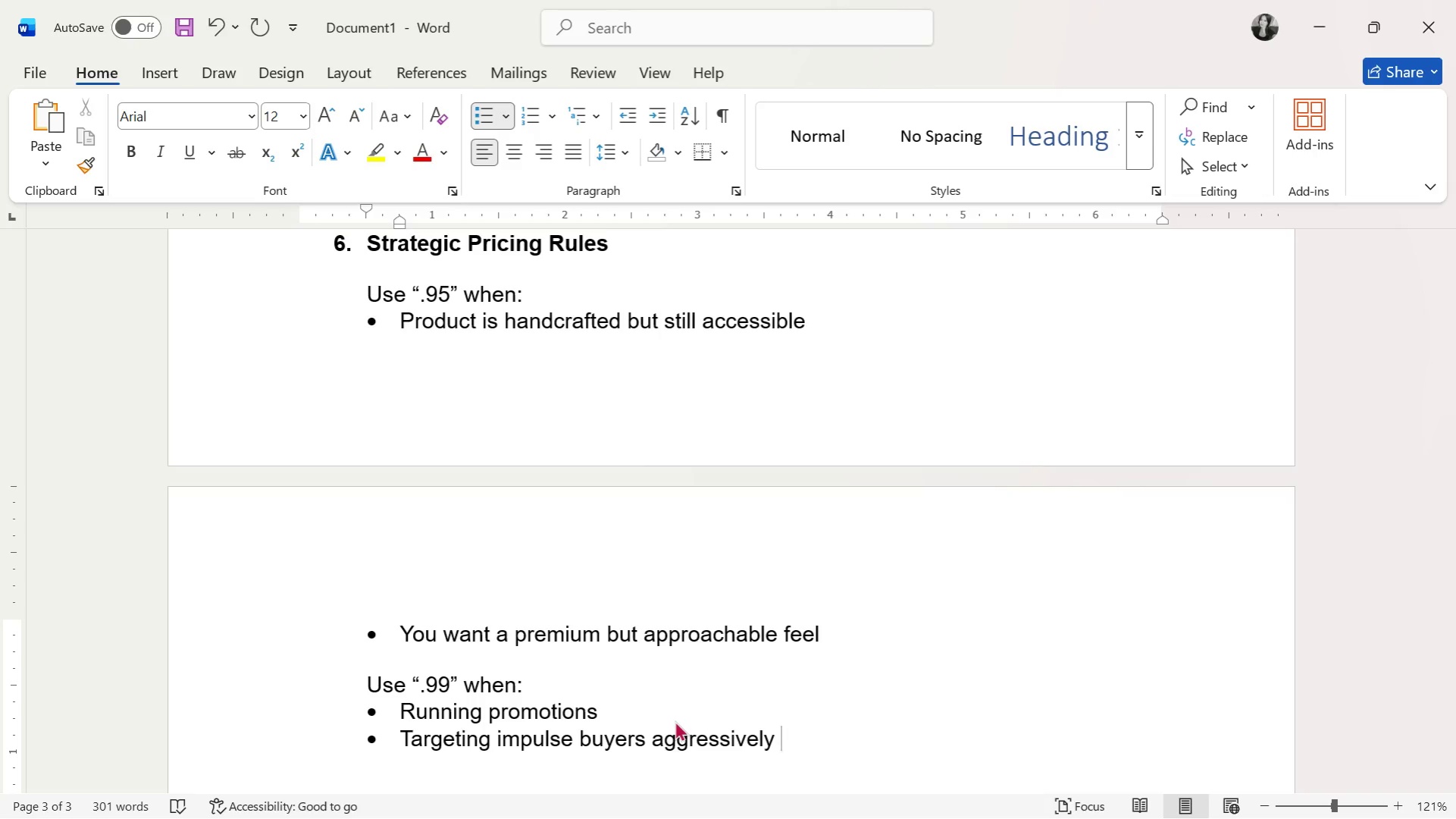 
key(Enter)
 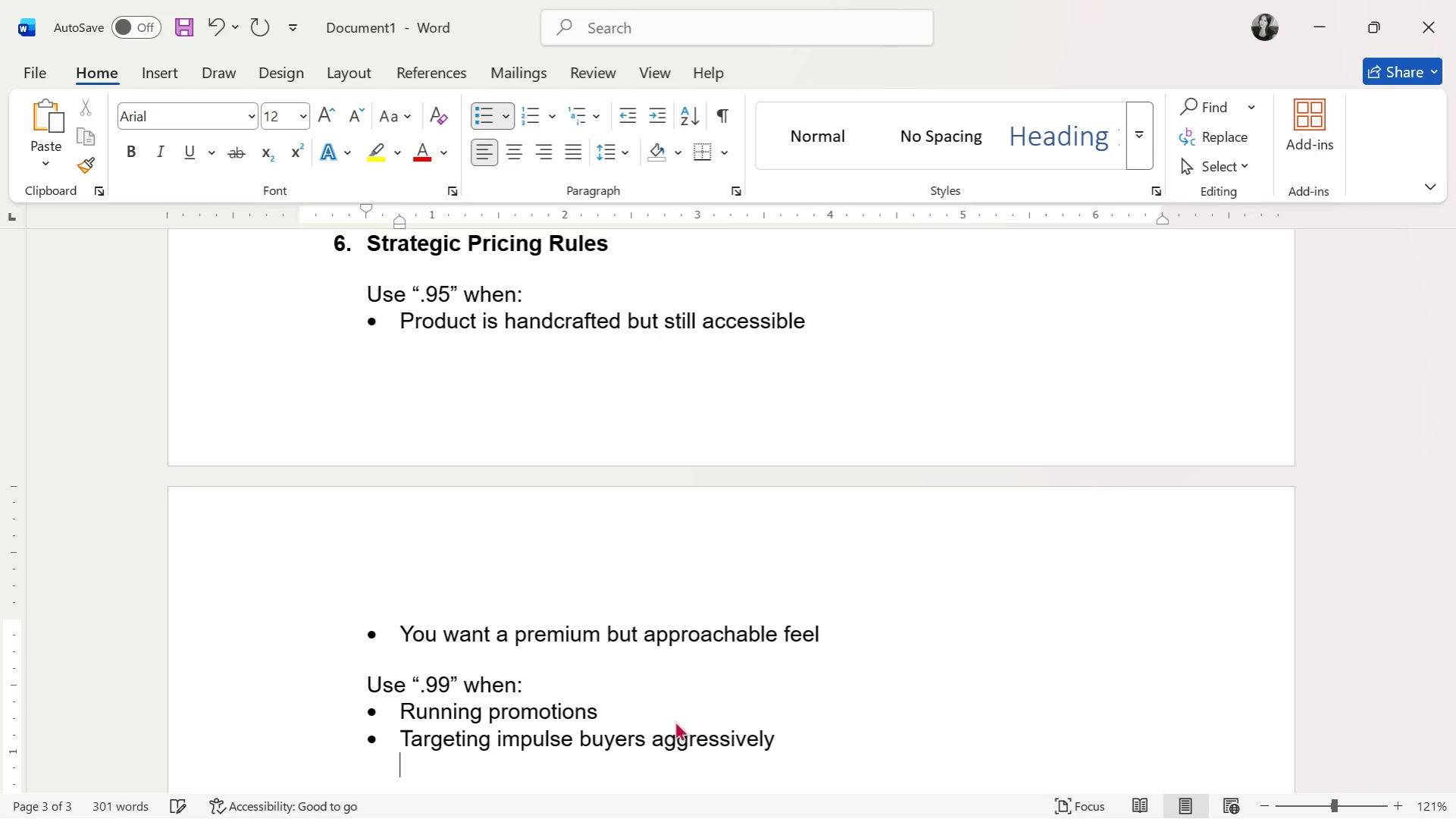 
key(Enter)
 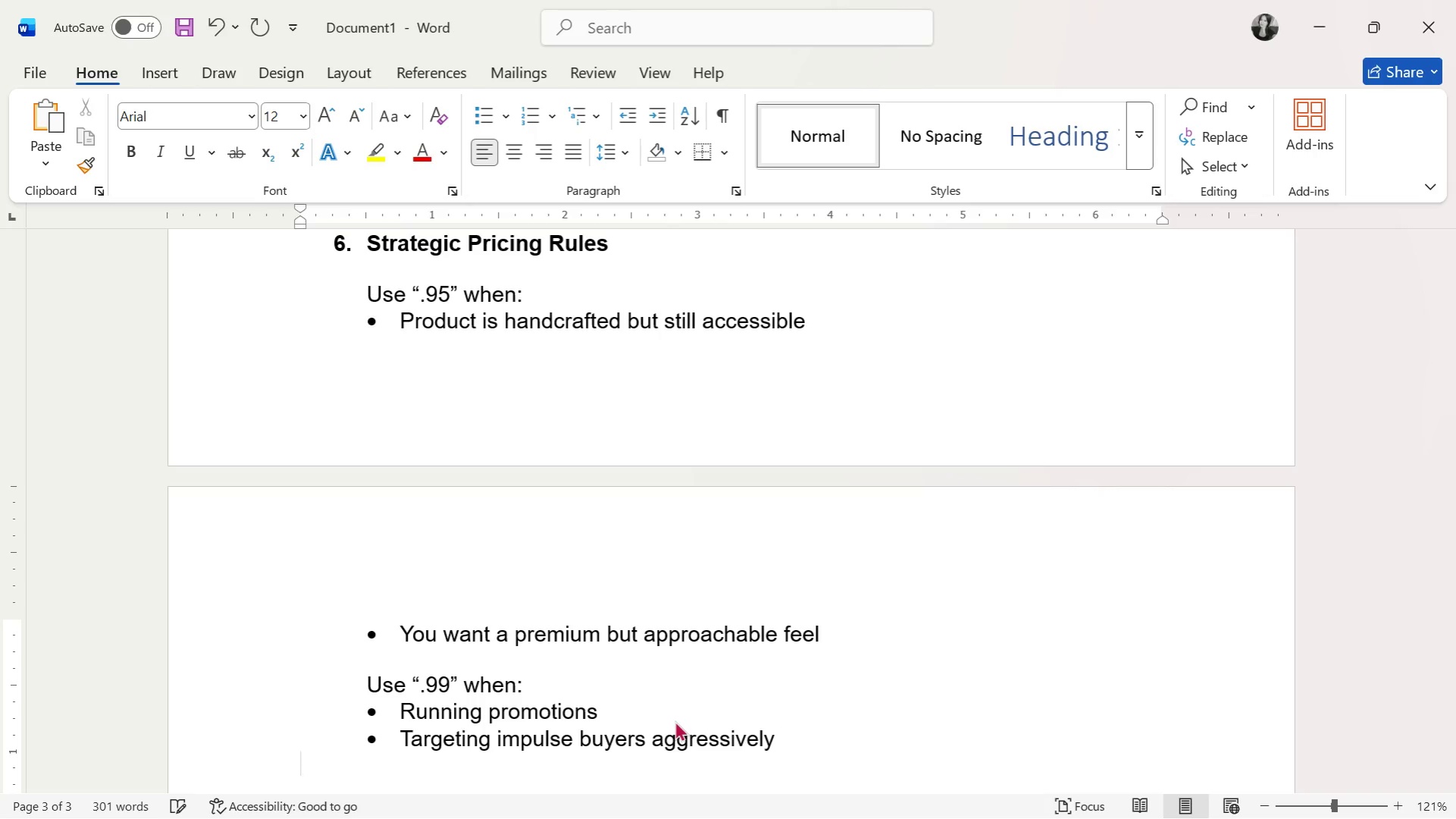 
key(Enter)
 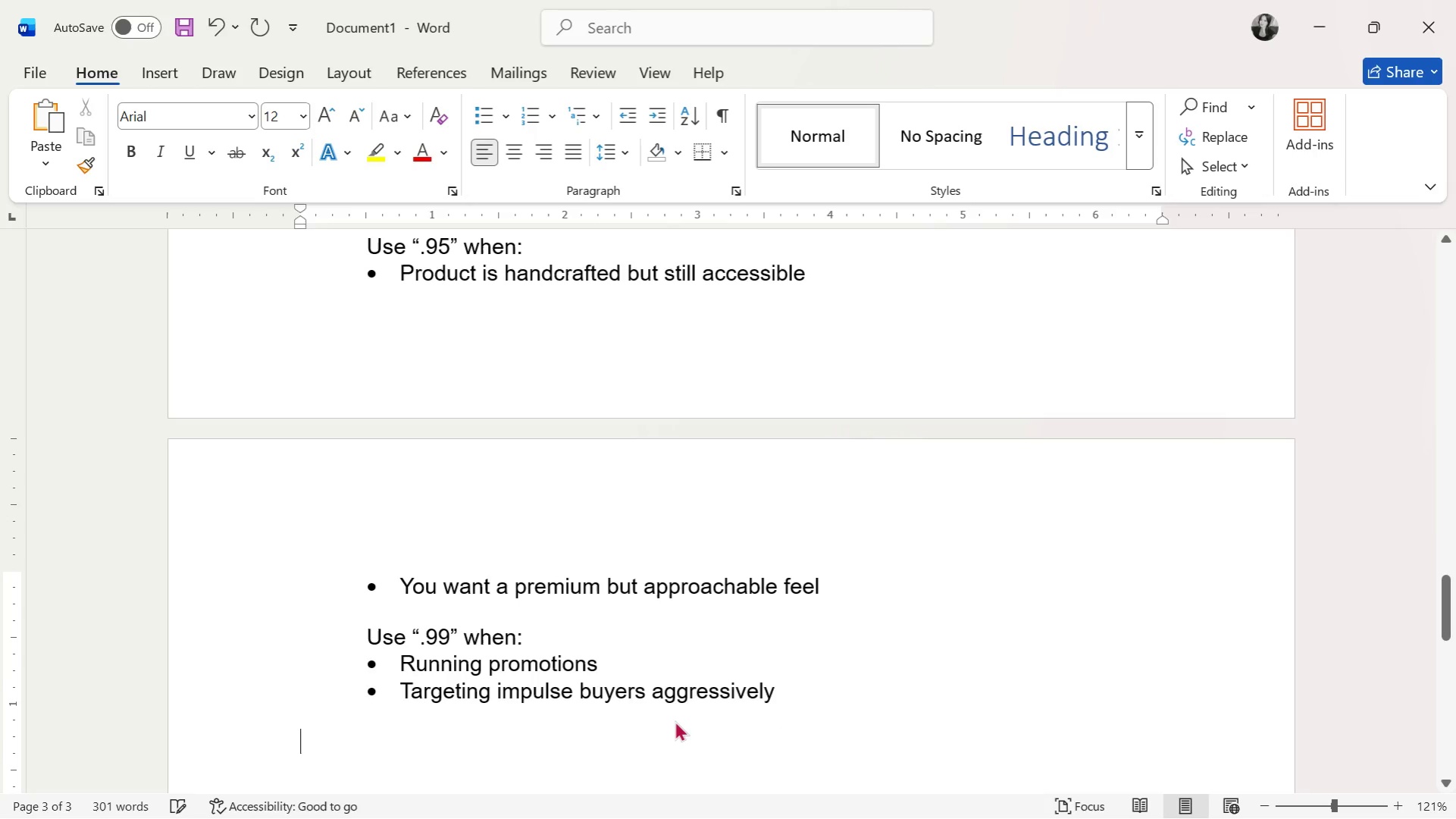 
key(Tab)
 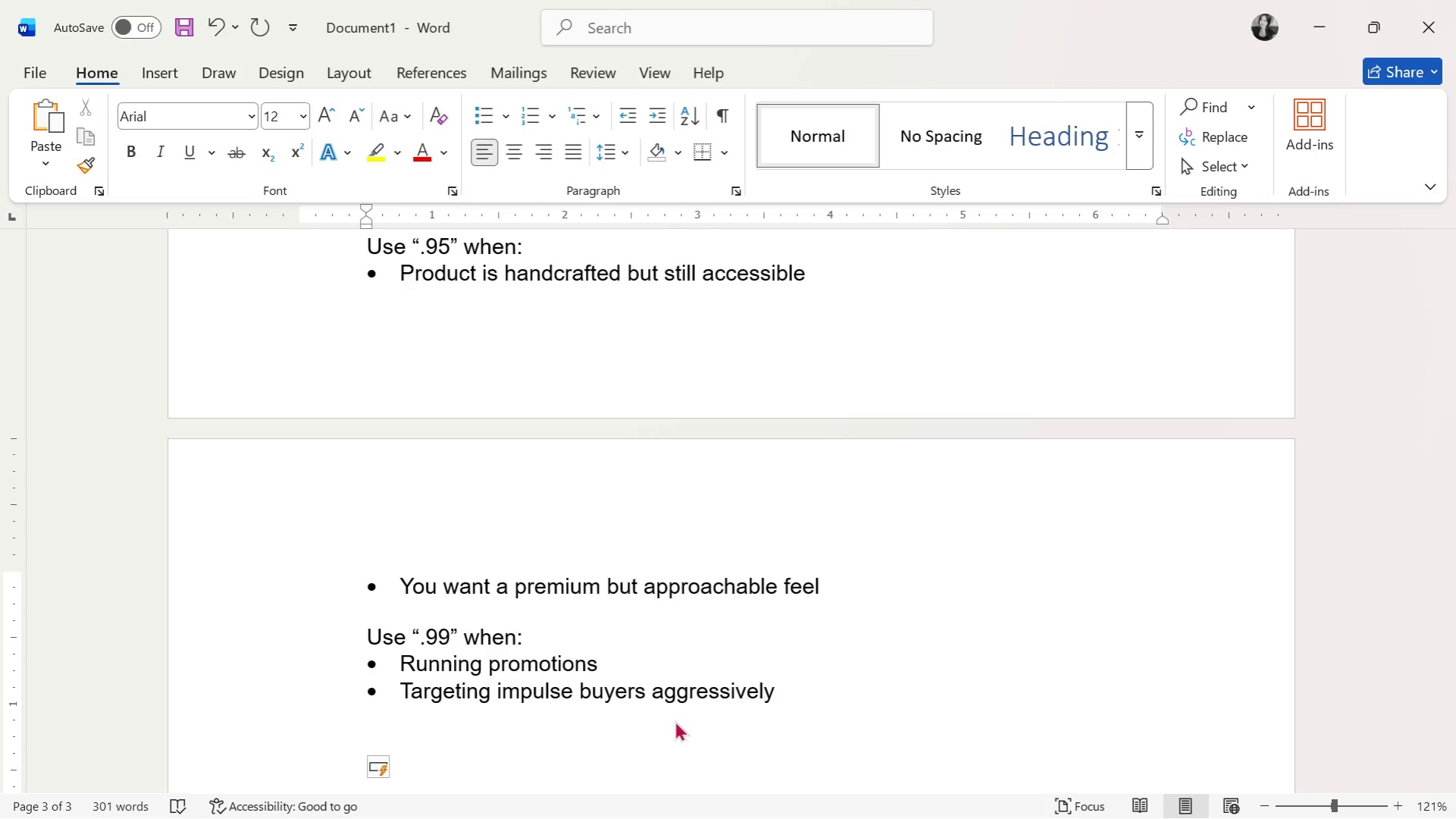 
wait(19.06)
 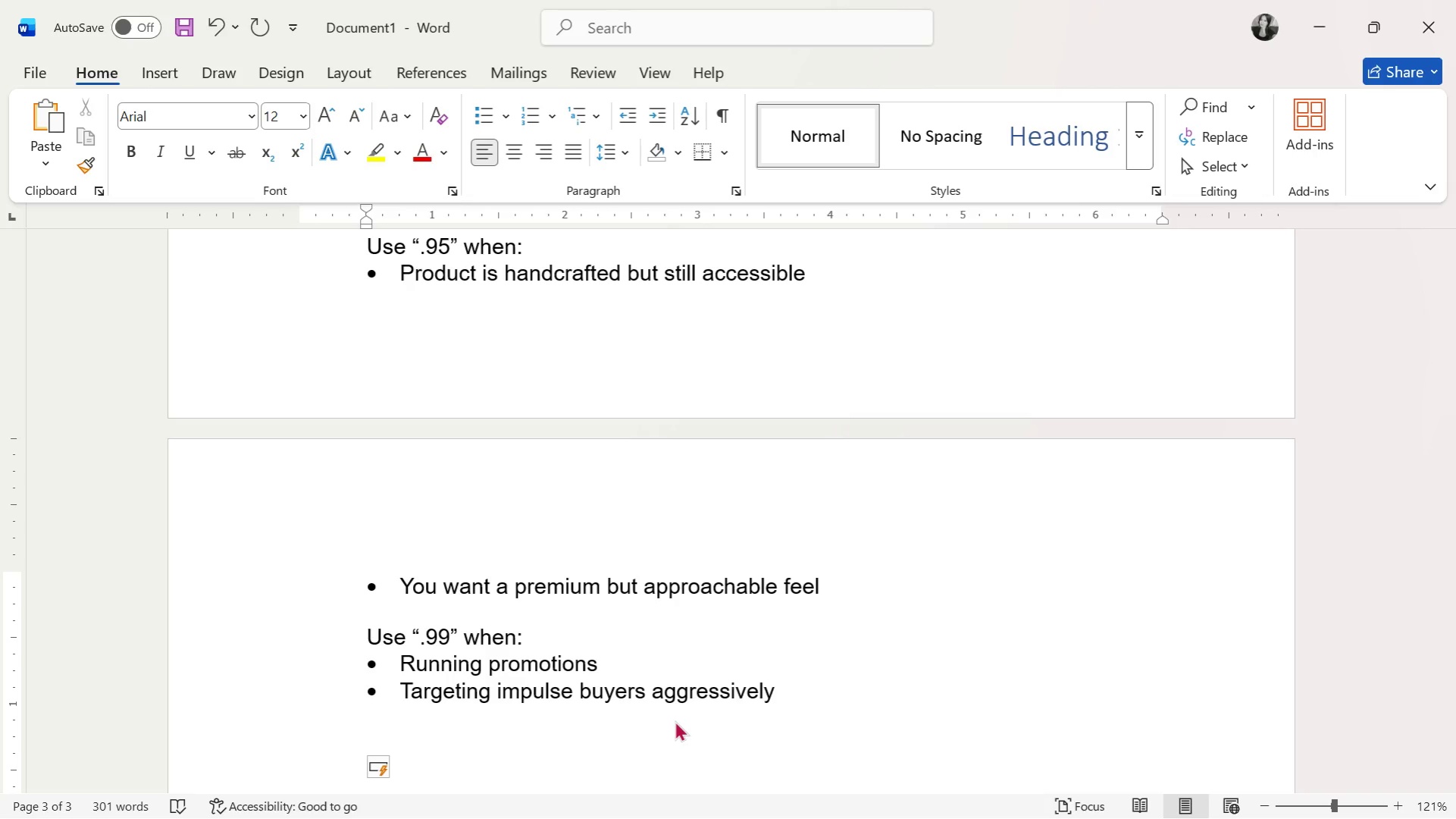 
scroll: coordinate [684, 598], scroll_direction: down, amount: 2.0
 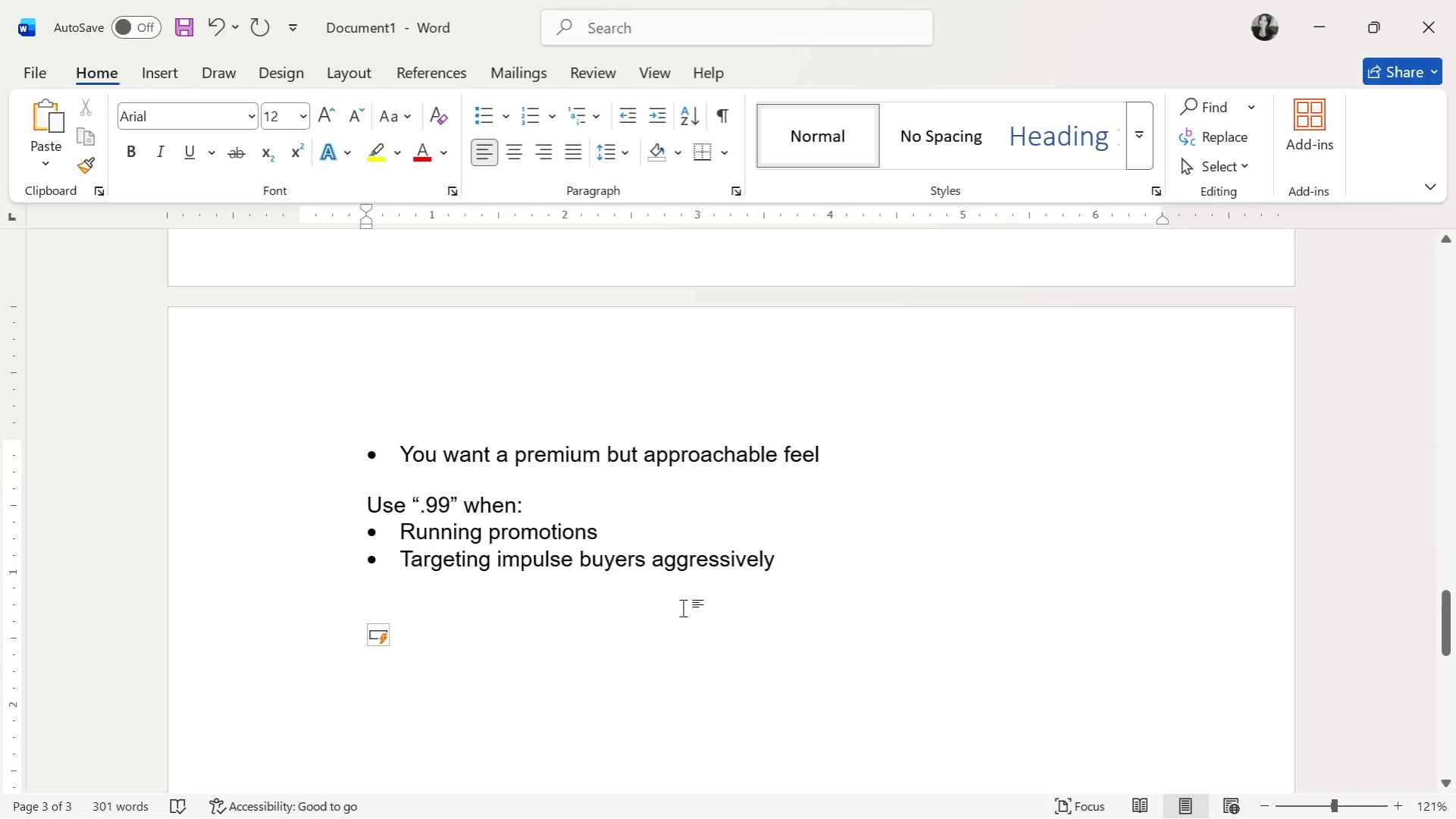 
key(CapsLock)
 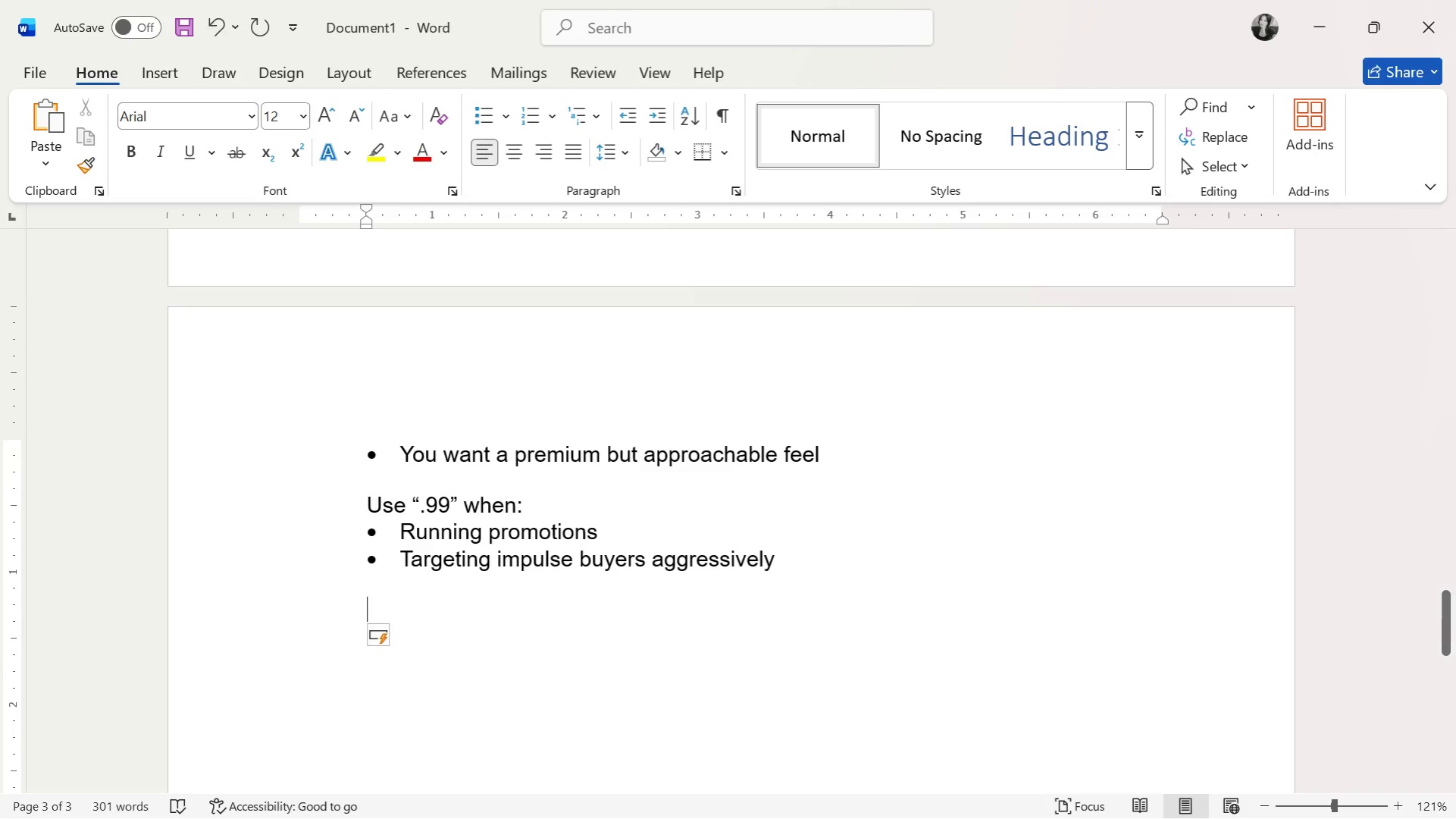 
type(Use Rounded Pricib)
key(Backspace)
type(ng when:)
 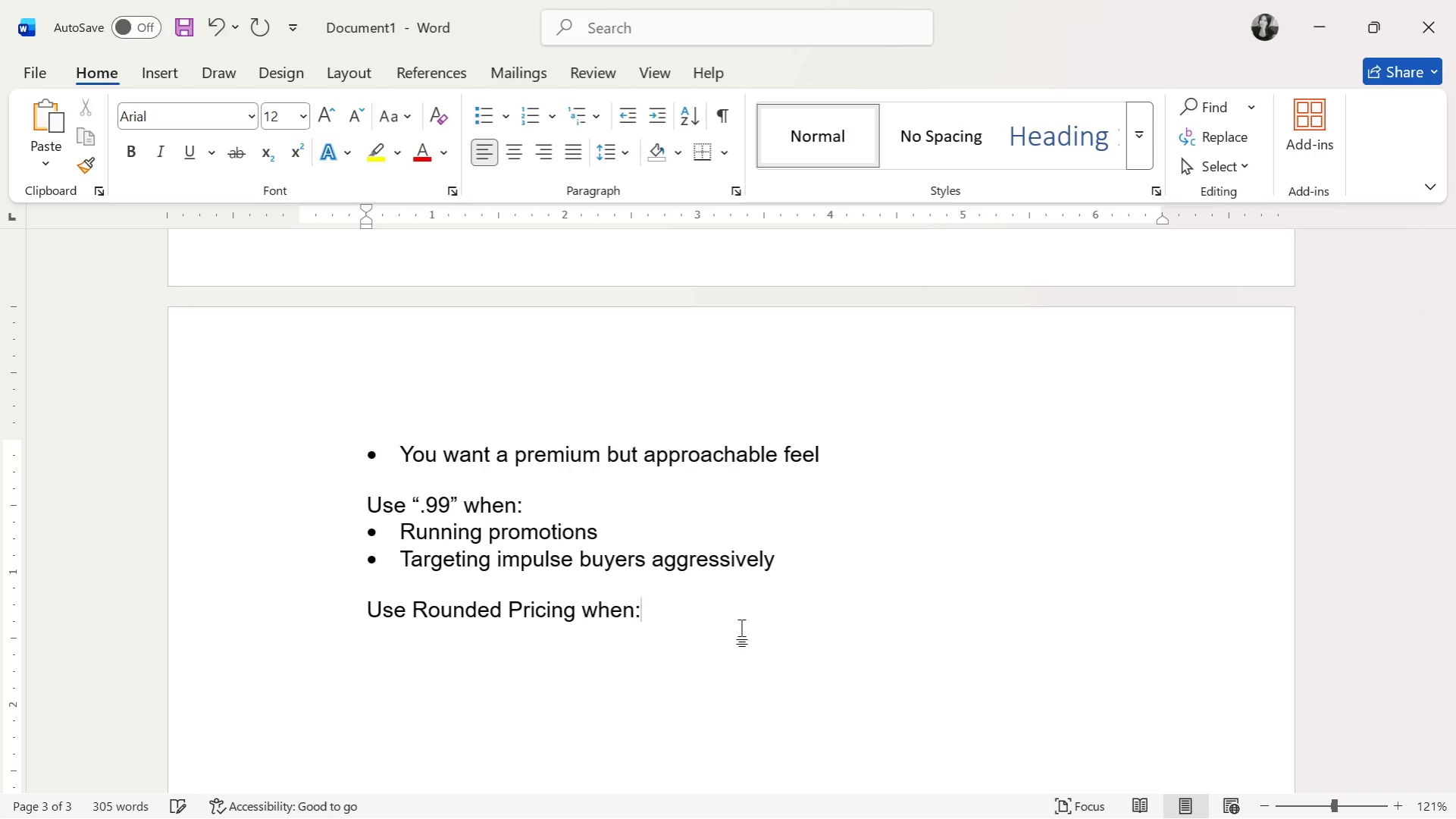 
key(Enter)
 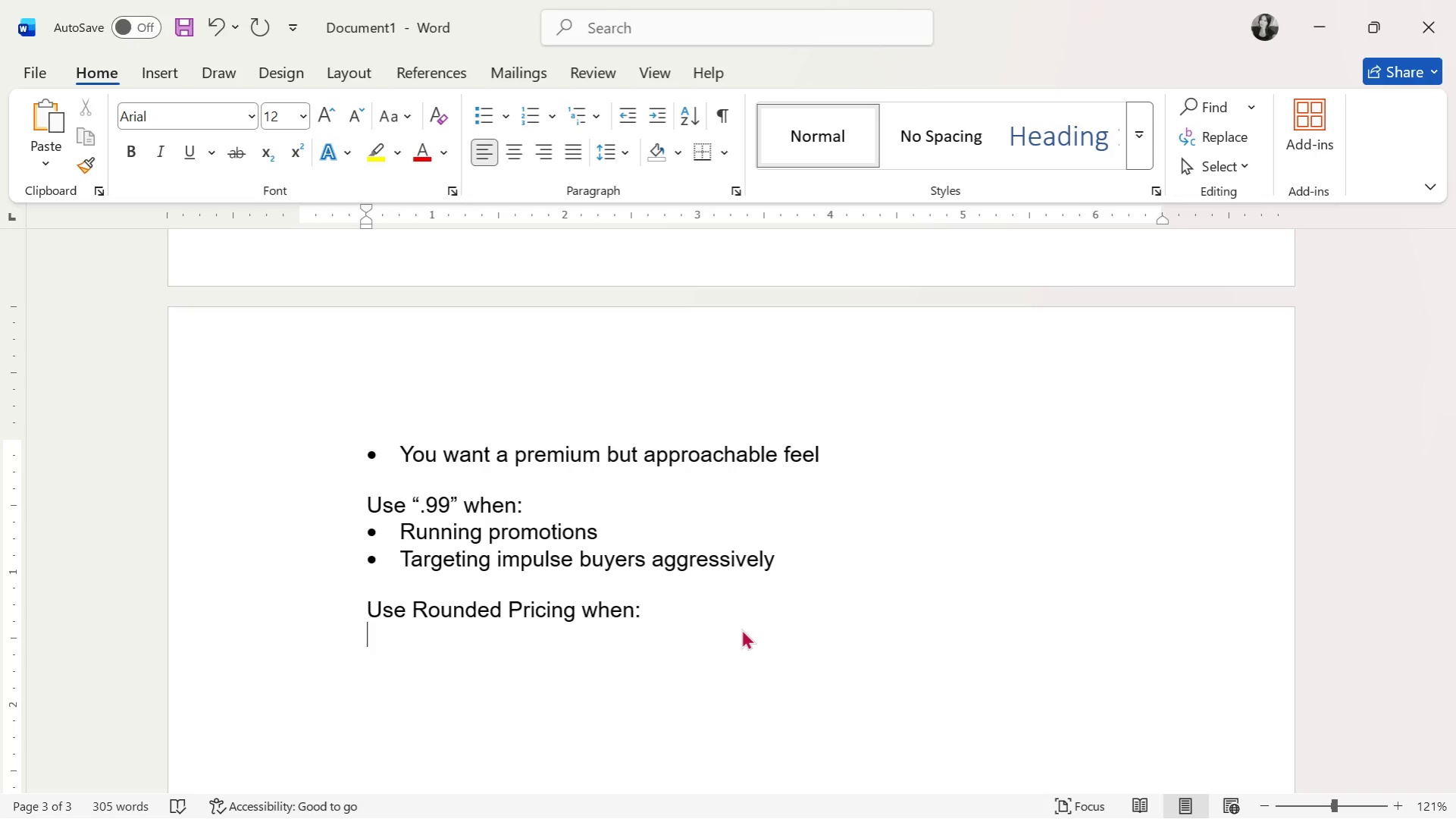 
wait(10.94)
 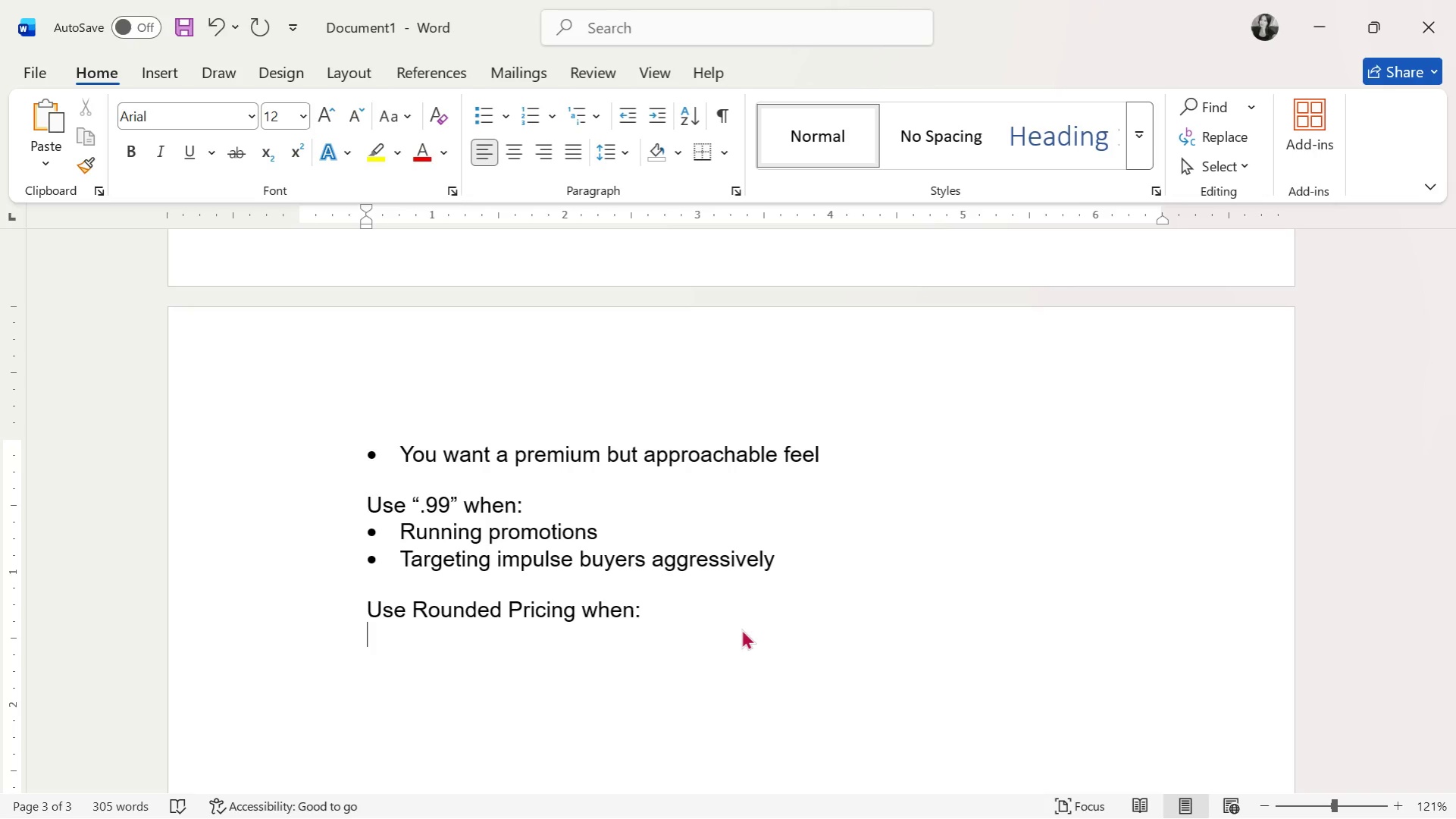 
left_click([480, 112])
 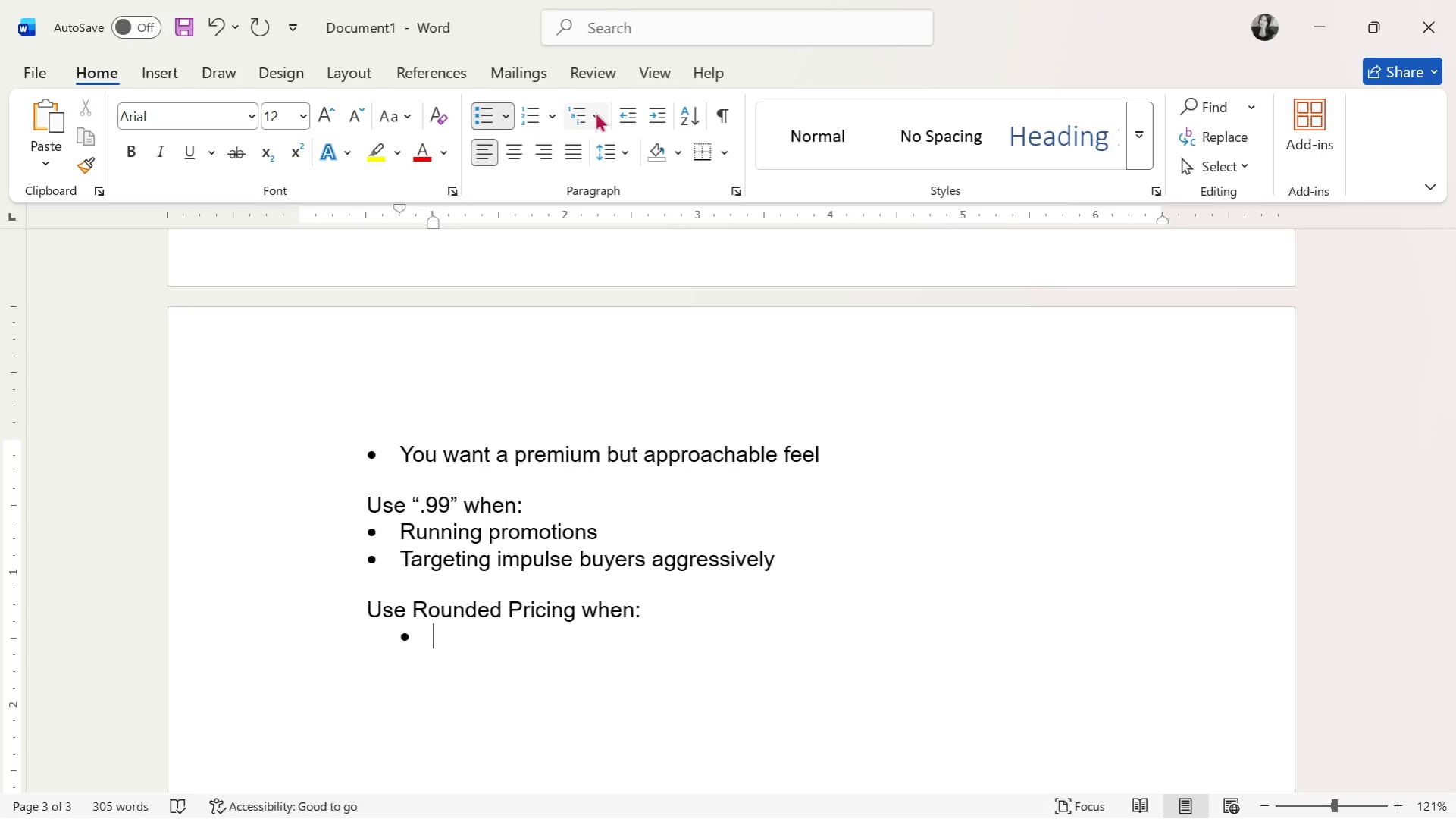 
left_click([624, 110])
 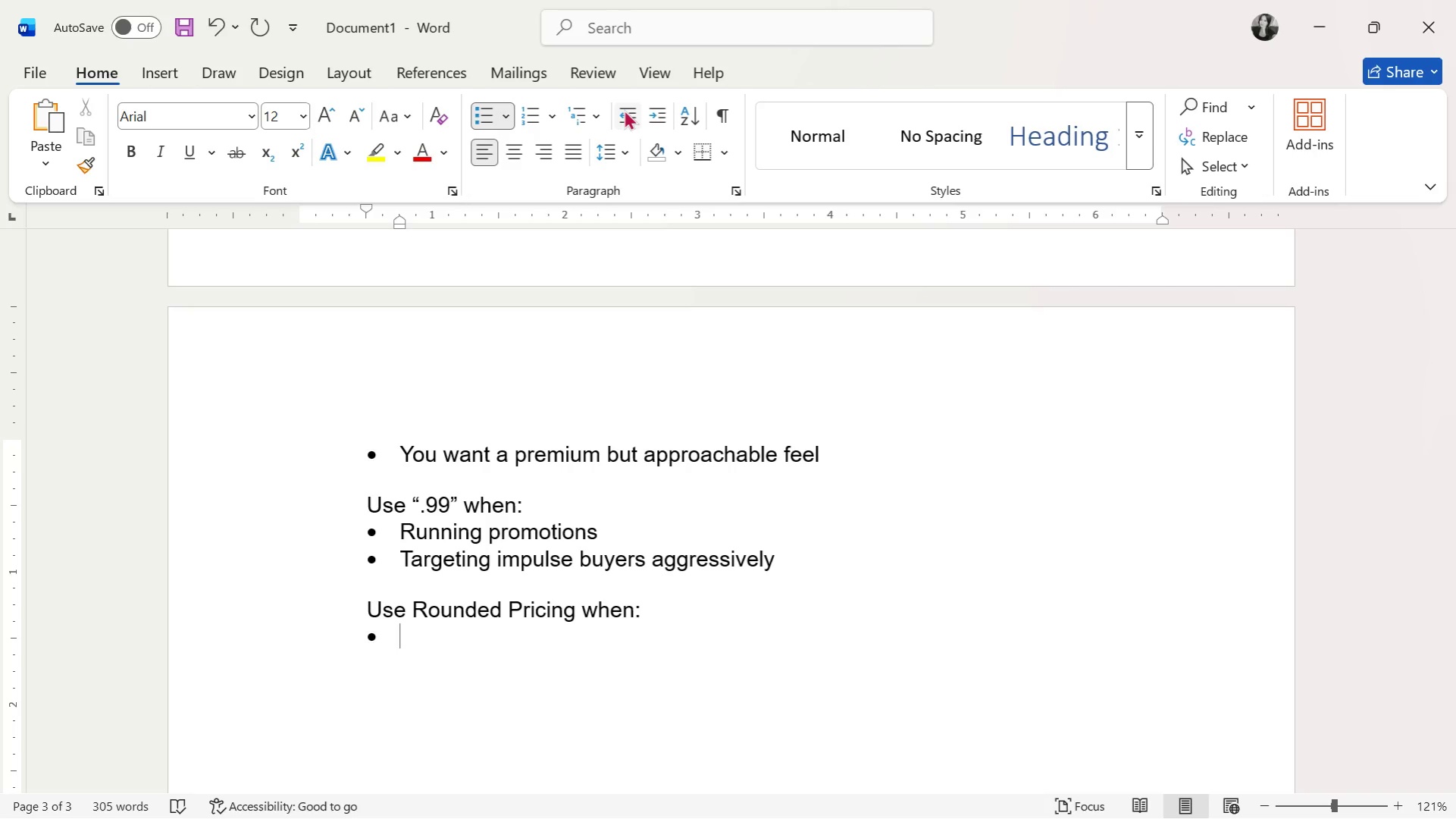 
wait(5.38)
 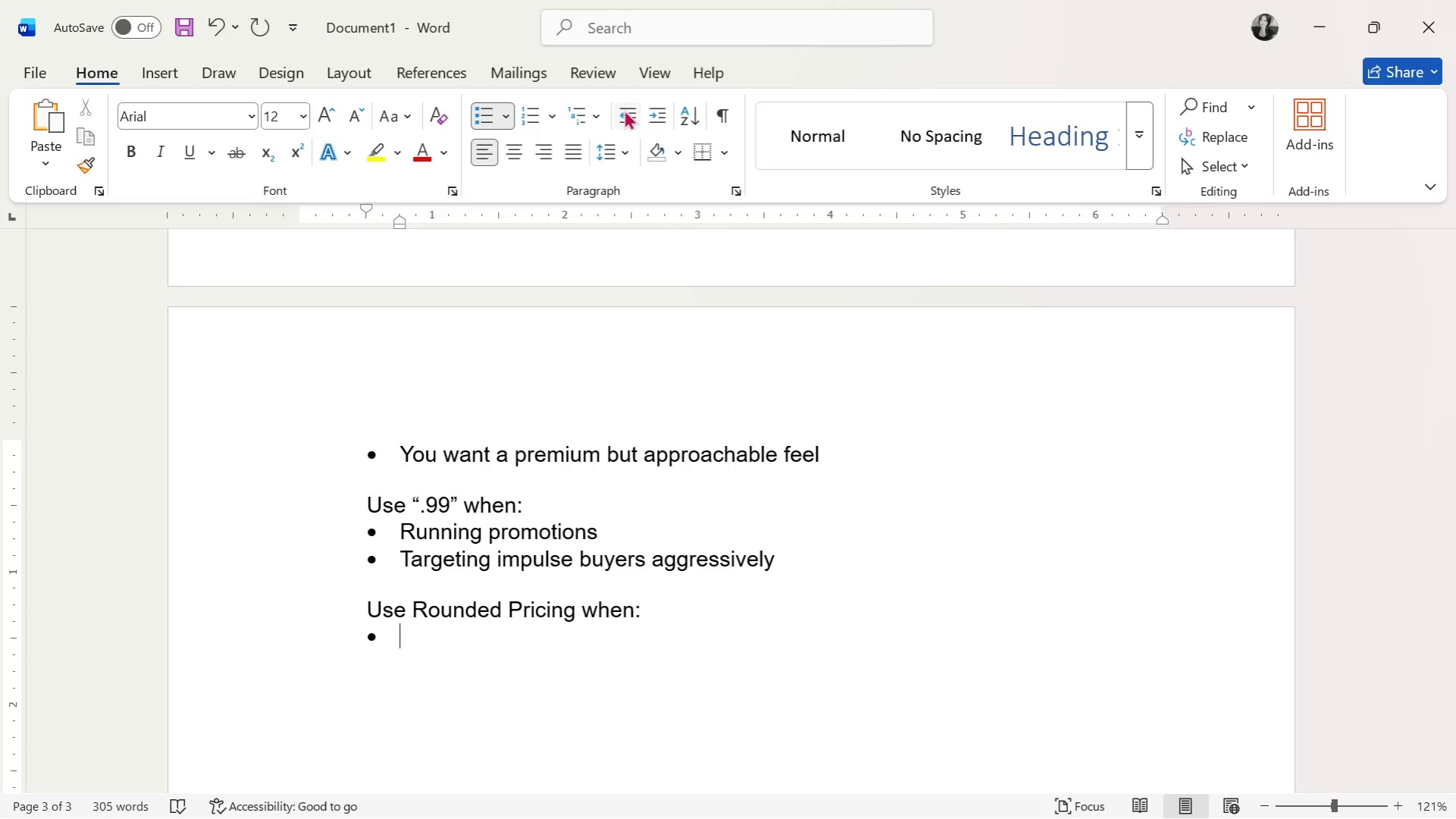 
type(Pr)
key(Backspace)
key(Backspace)
type(Limited edition)
 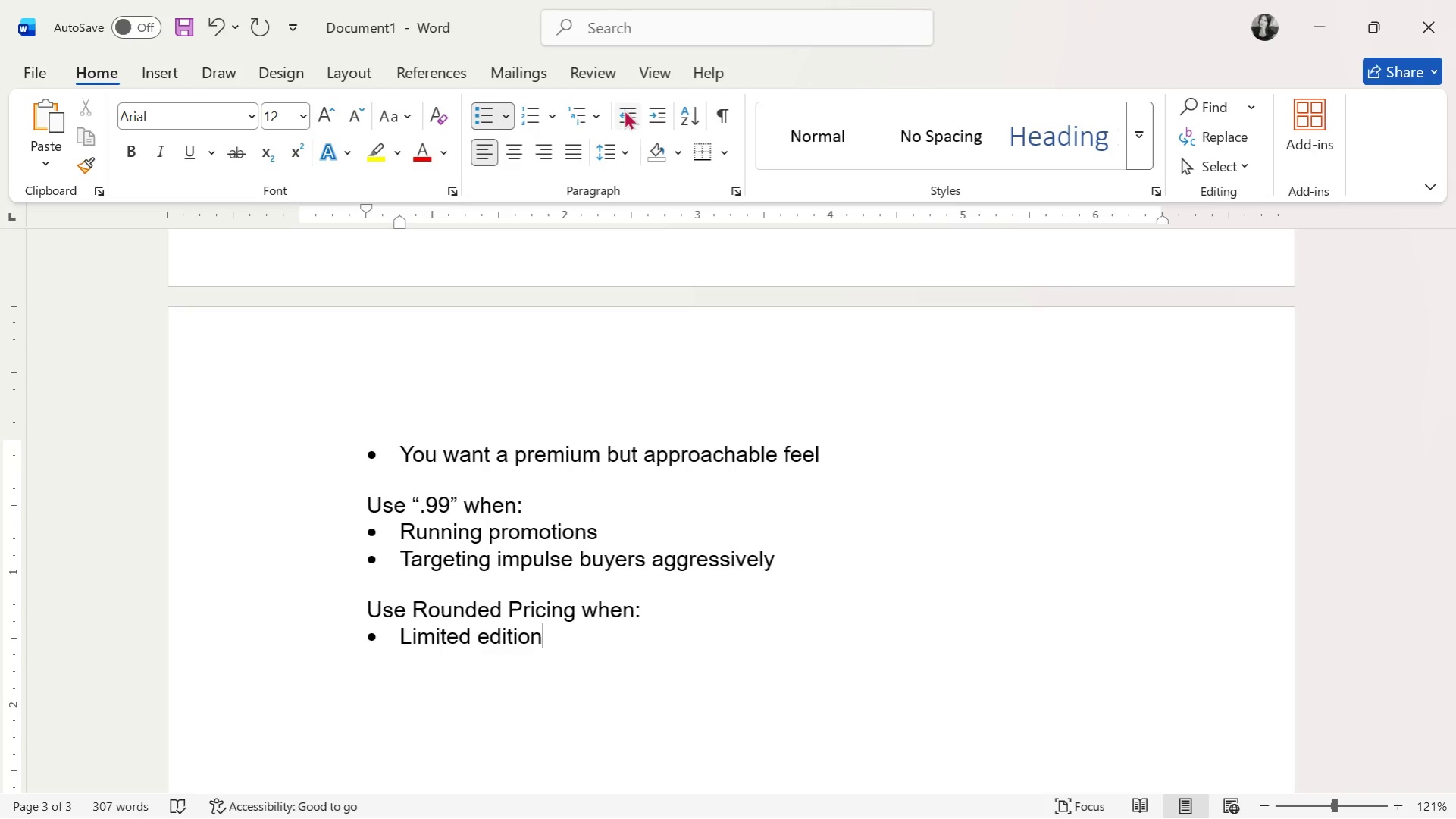 
key(Enter)
 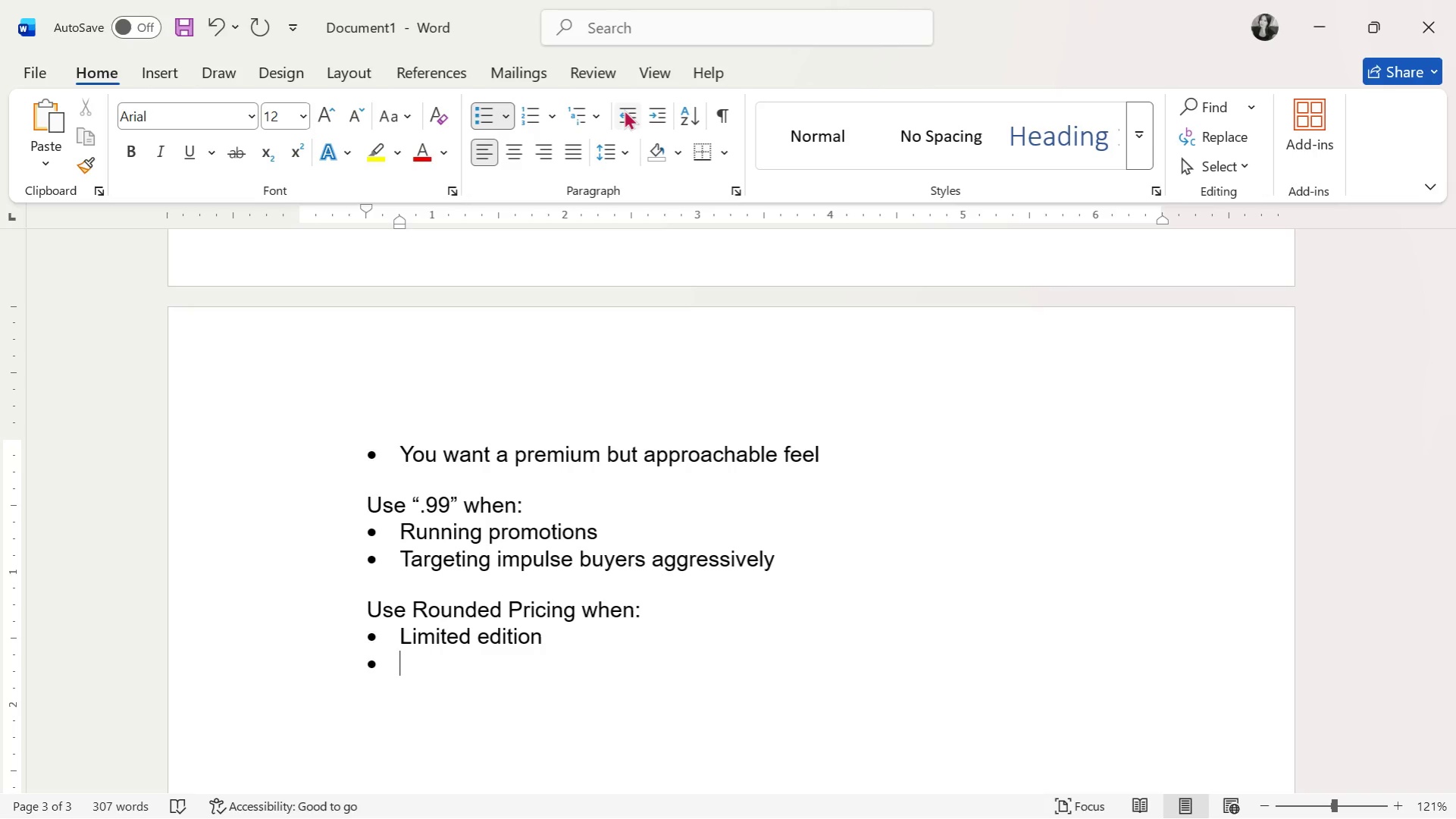 
type(Collector )
key(Backspace)
type(-focused )
 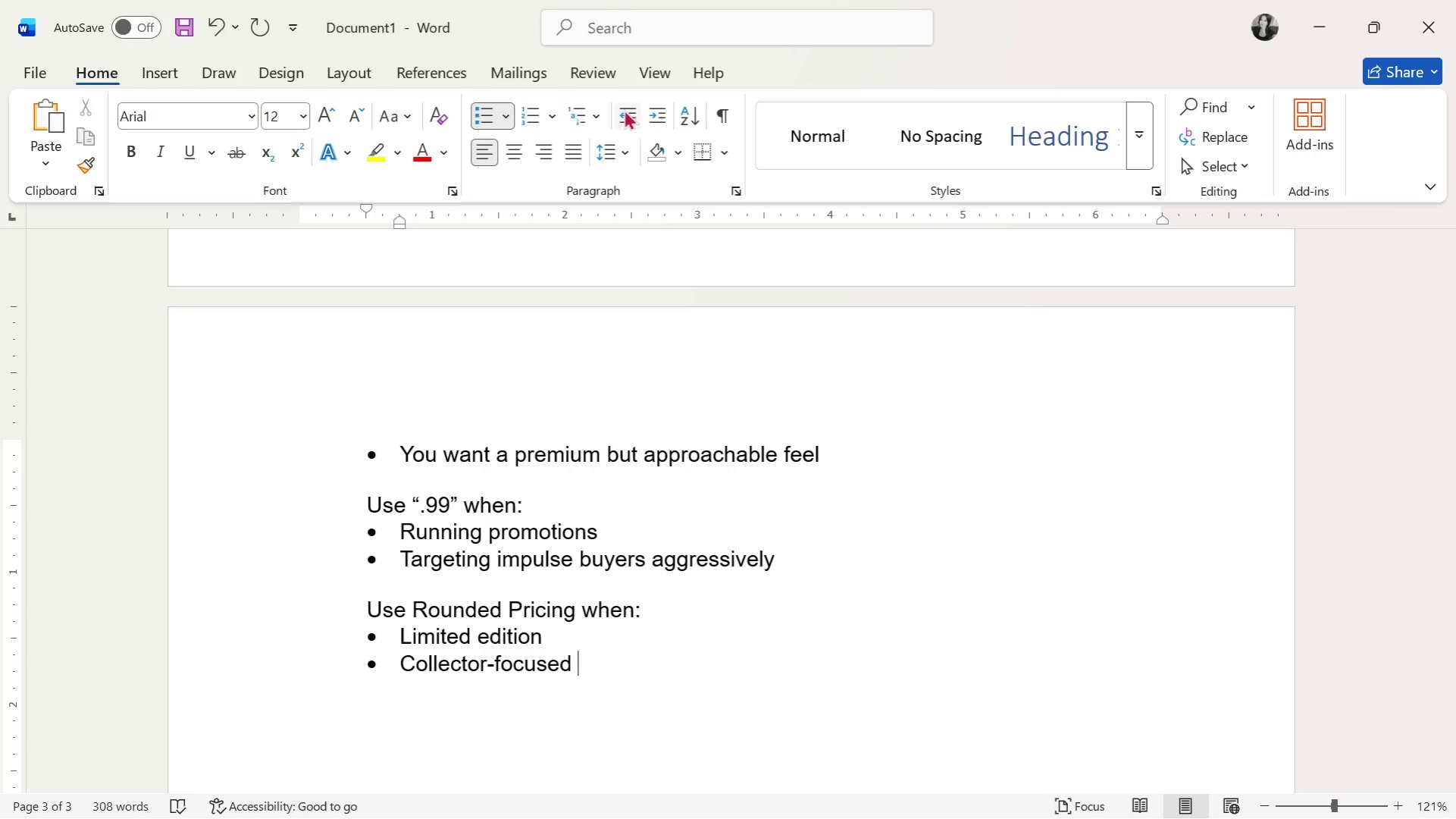 
wait(6.14)
 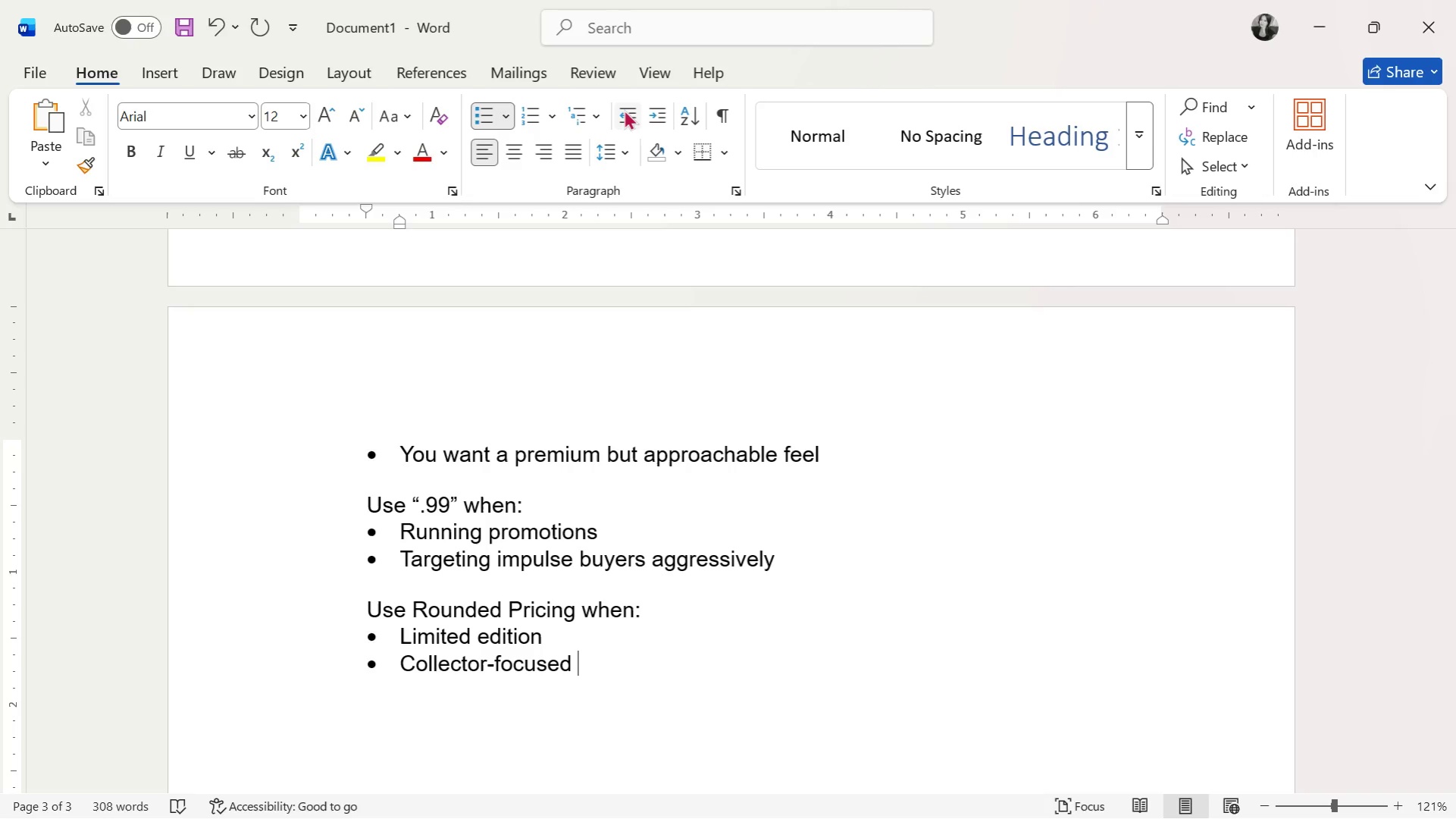 
key(Enter)
 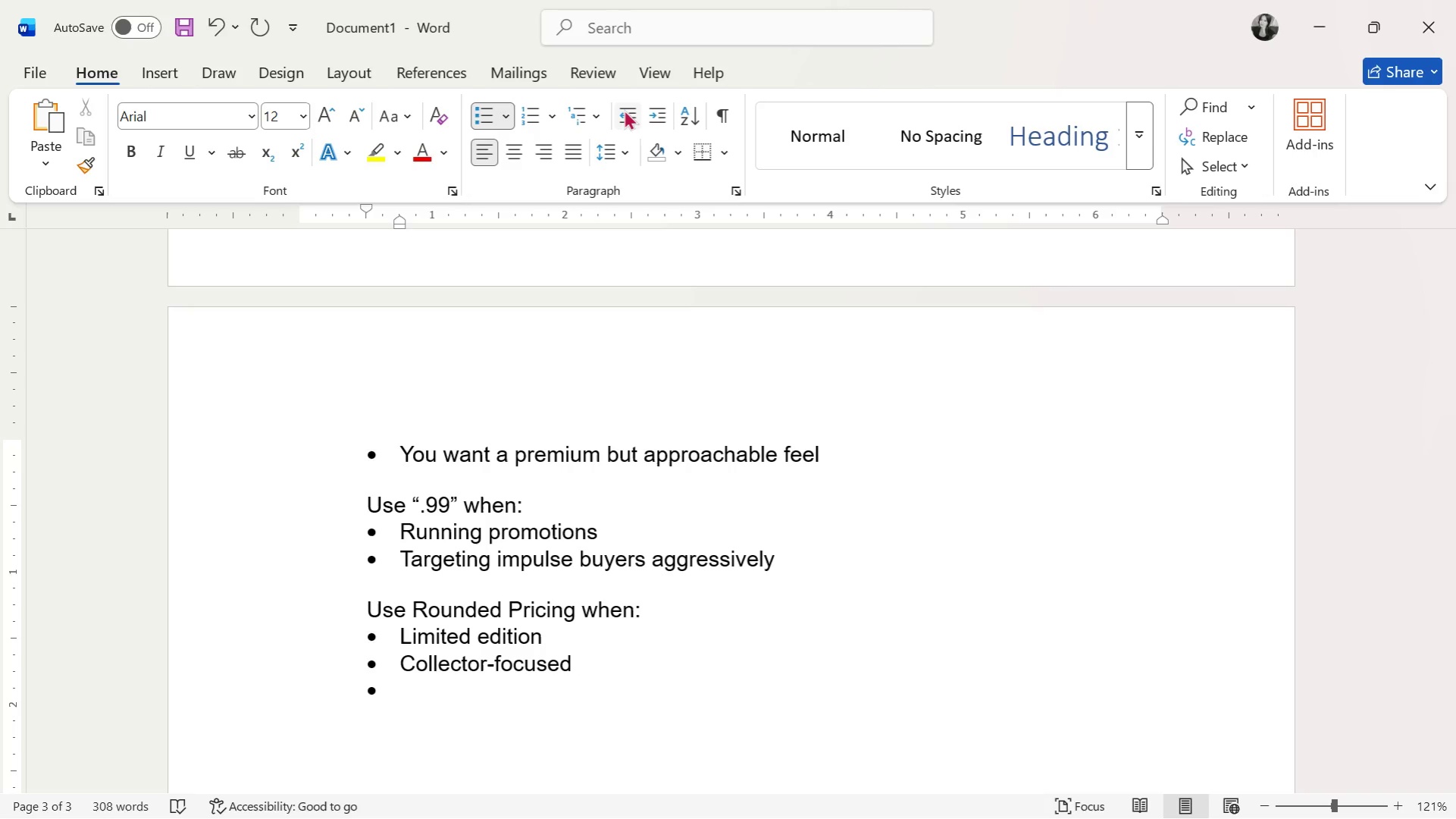 
type(High craftmanship)
 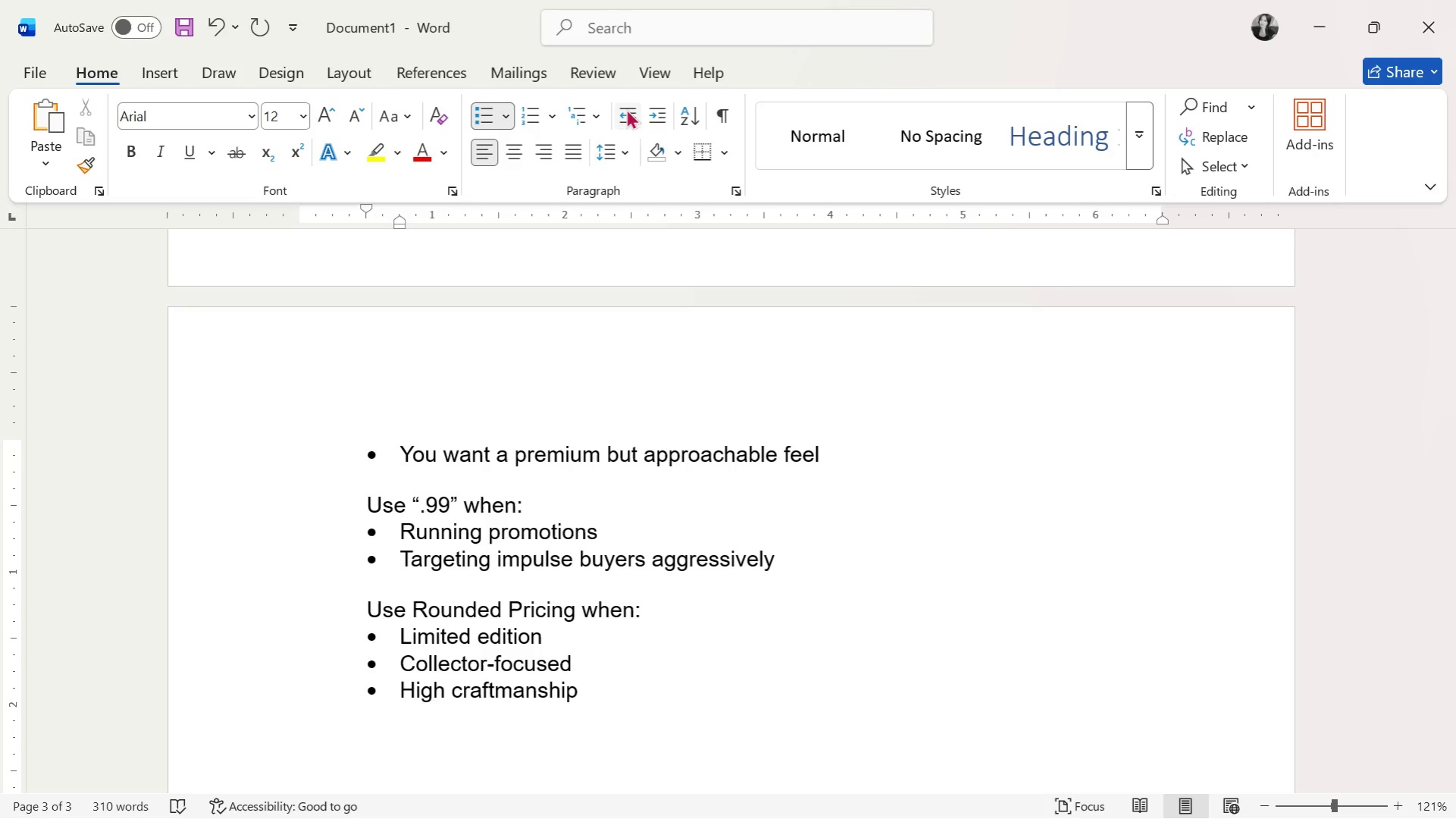 
wait(21.25)
 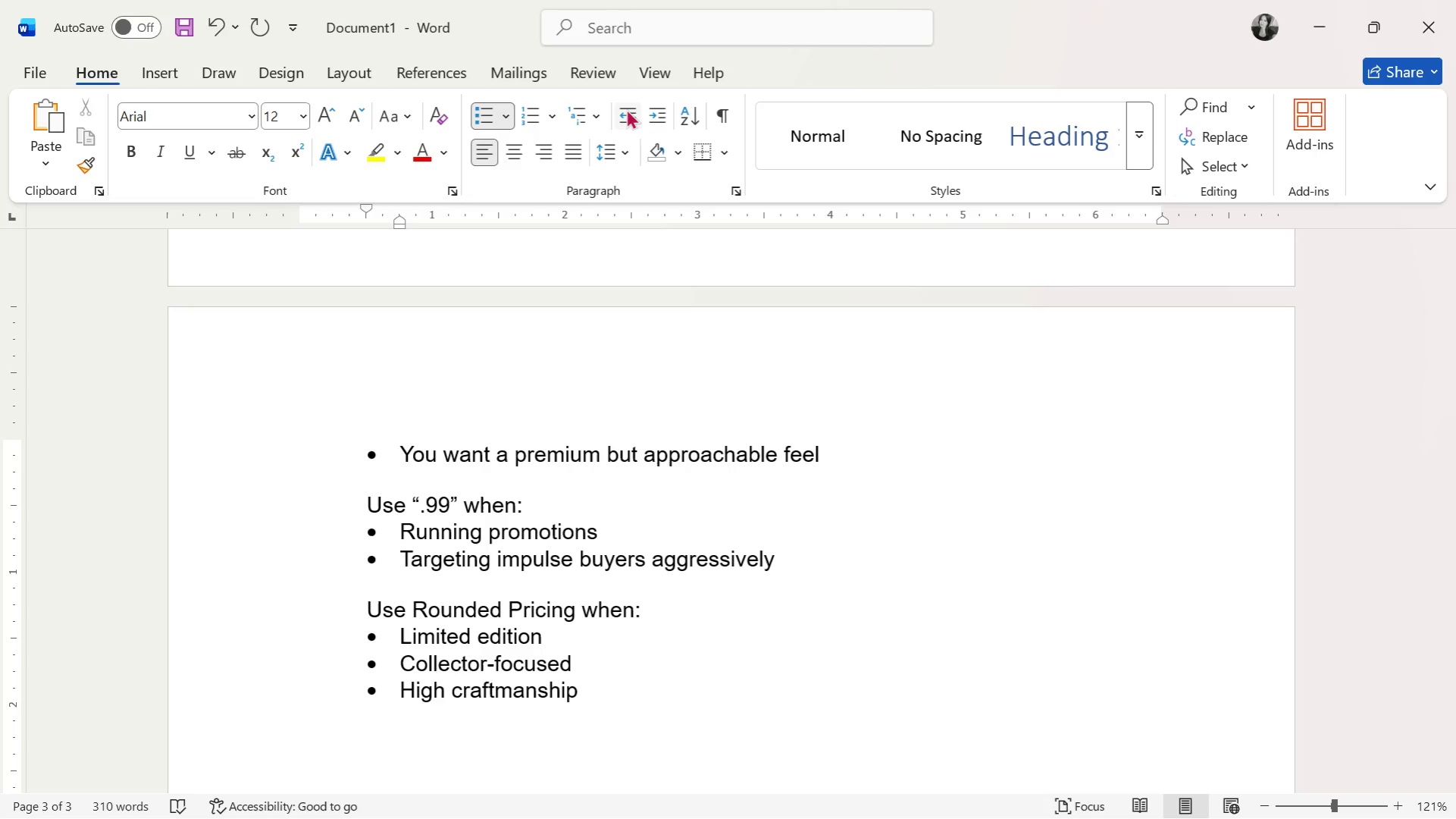 
scroll: coordinate [425, 30], scroll_direction: up, amount: 4.0
 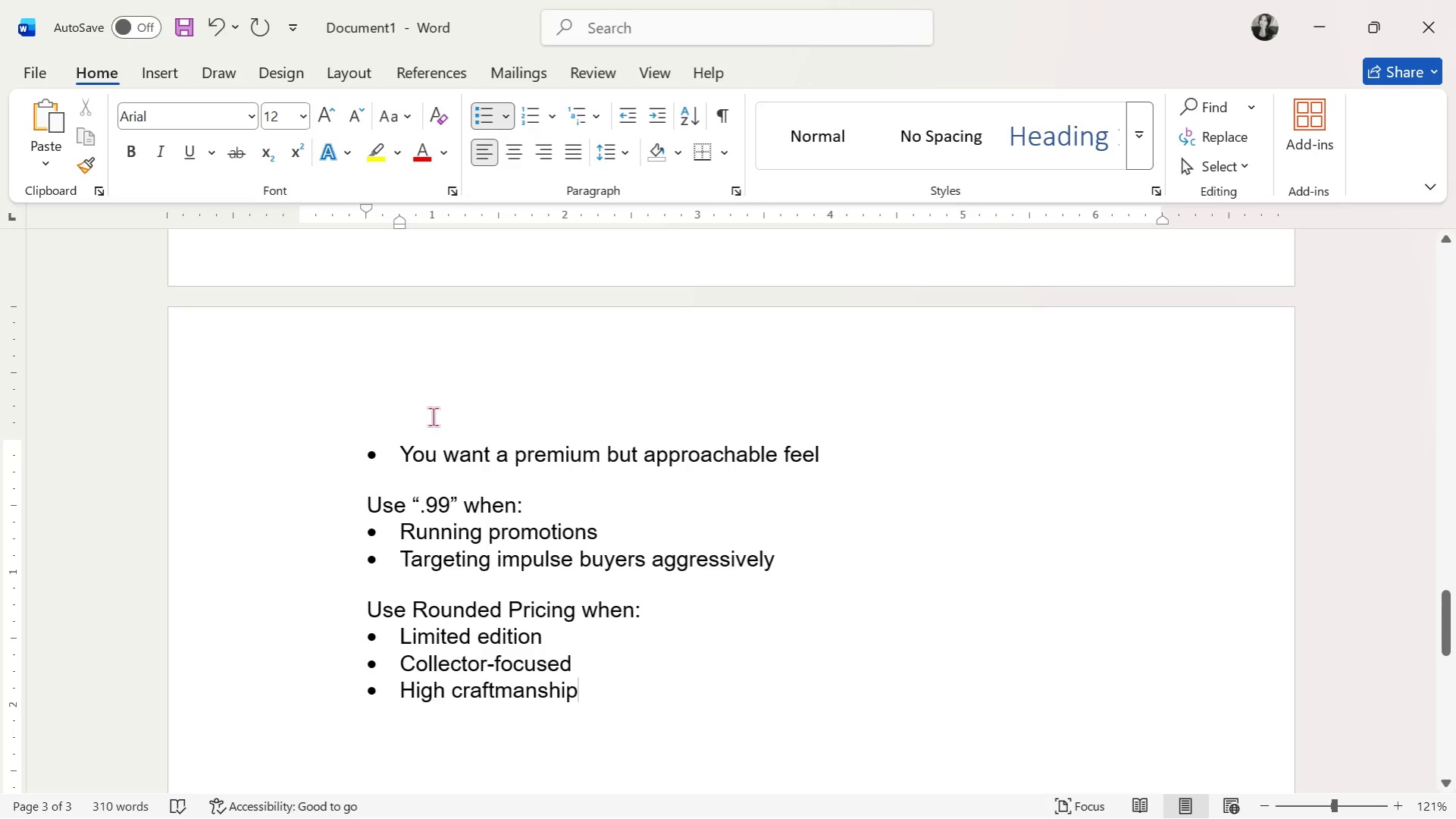 
scroll: coordinate [433, 416], scroll_direction: down, amount: 4.0
 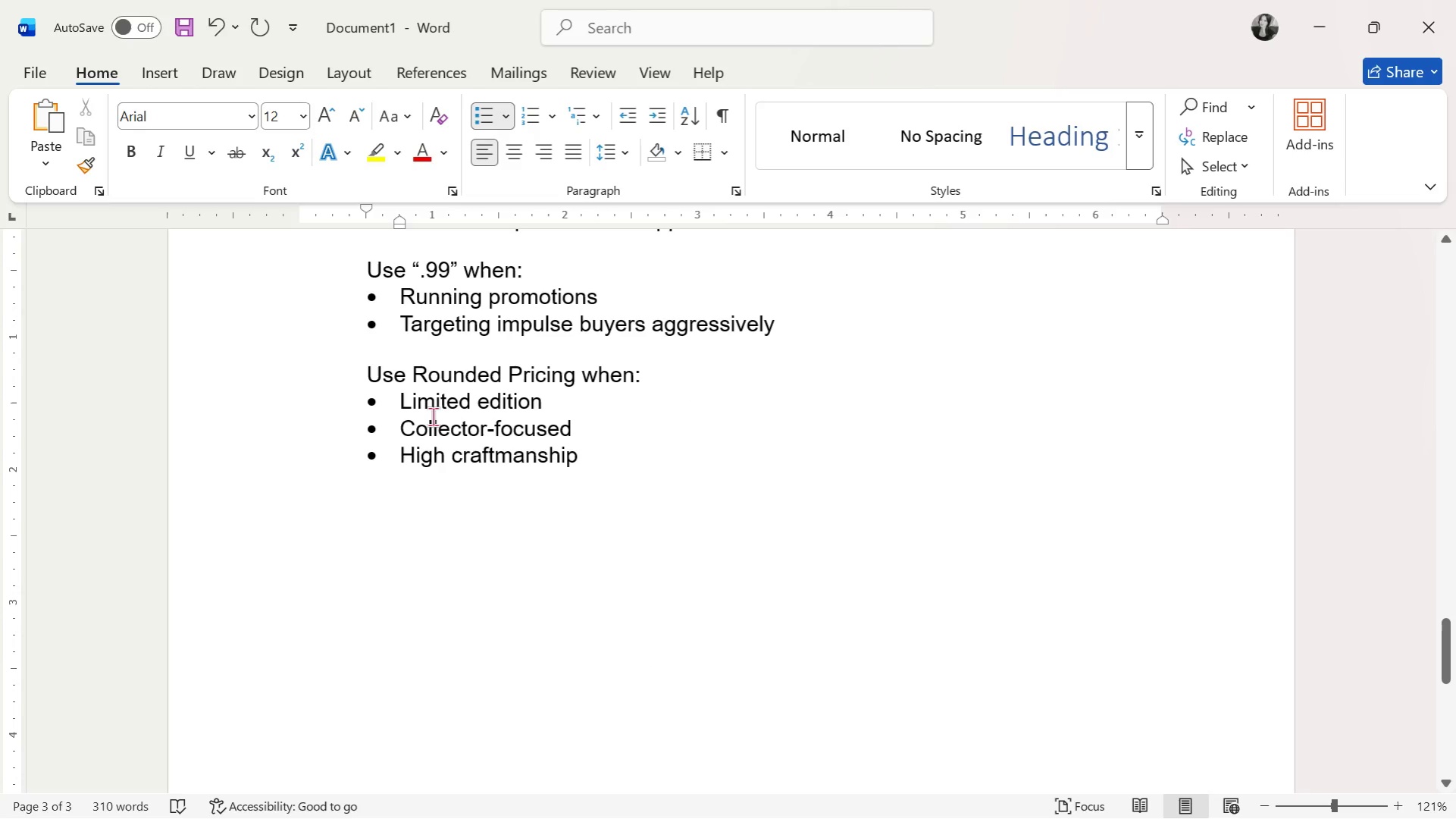 
key(Enter)
 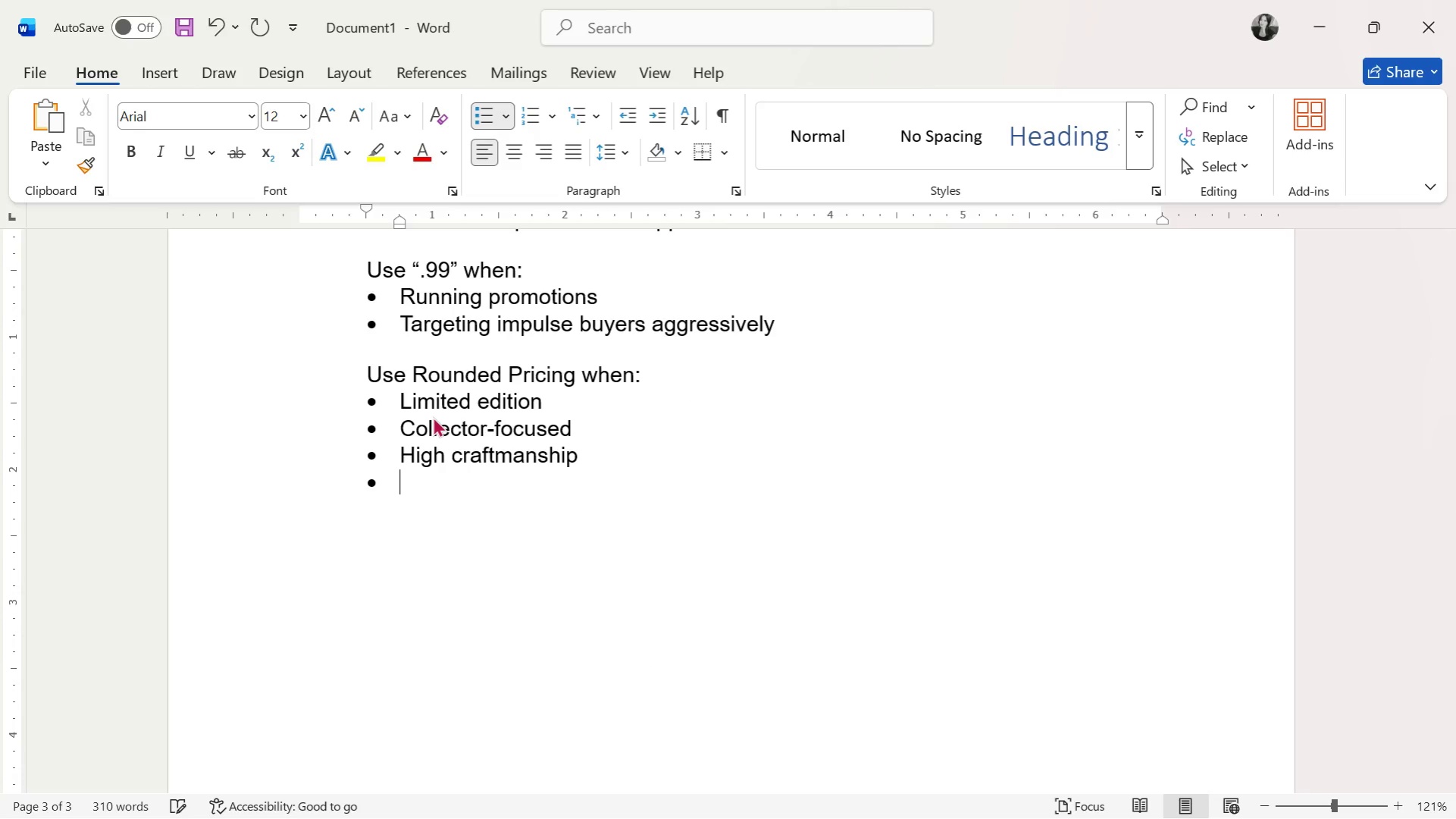 
key(Enter)
 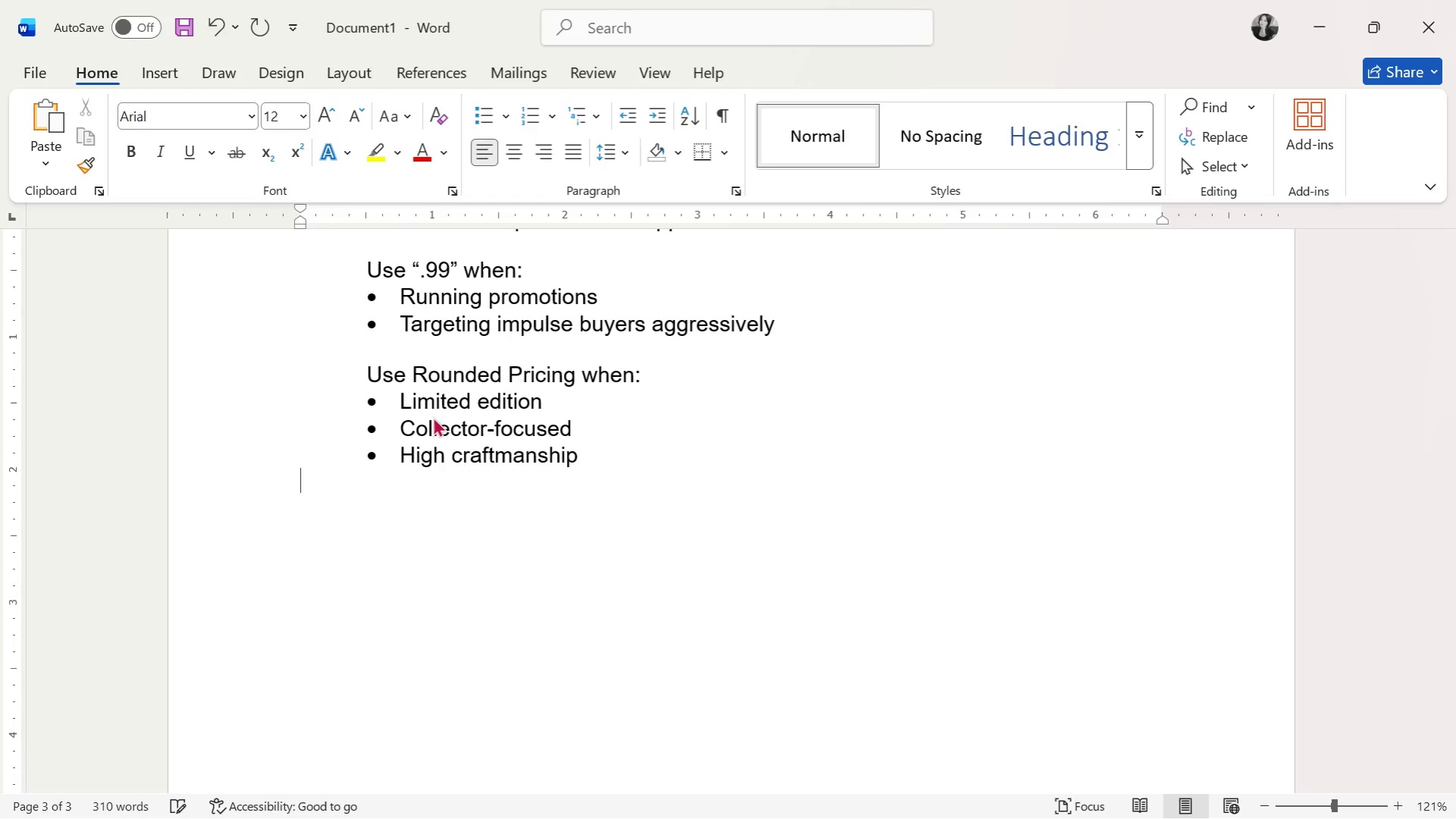 
key(Enter)
 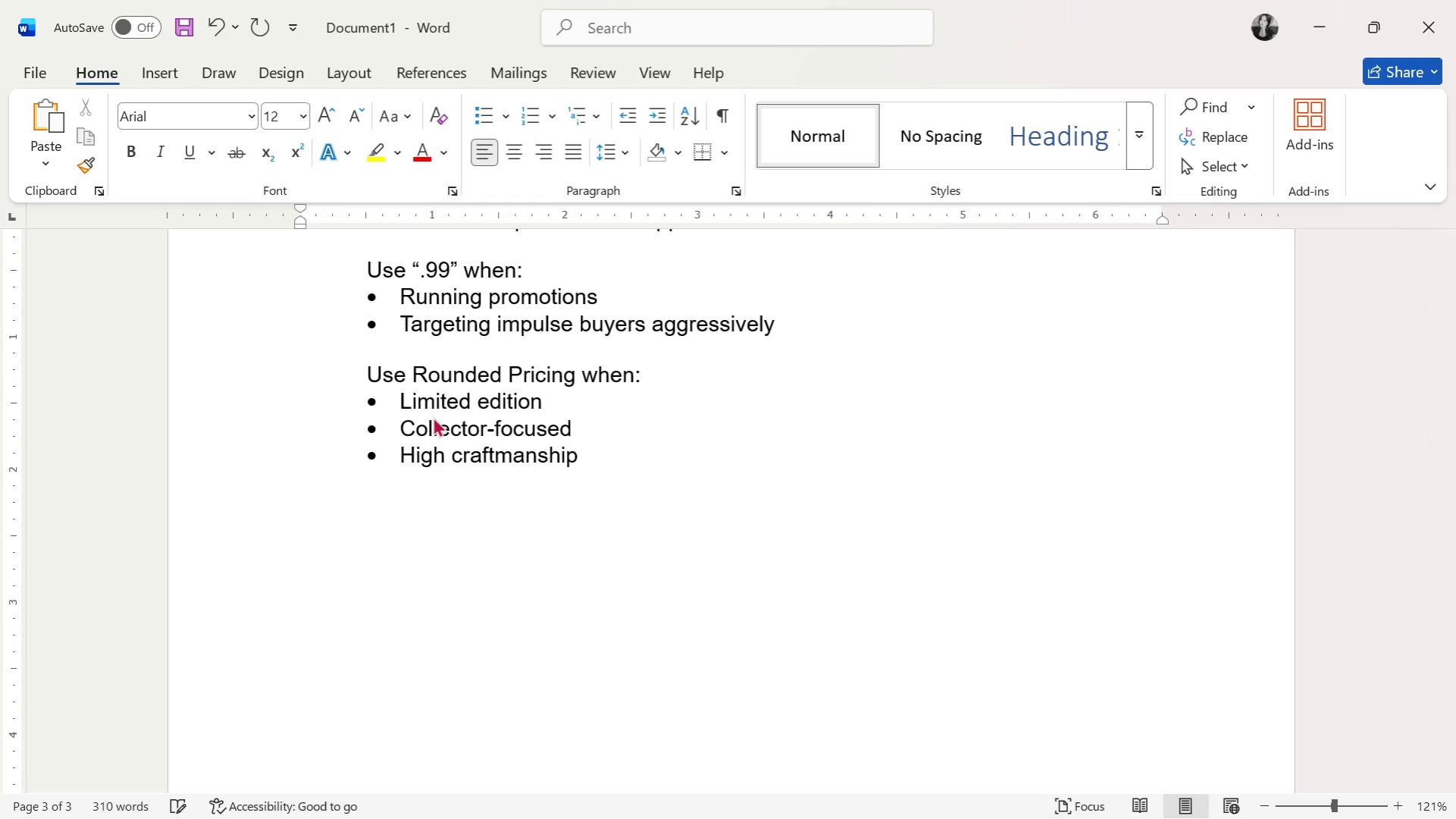 
type(7. Product)
 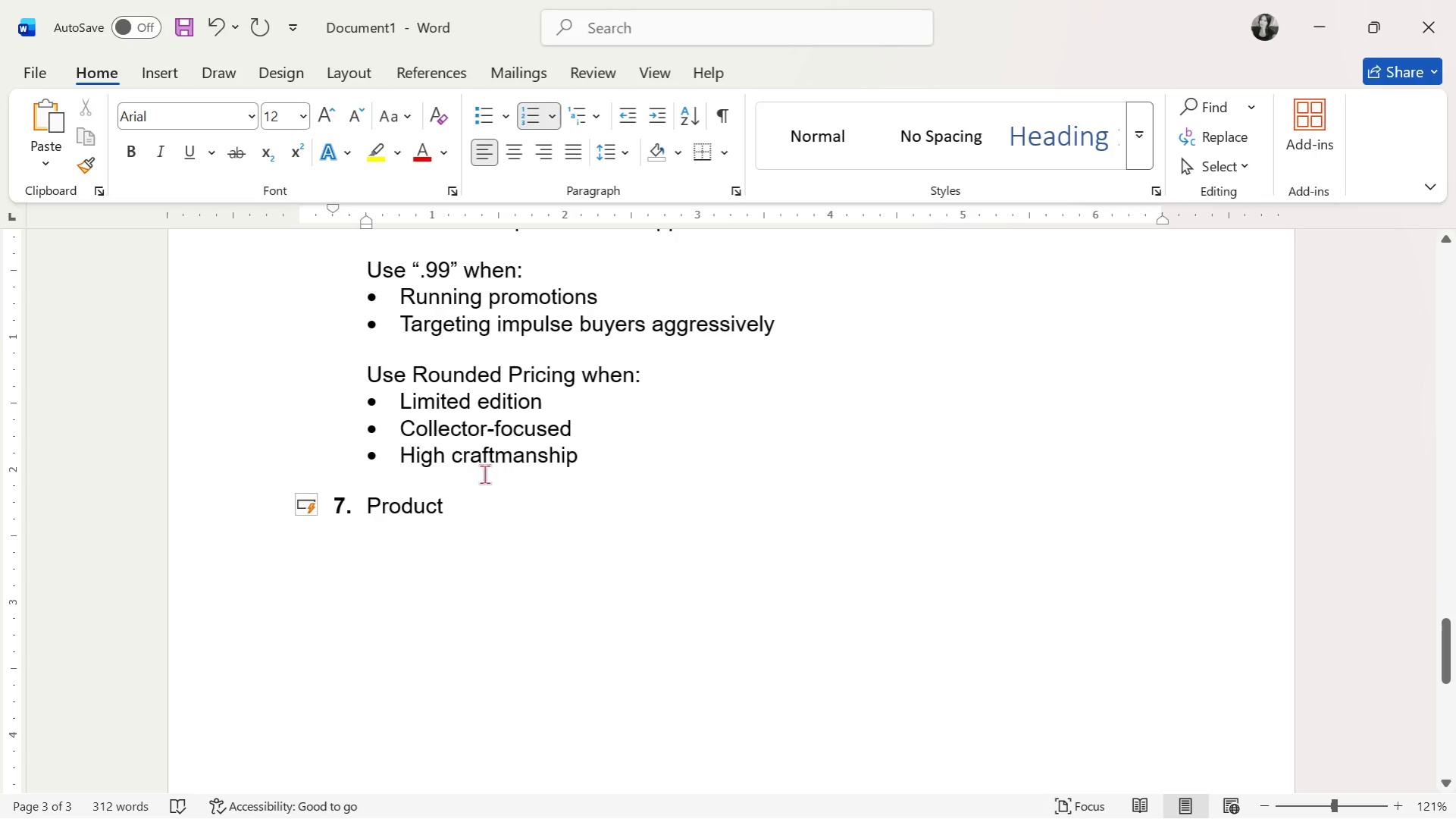 
double_click([423, 497])
 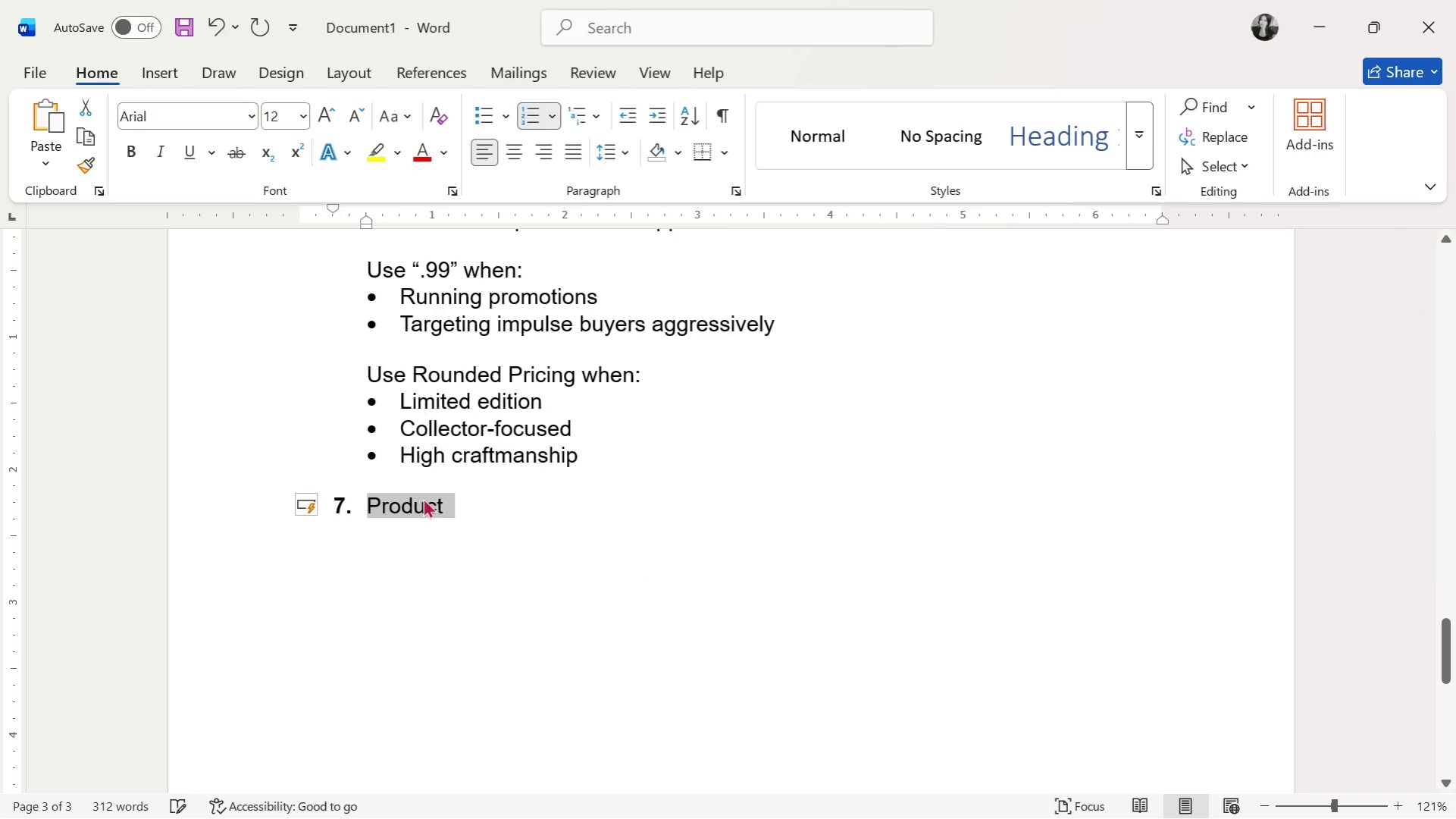 
triple_click([423, 497])
 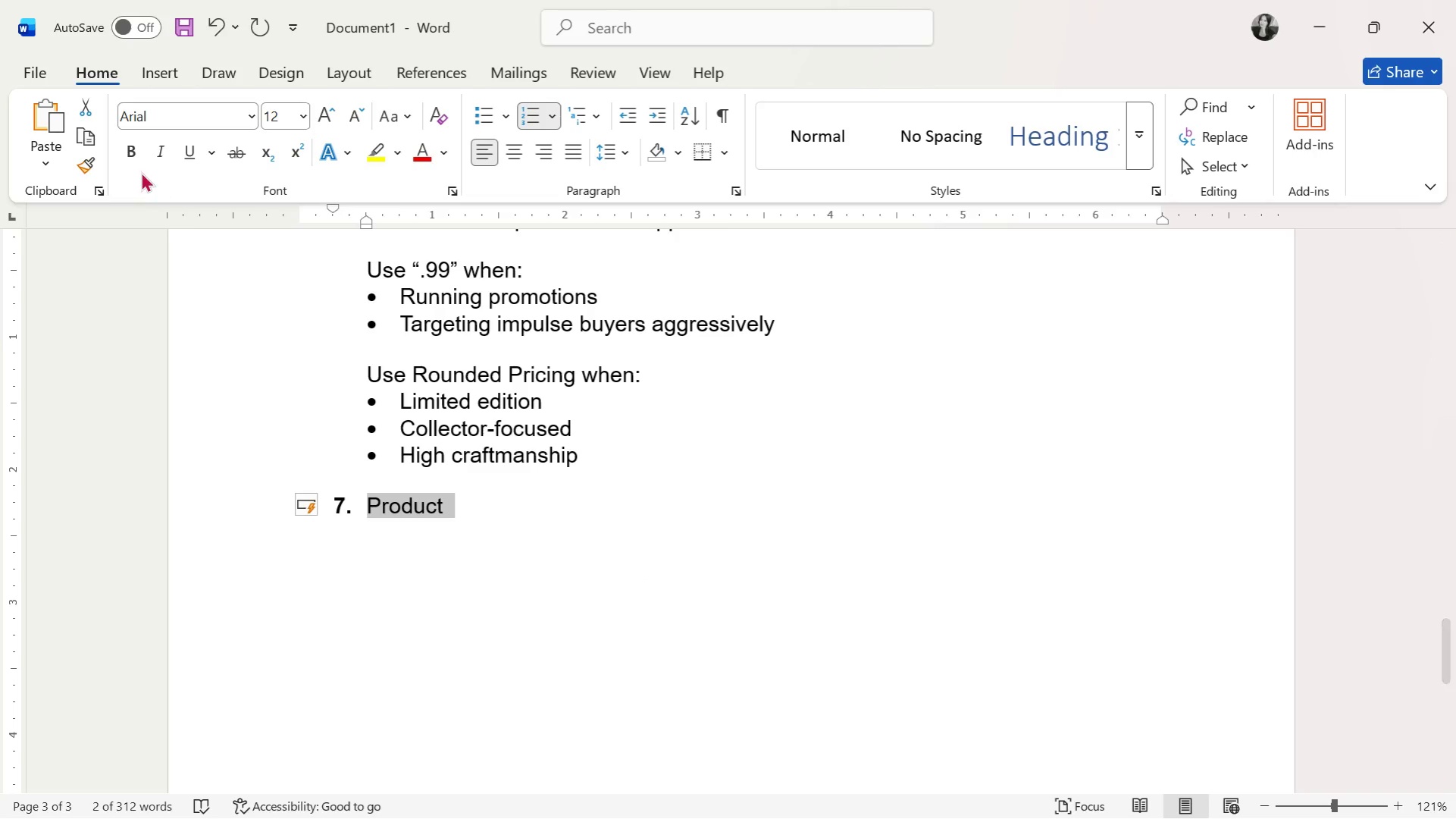 
left_click([133, 153])
 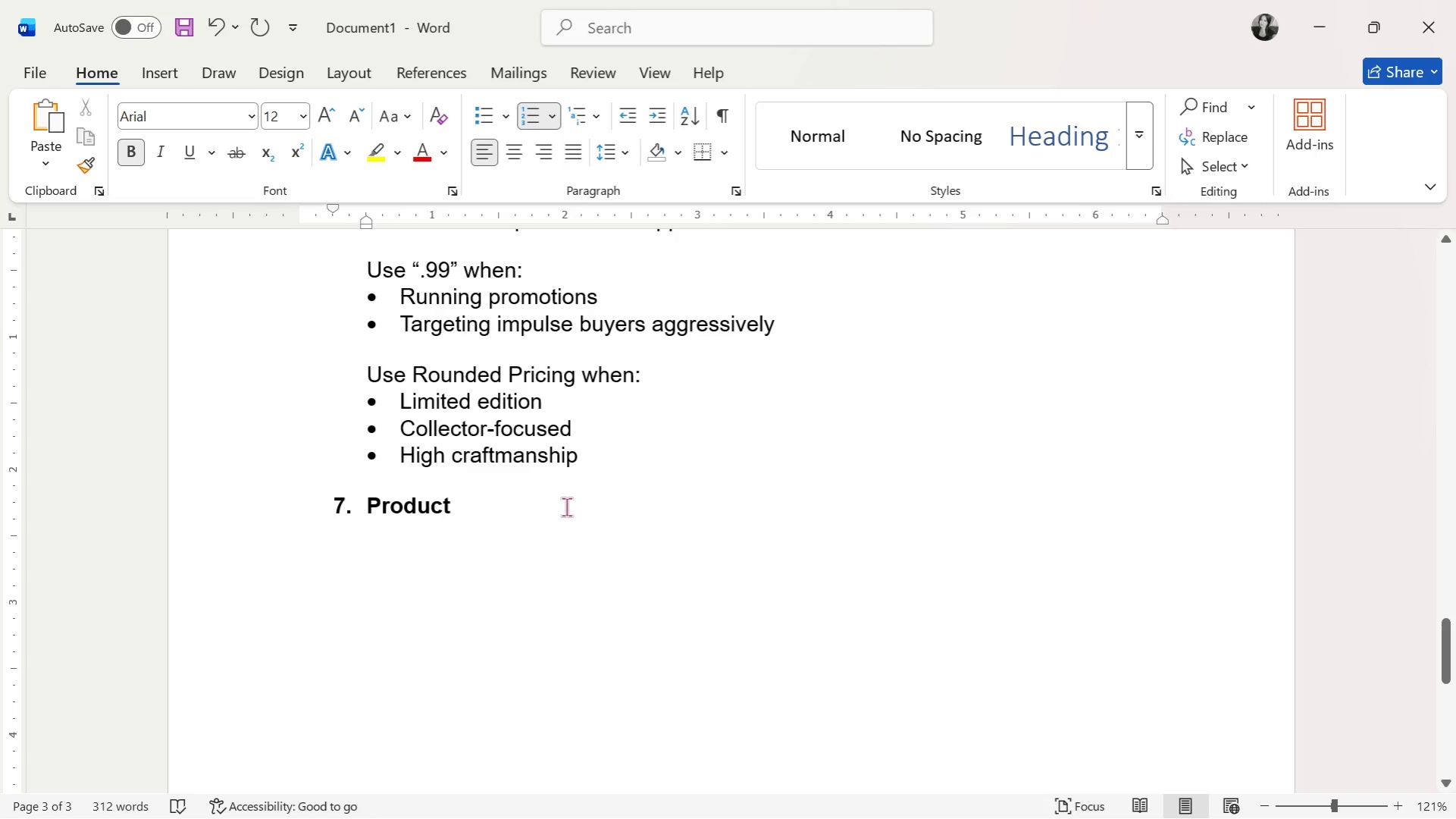 
type( Tier Classification)
 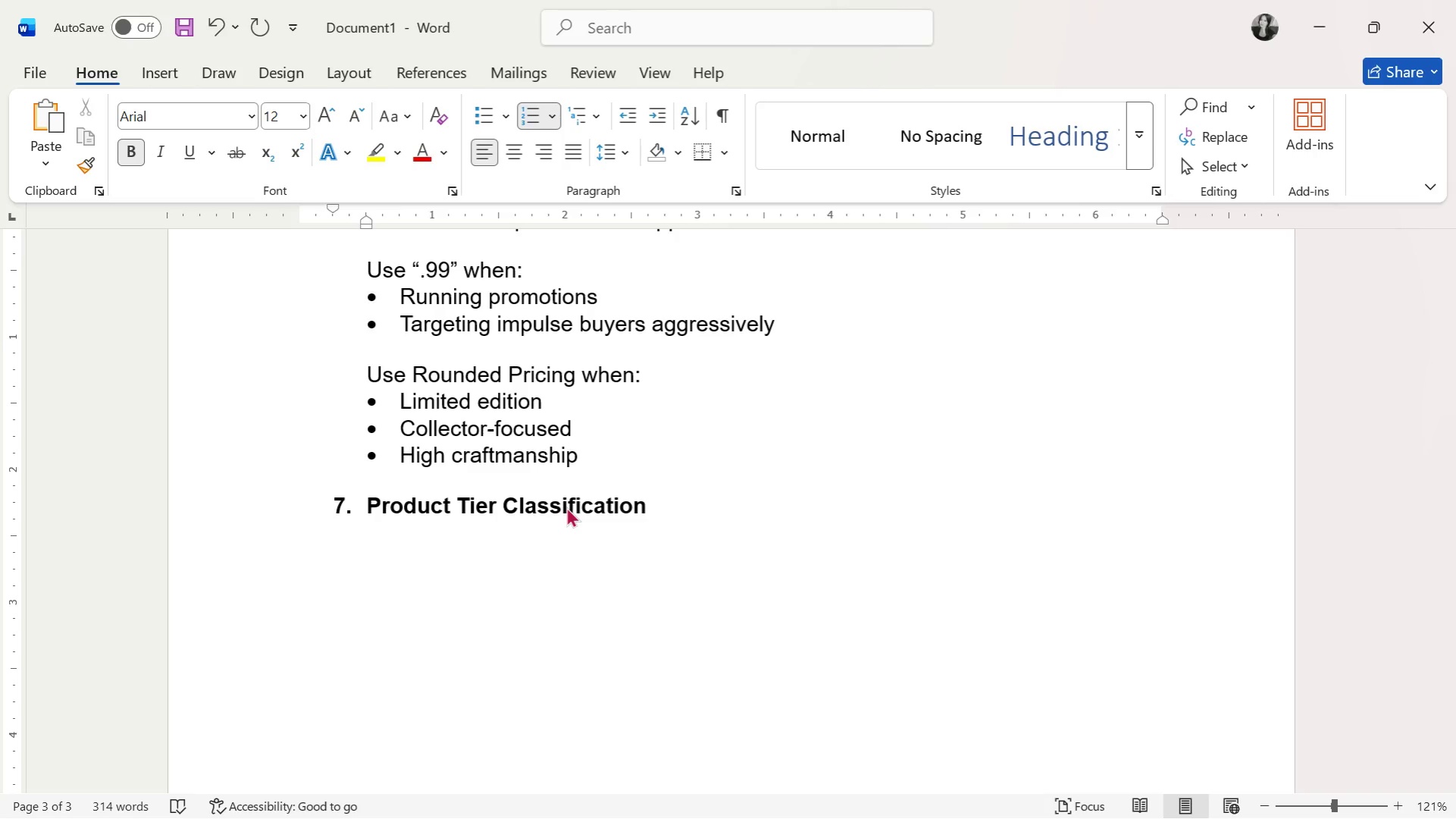 
key(Enter)
 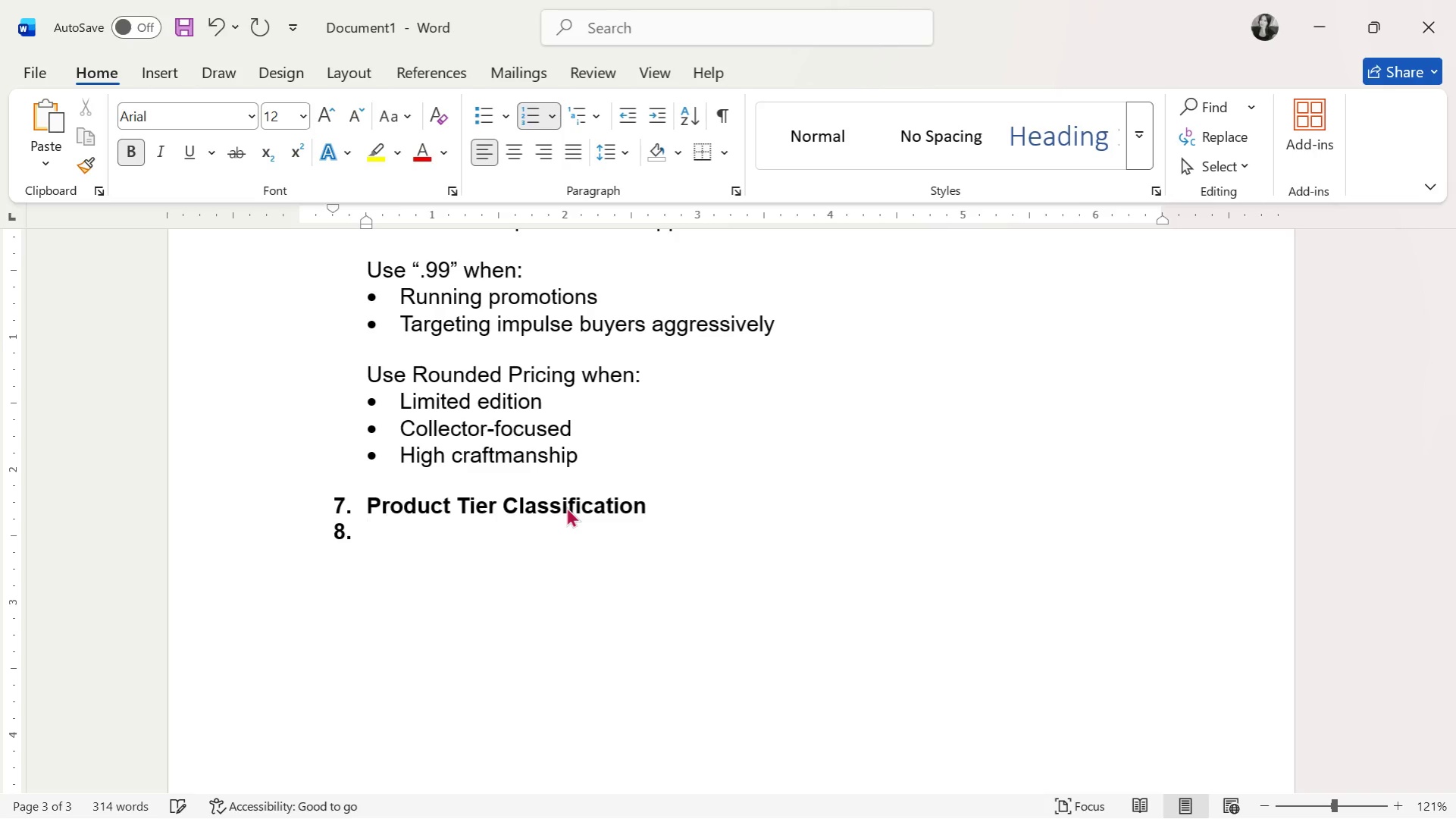 
key(Backspace)
 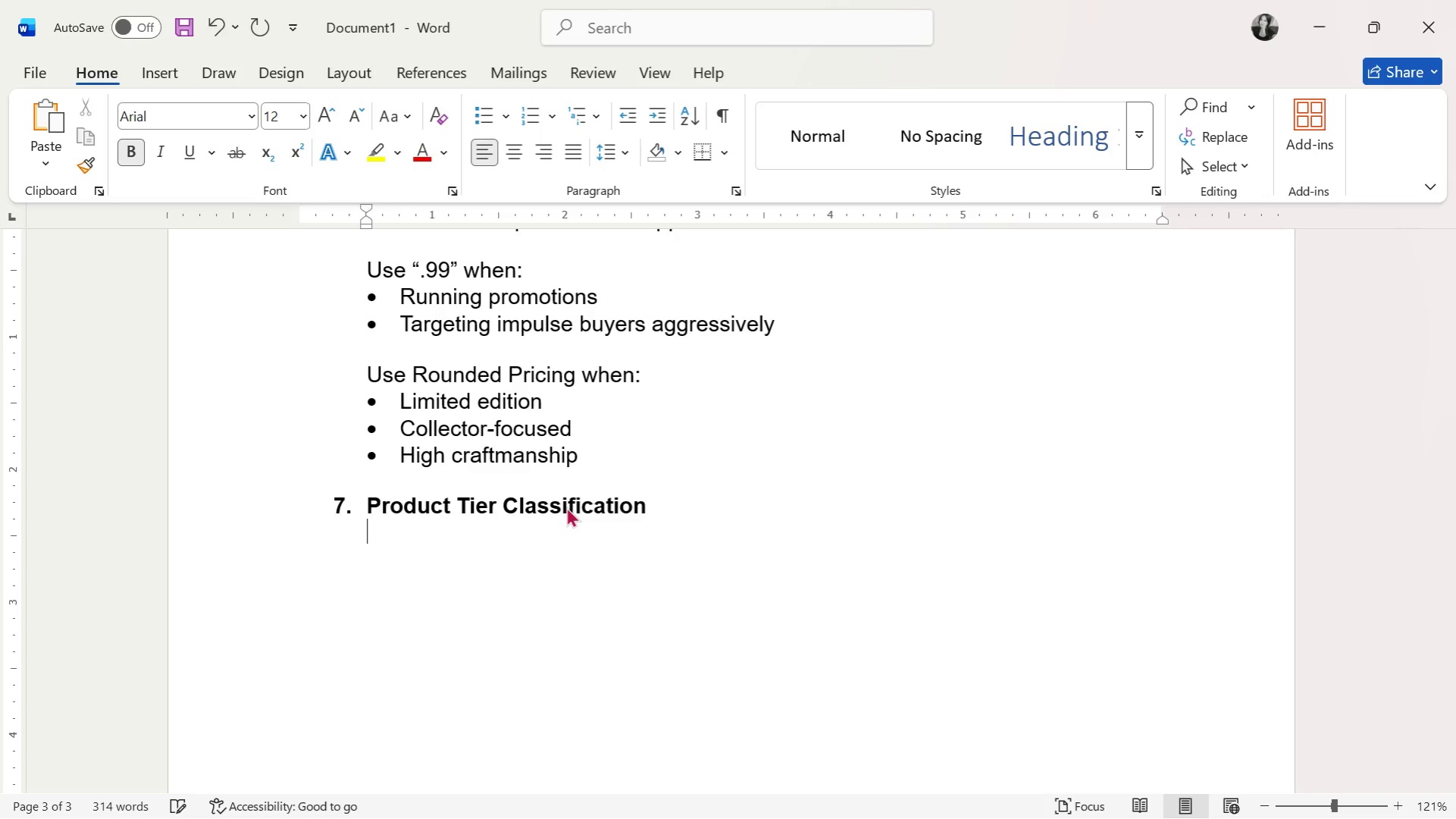 
key(Enter)
 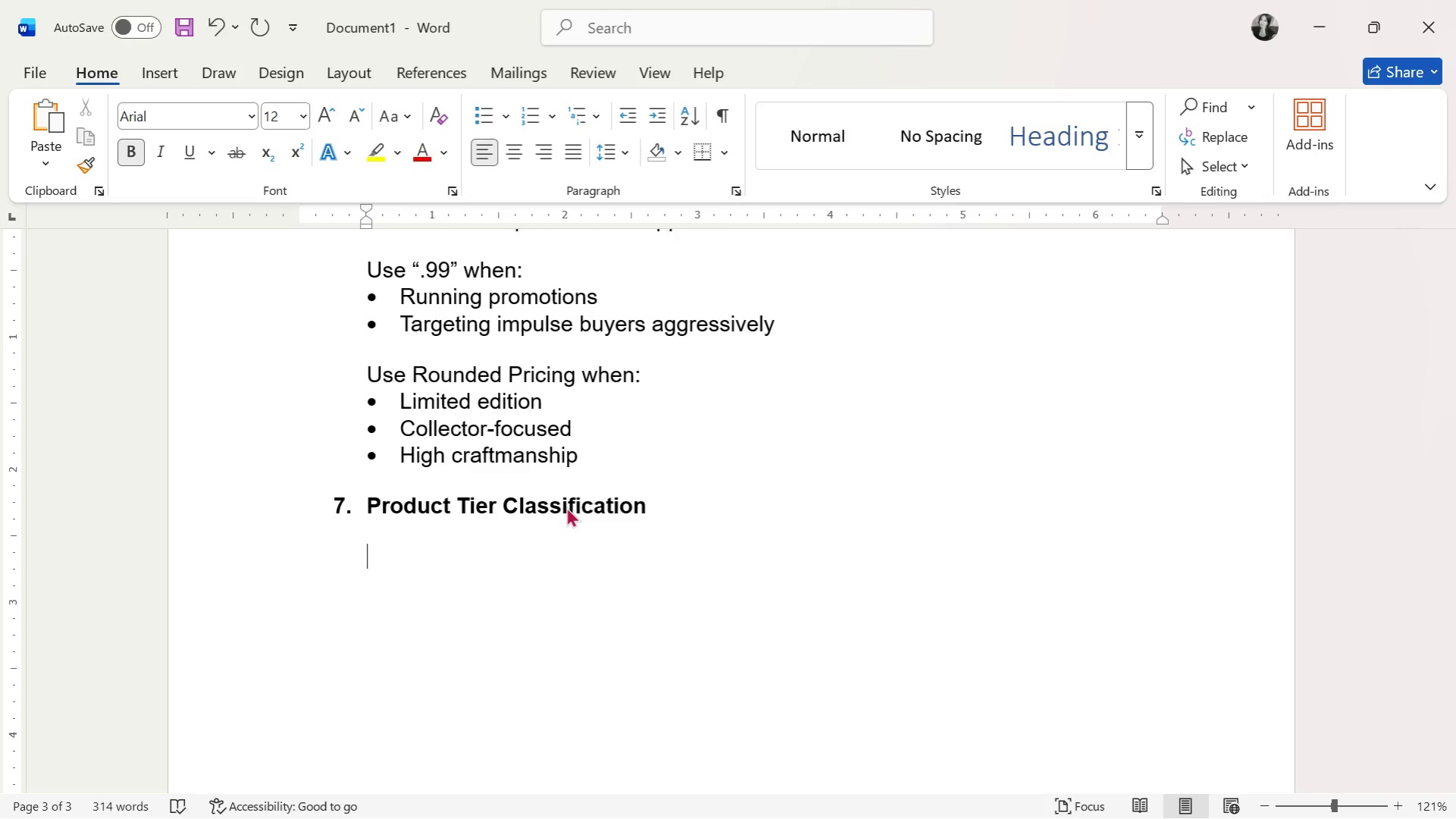 
wait(102.05)
 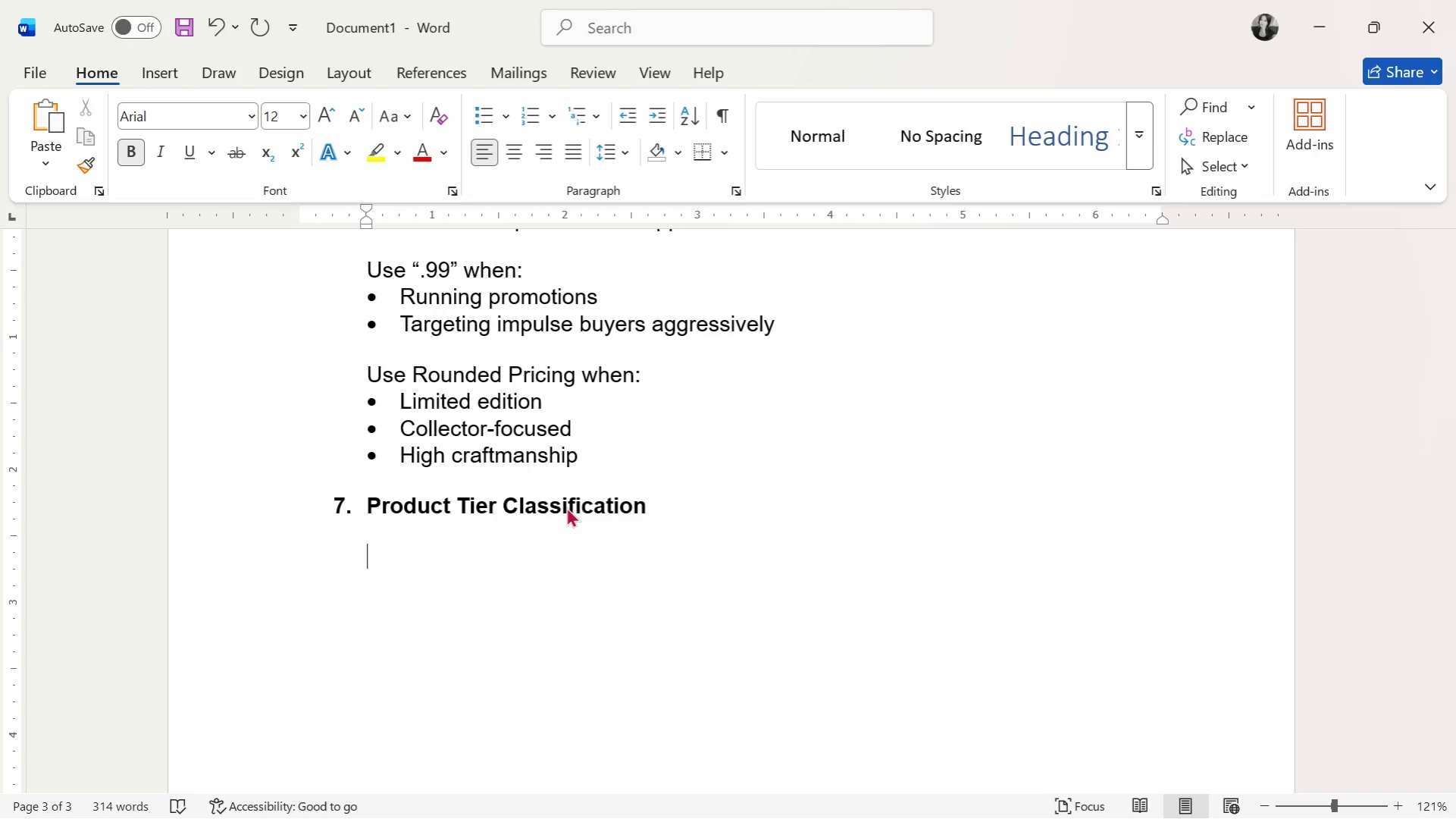 
type(Impul)
key(Backspace)
key(Backspace)
key(Backspace)
key(Backspace)
key(Backspace)
 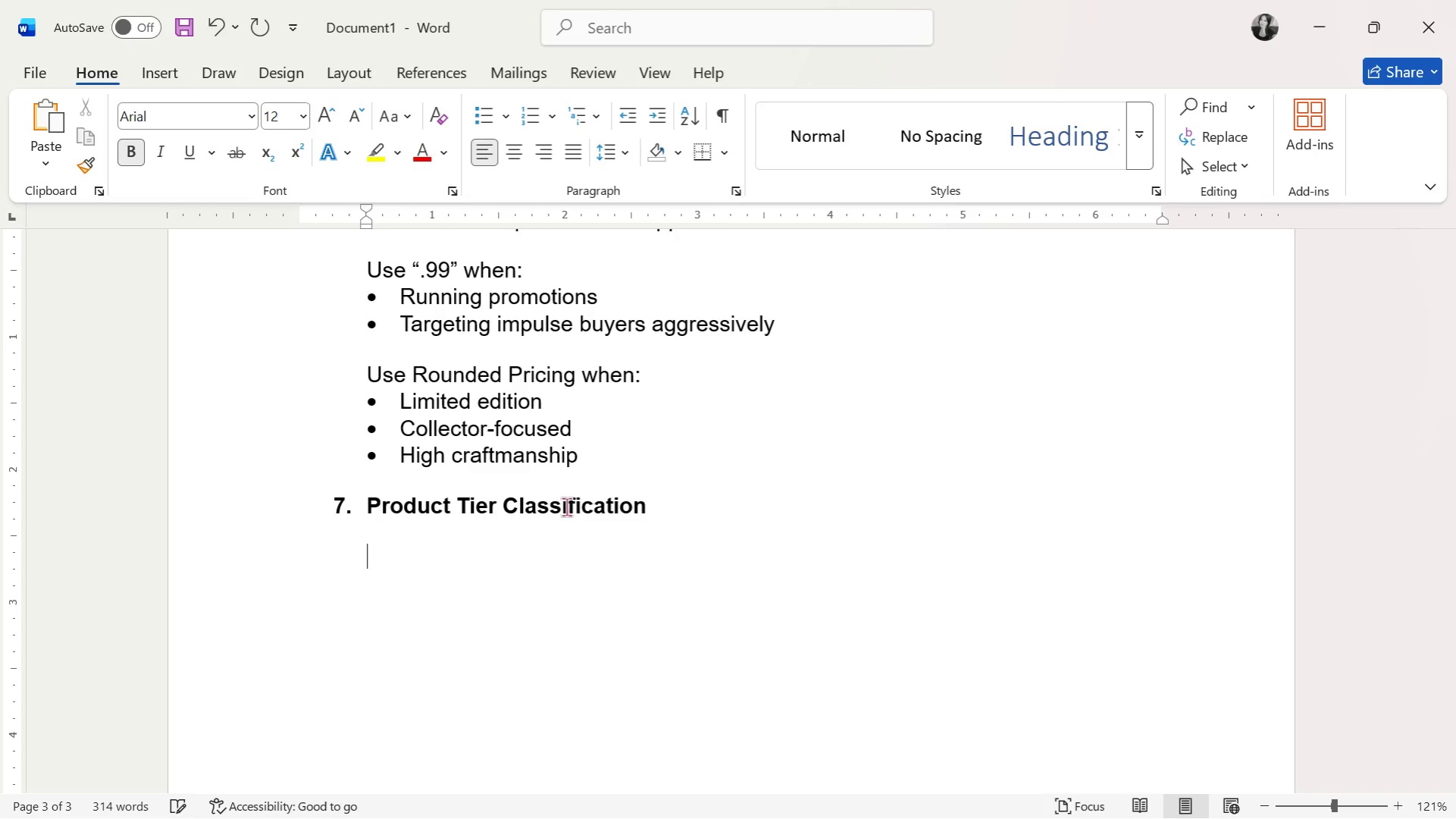 
hold_key(key=ControlLeft, duration=0.38)
 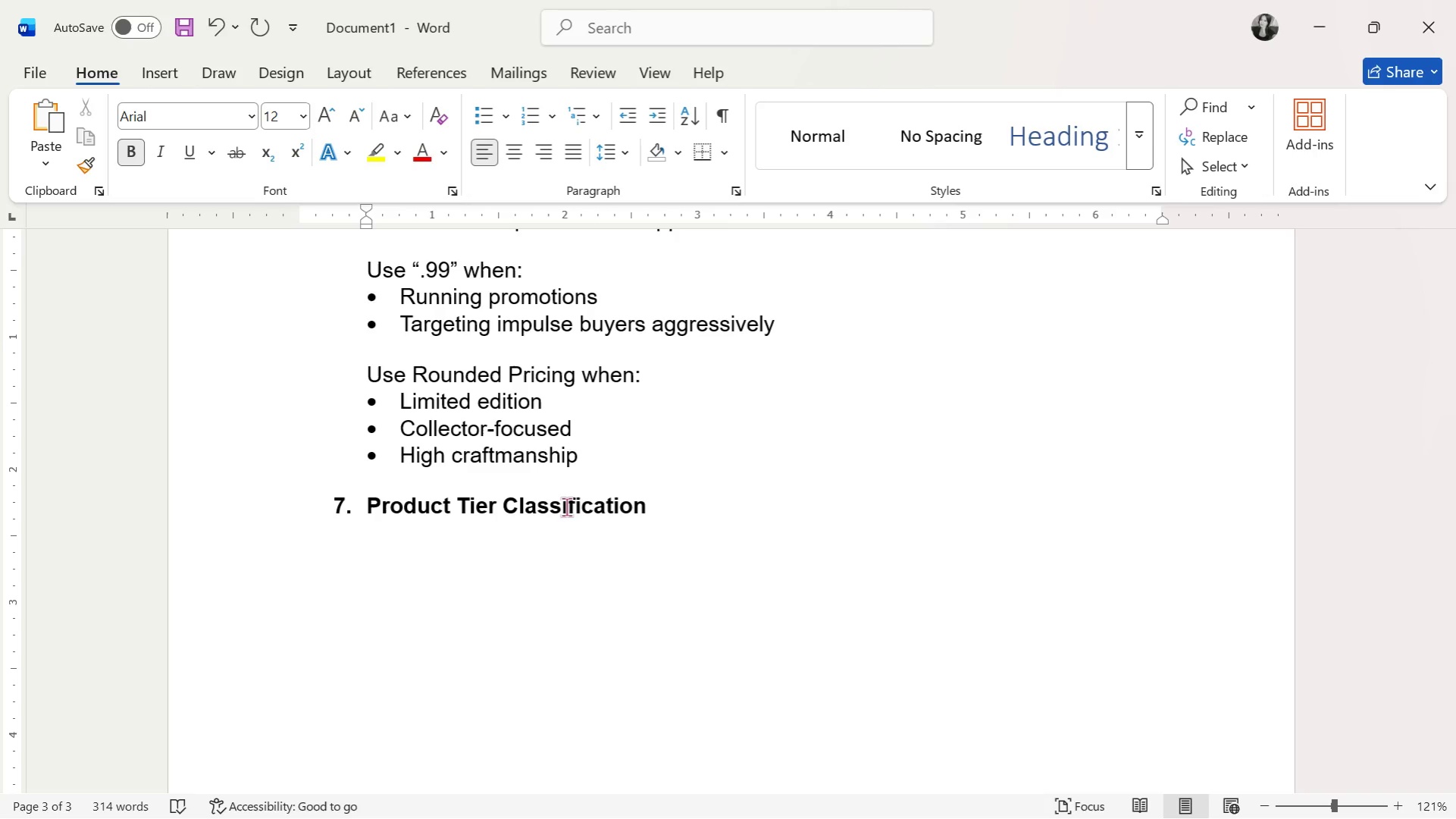 
key(Control+B)
 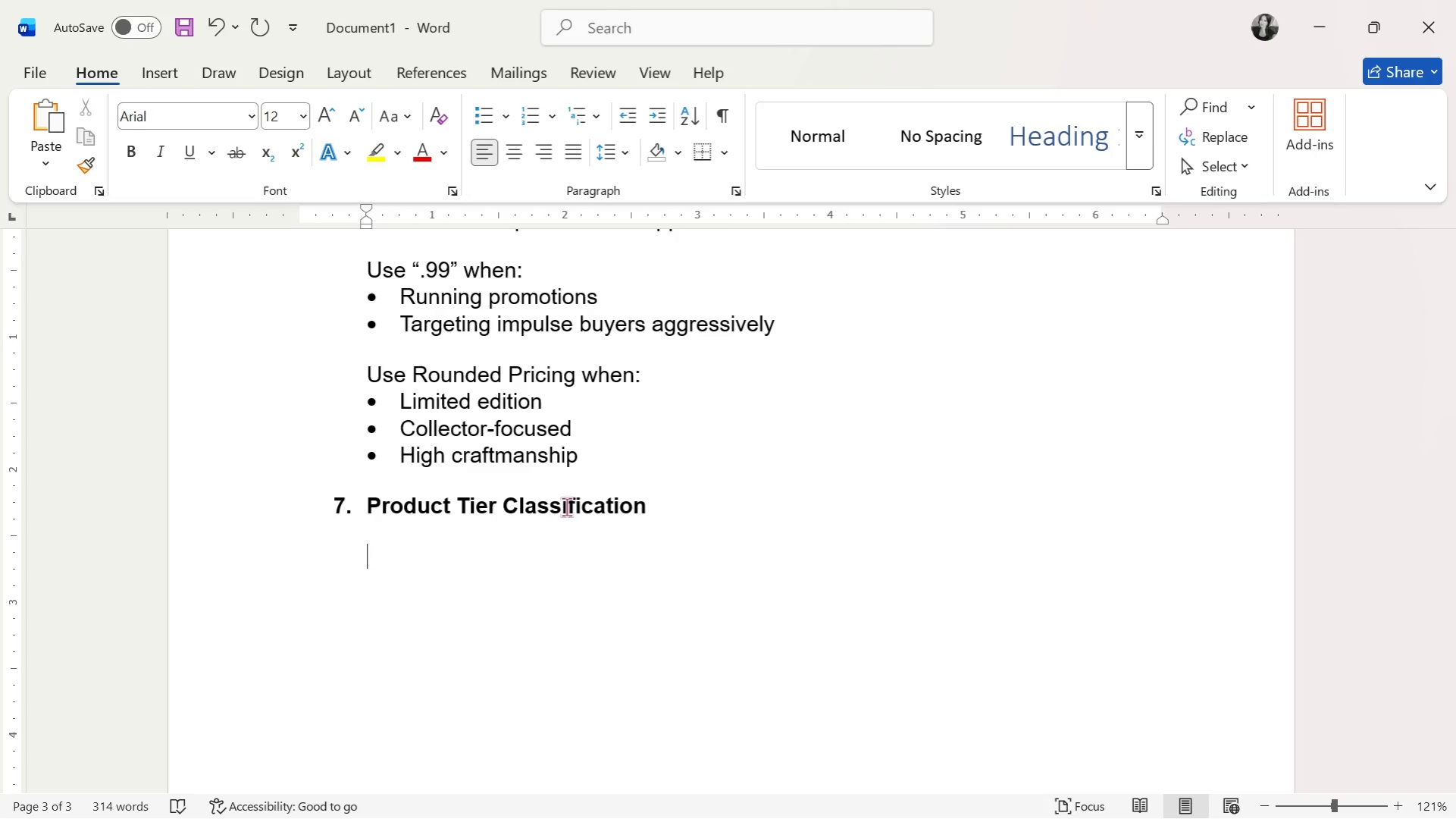 
type(Impulse Tier ()
 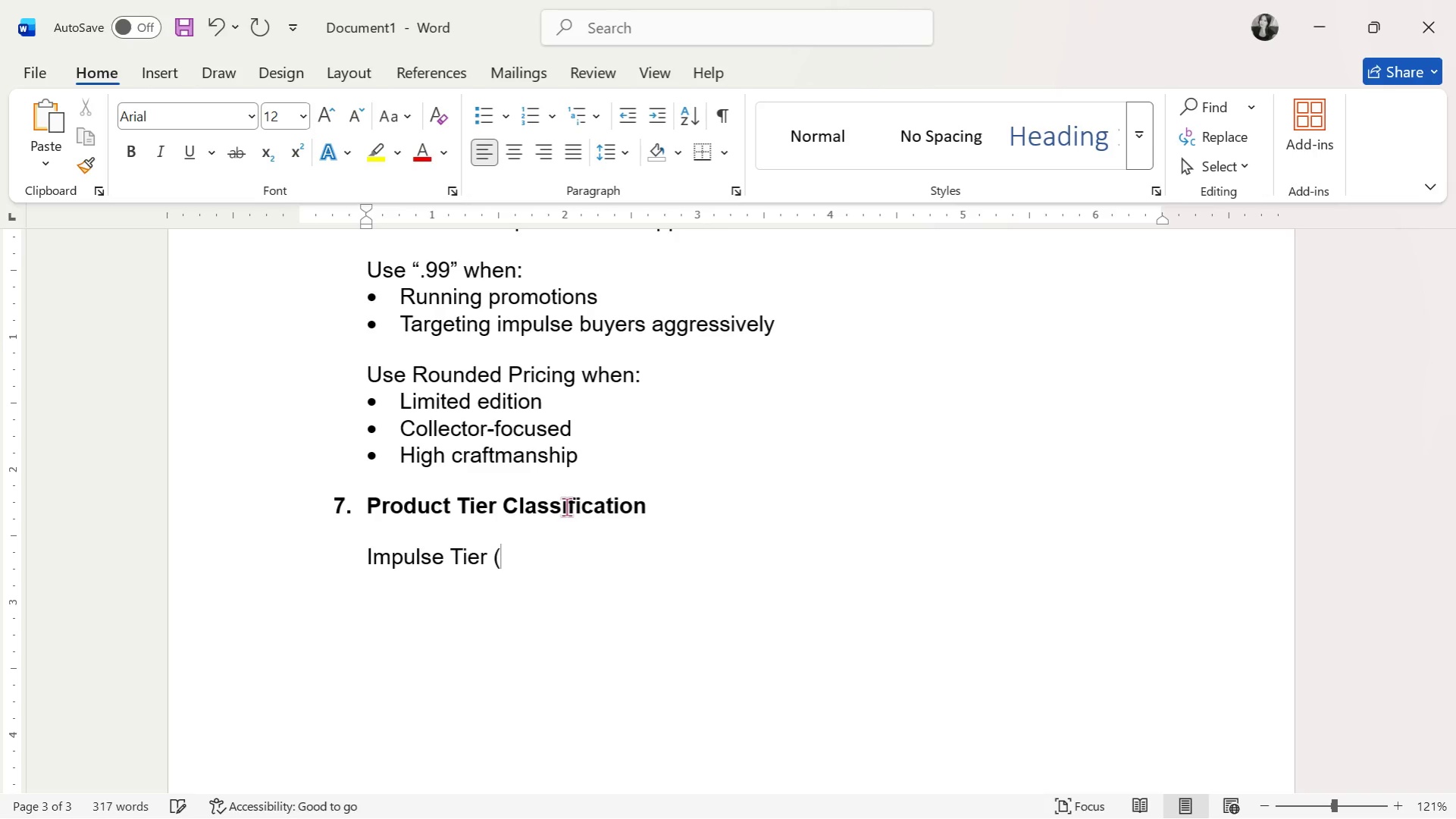 
type($15-$65))
 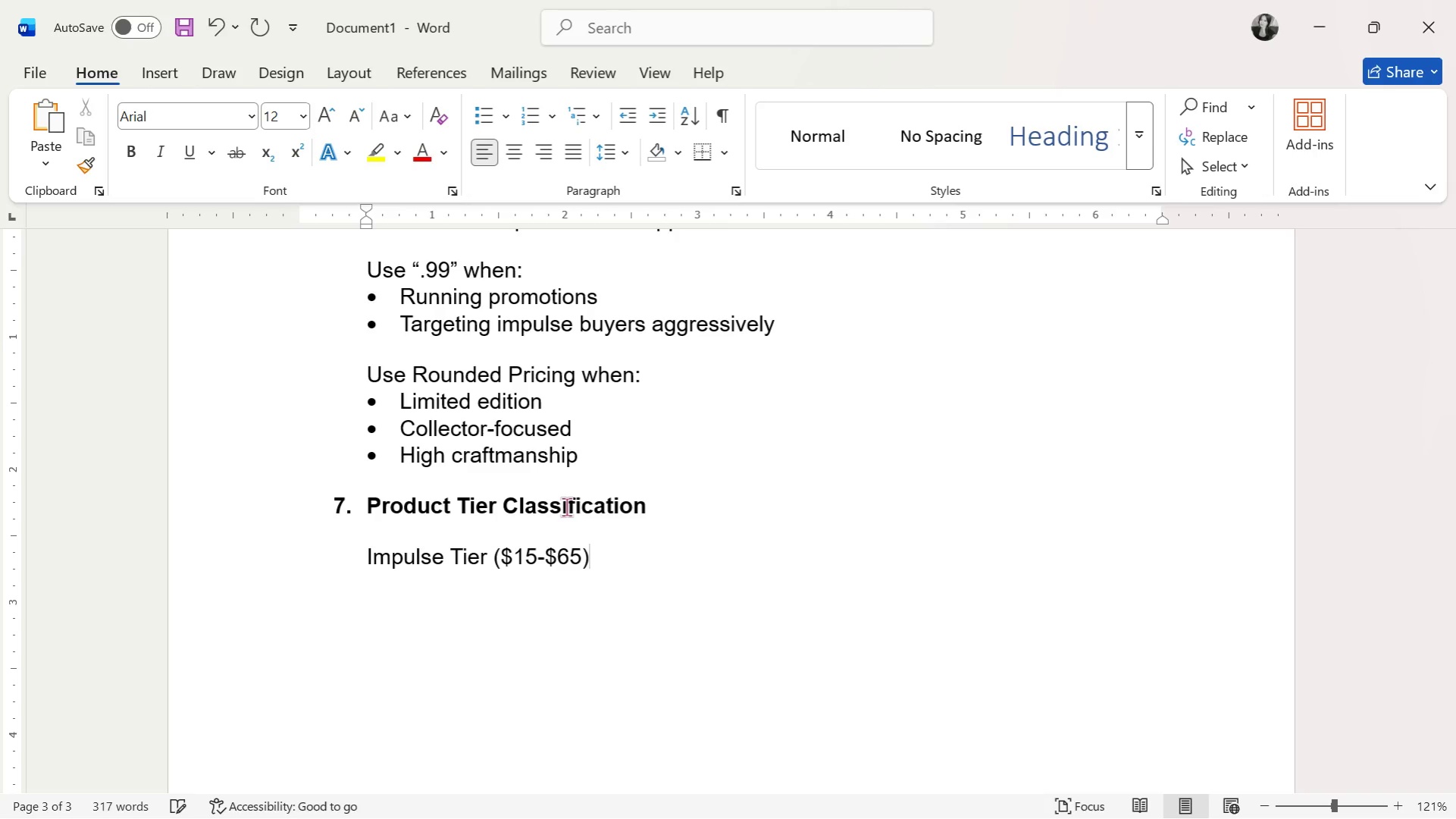 
key(Enter)
 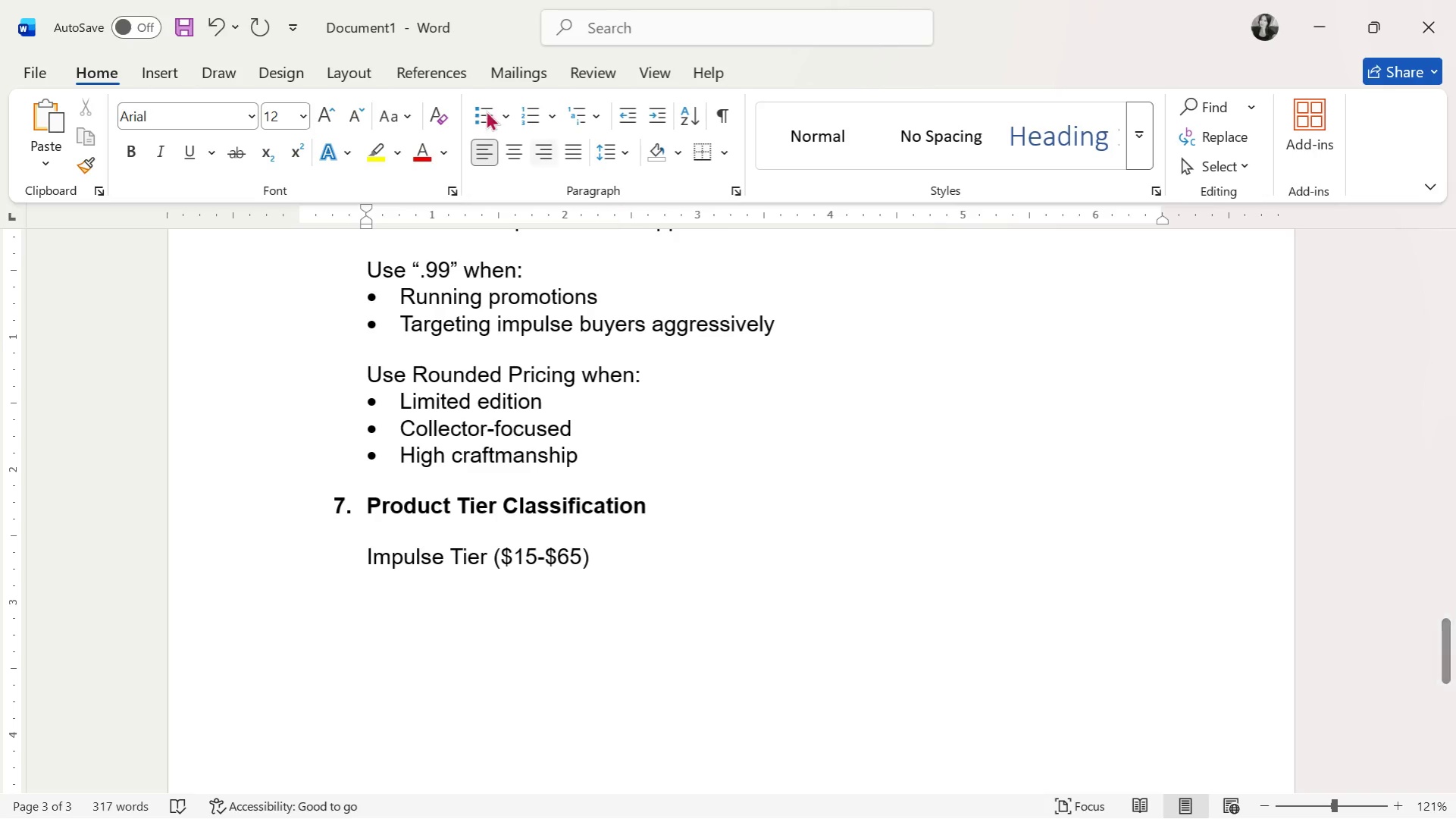 
left_click([485, 116])
 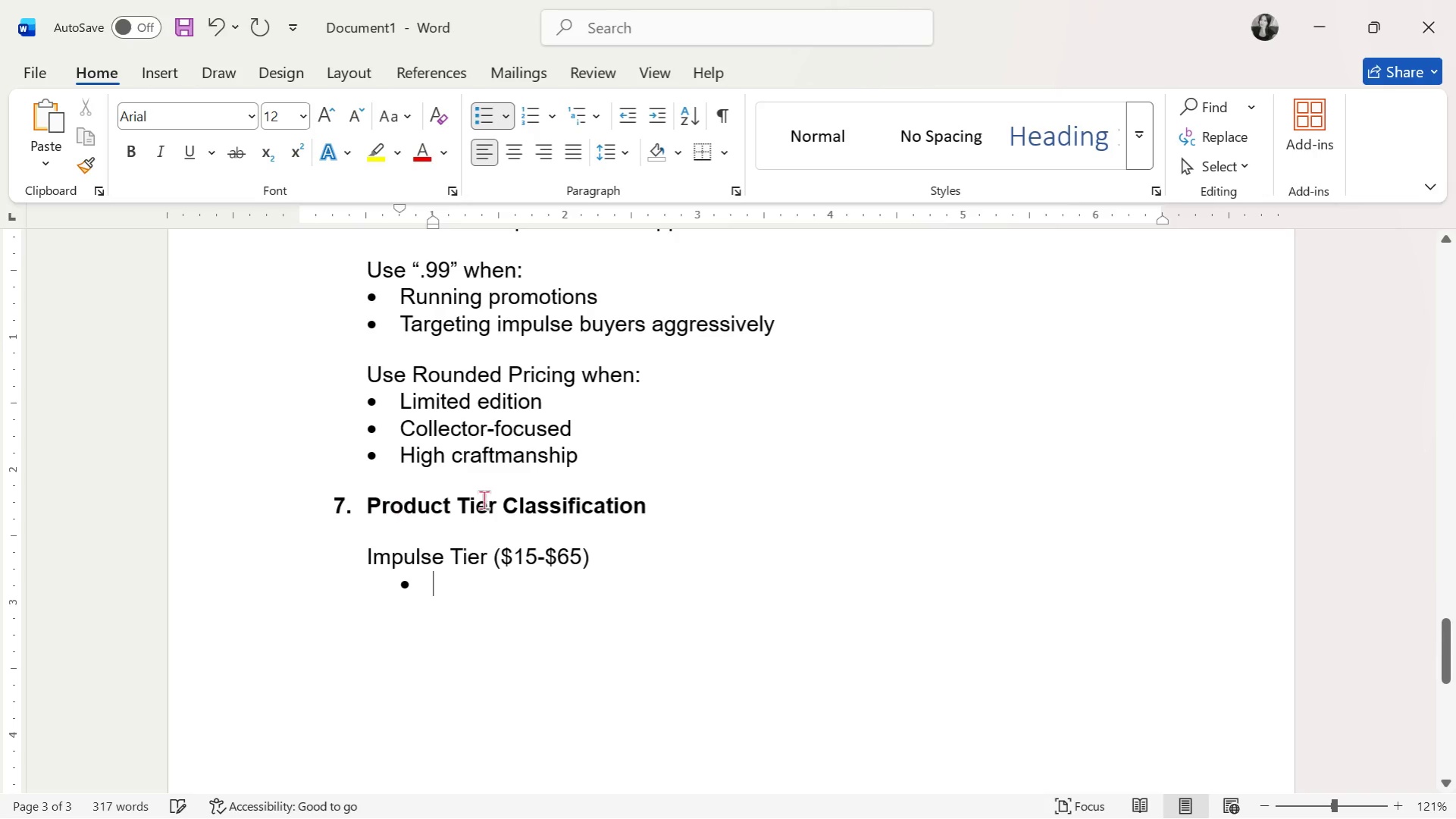 
scroll: coordinate [505, 575], scroll_direction: none, amount: 0.0
 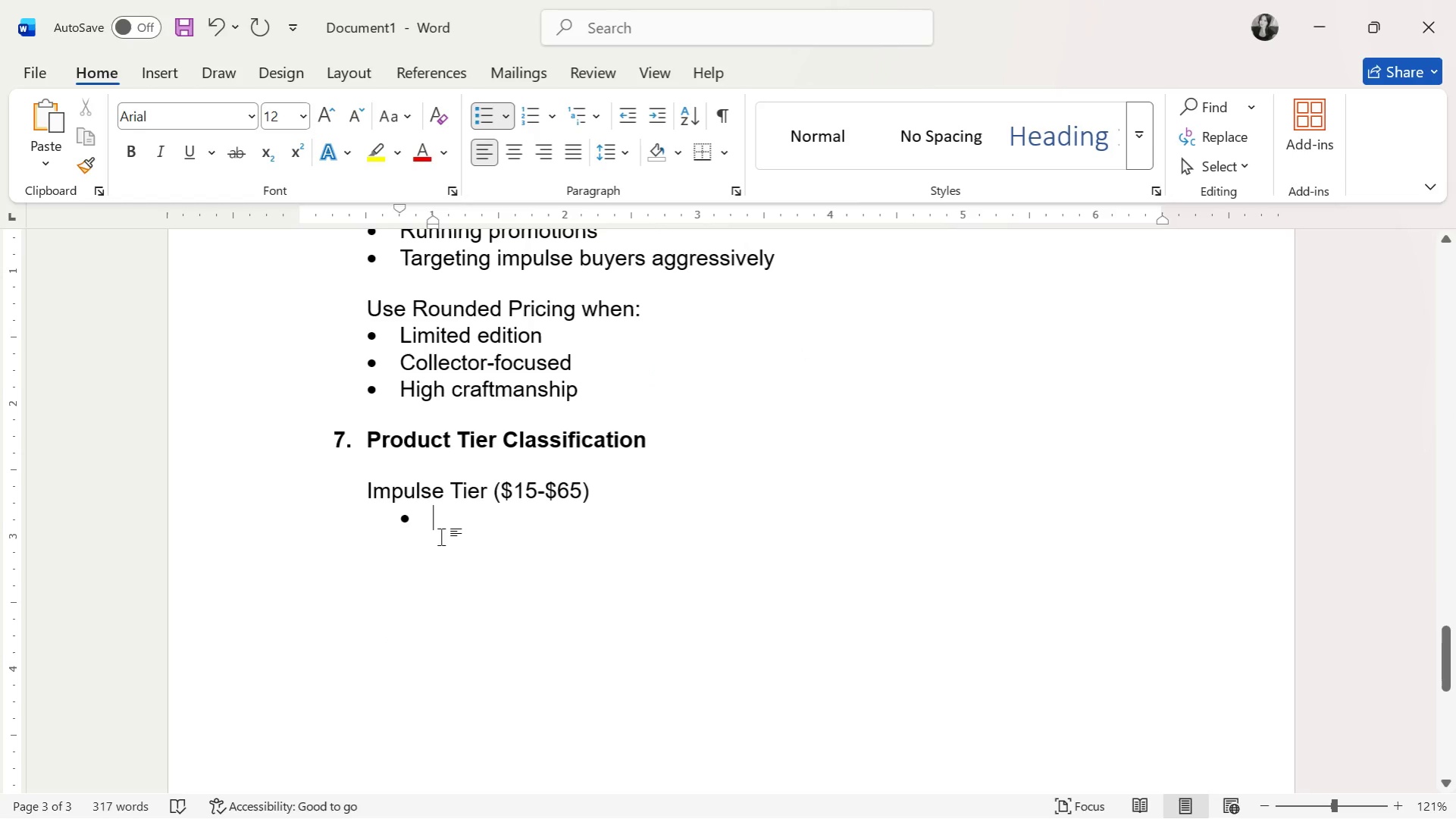 
double_click([405, 516])
 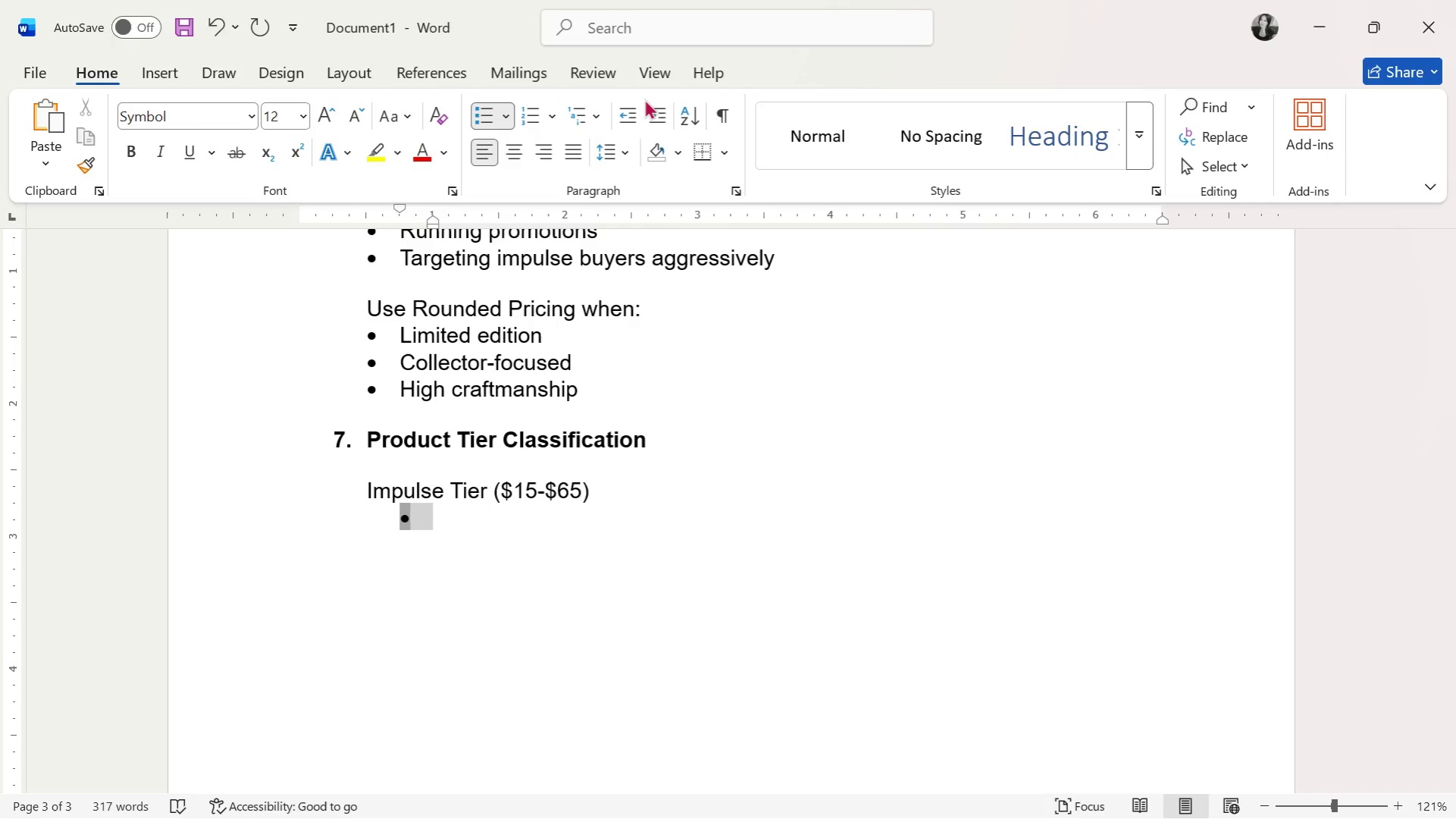 
left_click([632, 115])
 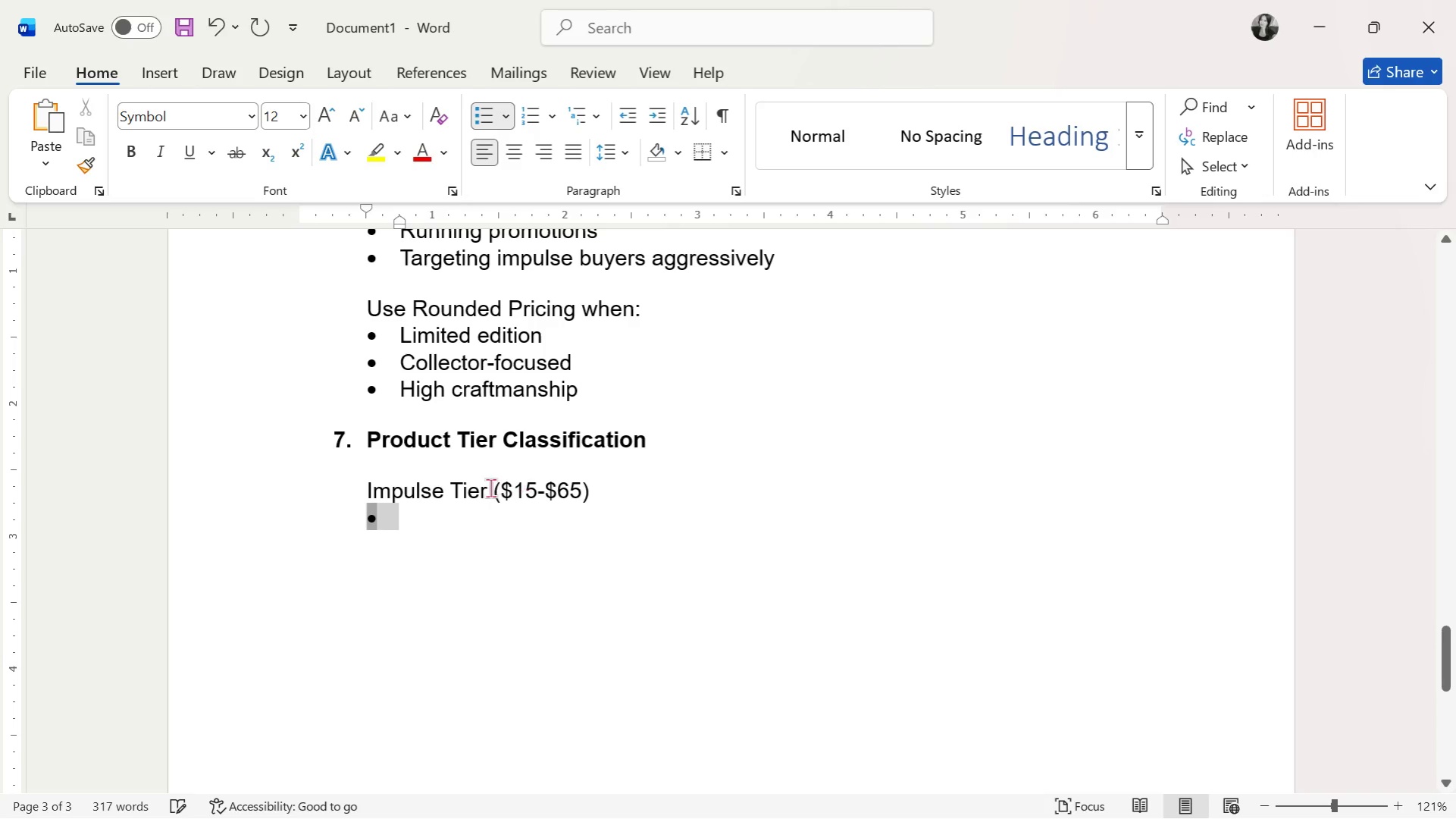 
left_click([448, 521])
 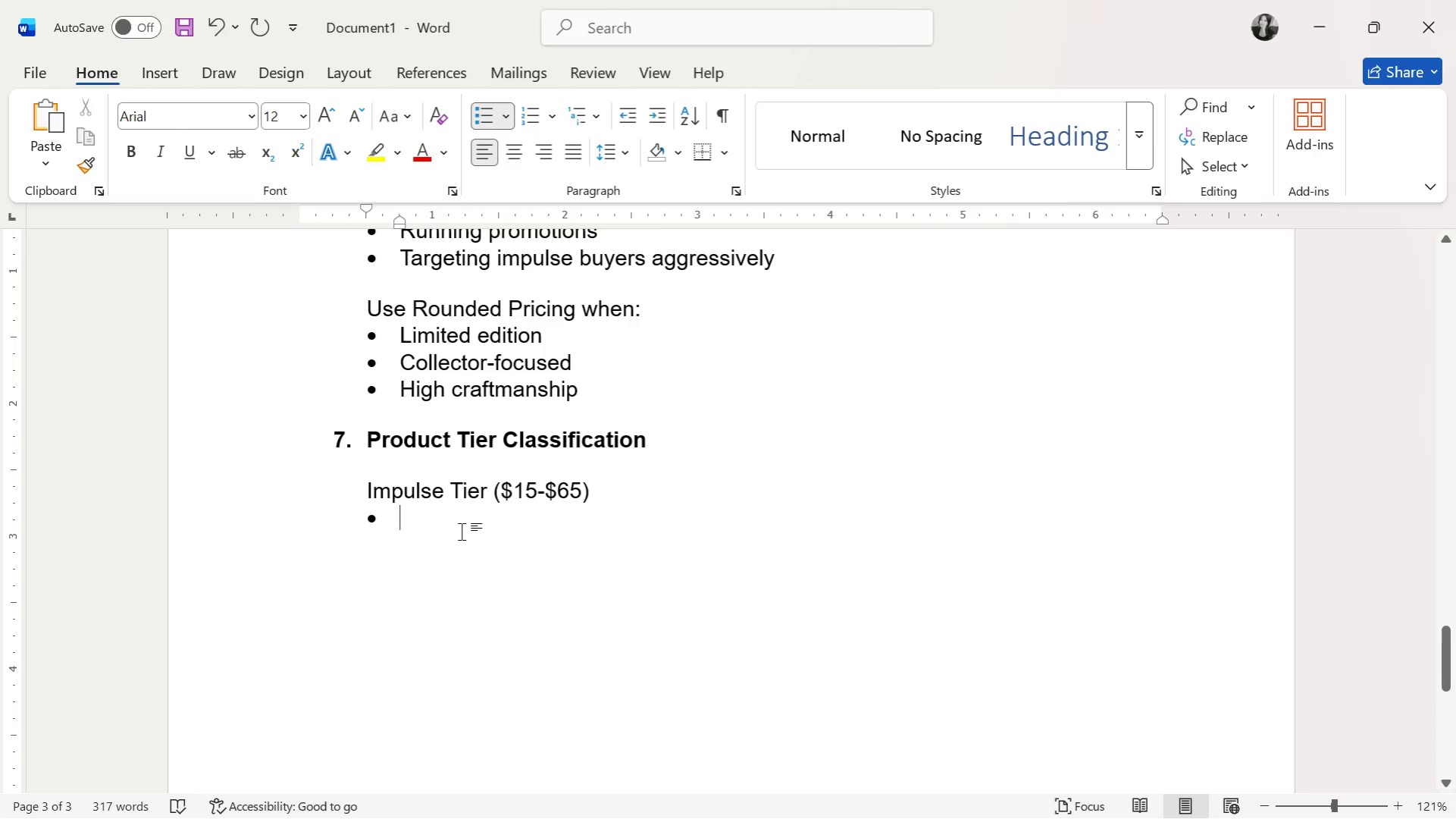 
type(Strategy: Charm p)
key(Backspace)
type(pRICING )
key(Backspace)
key(Backspace)
type(G (.95))
 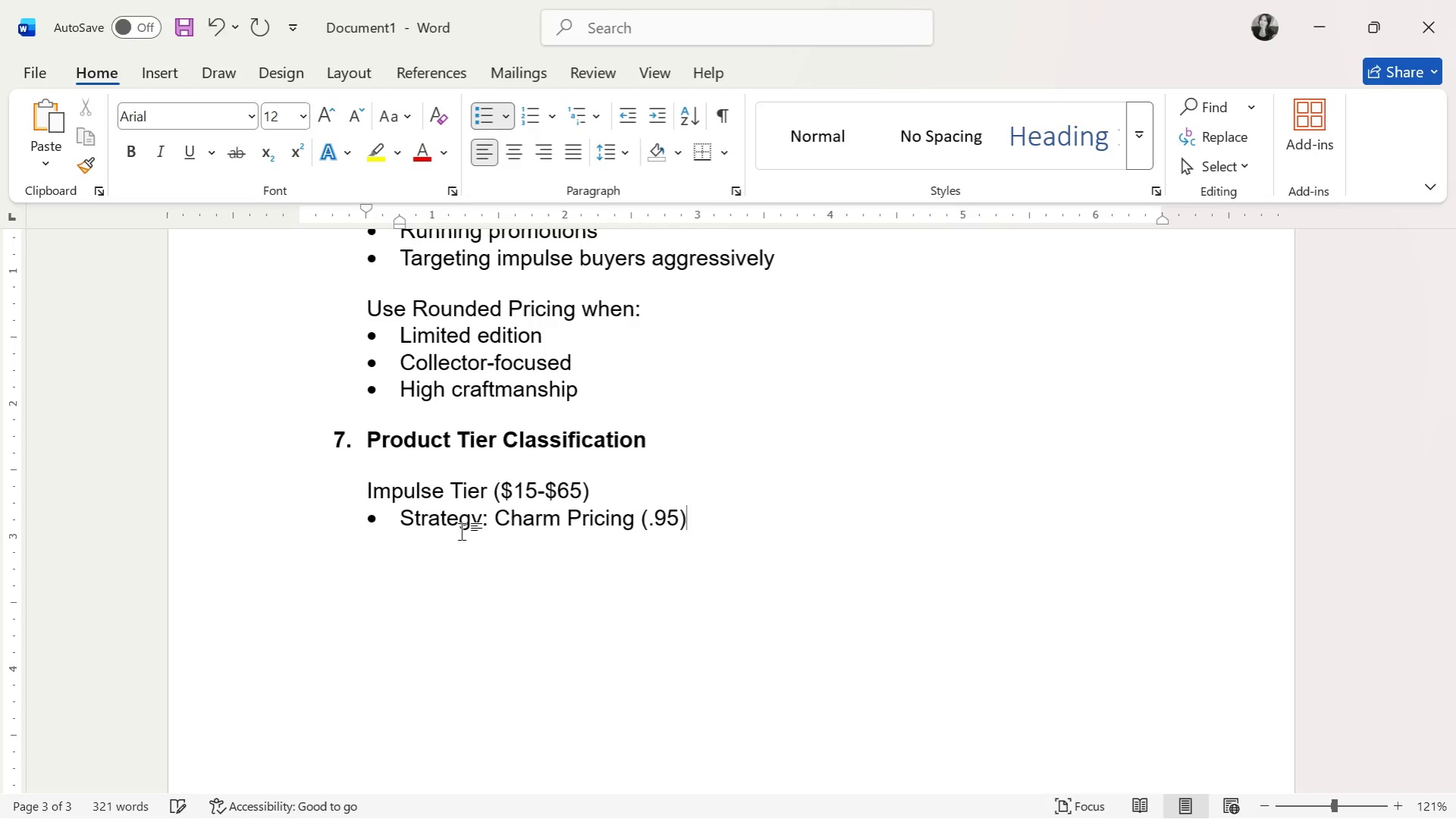 
 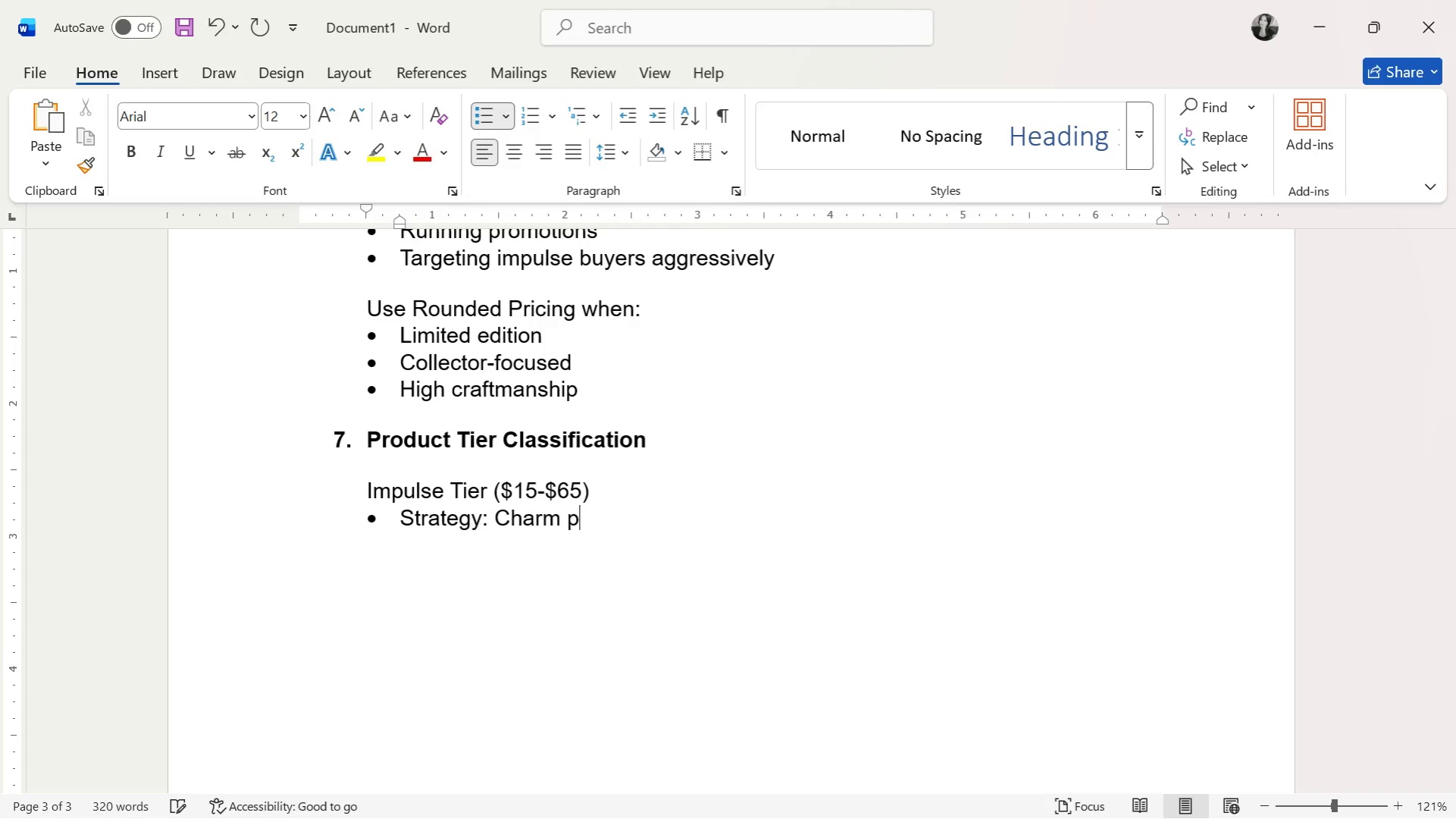 
hold_key(key=CapsLock, duration=7.27)
 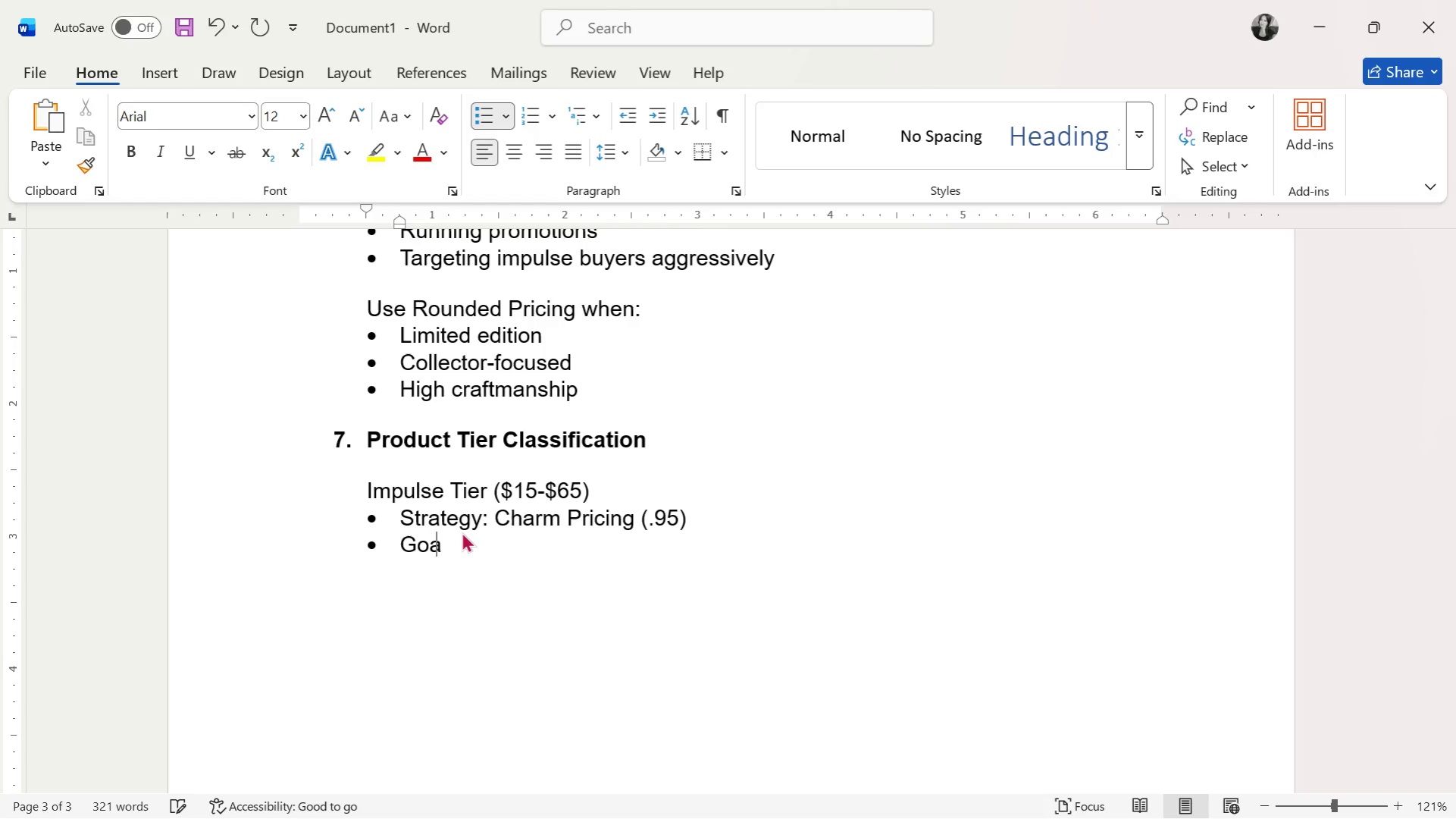 
key(Enter)
 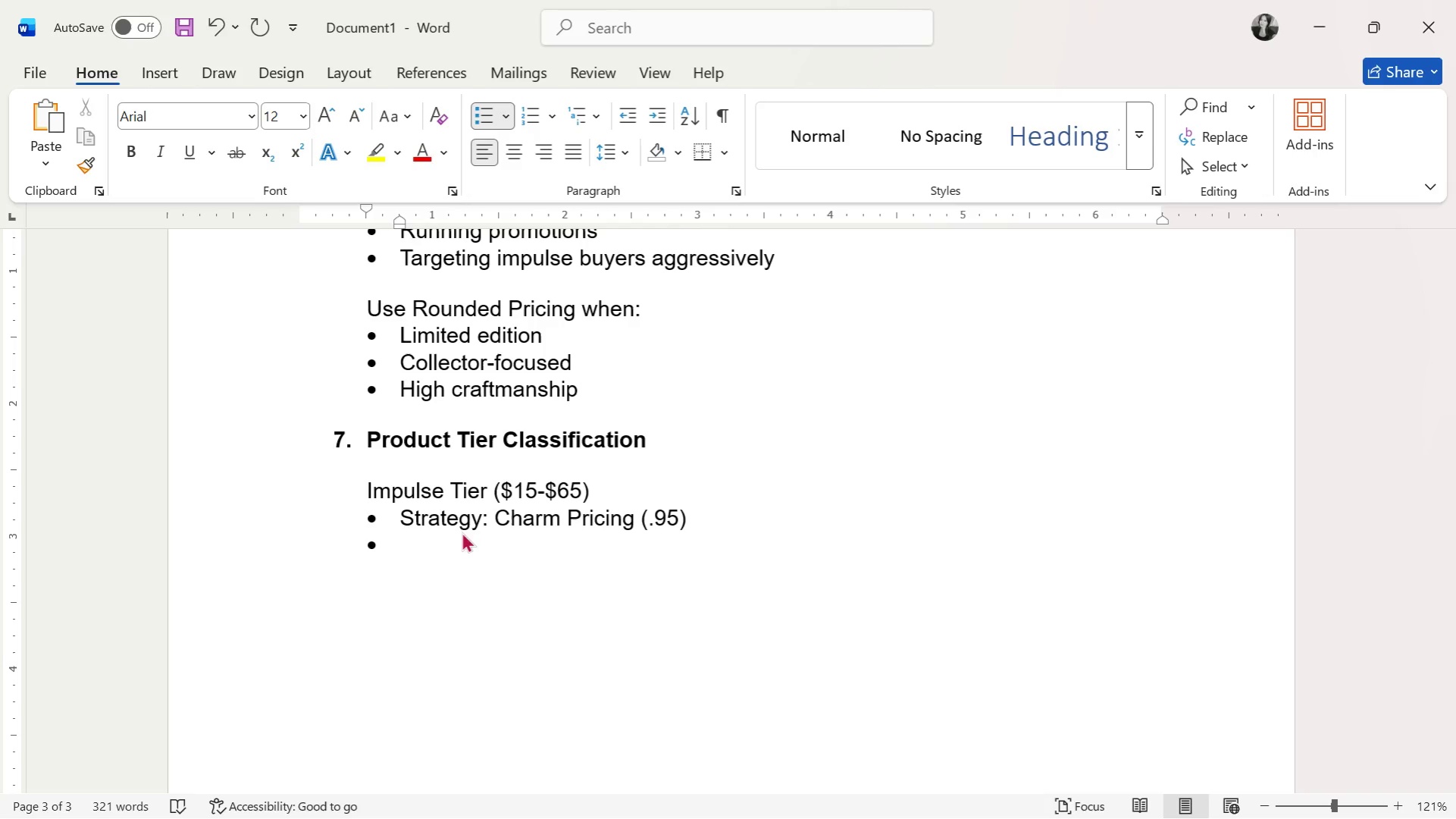 
type(Goal: Increase cart adds & quick decisions)
 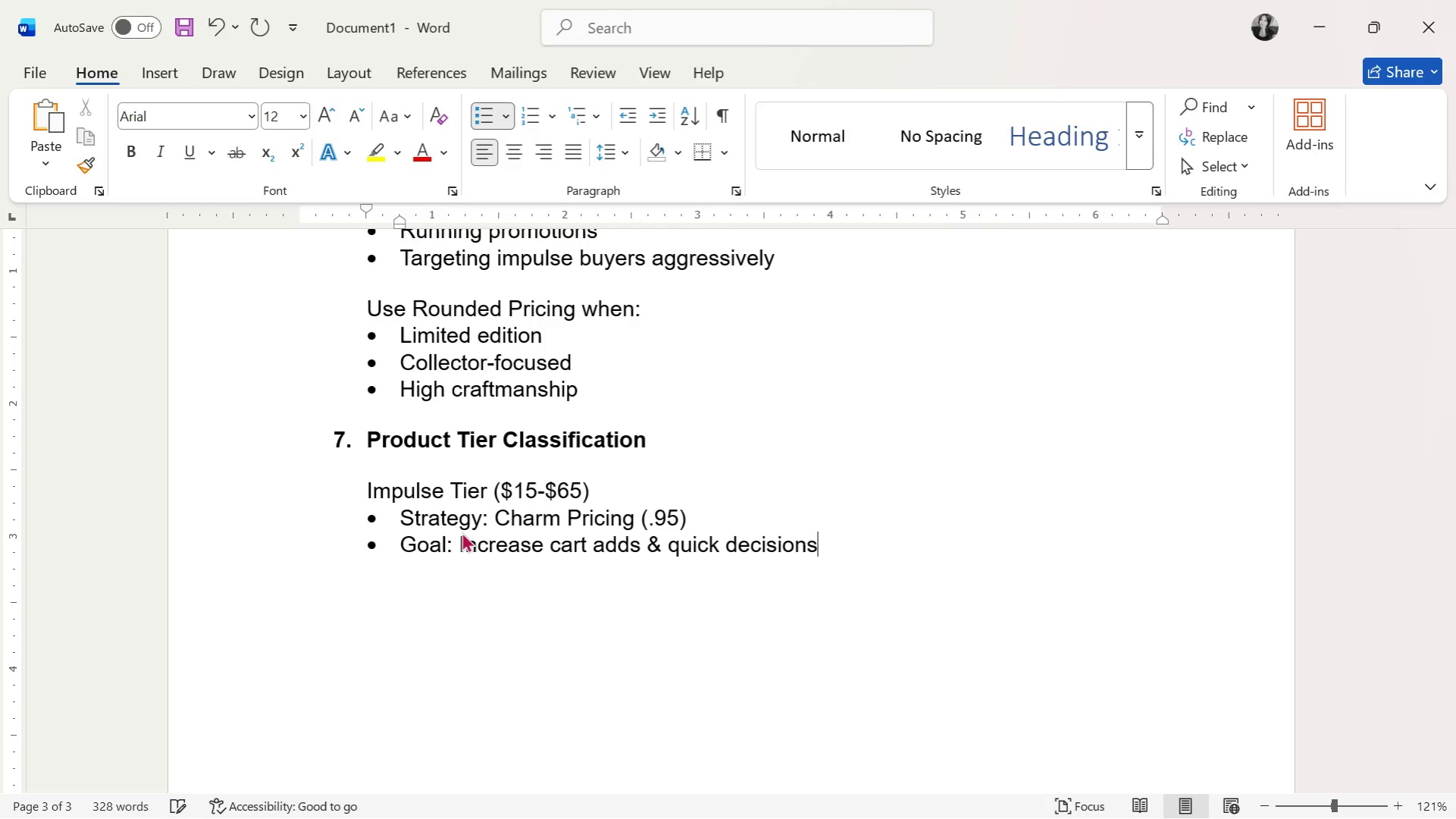 
key(Enter)
 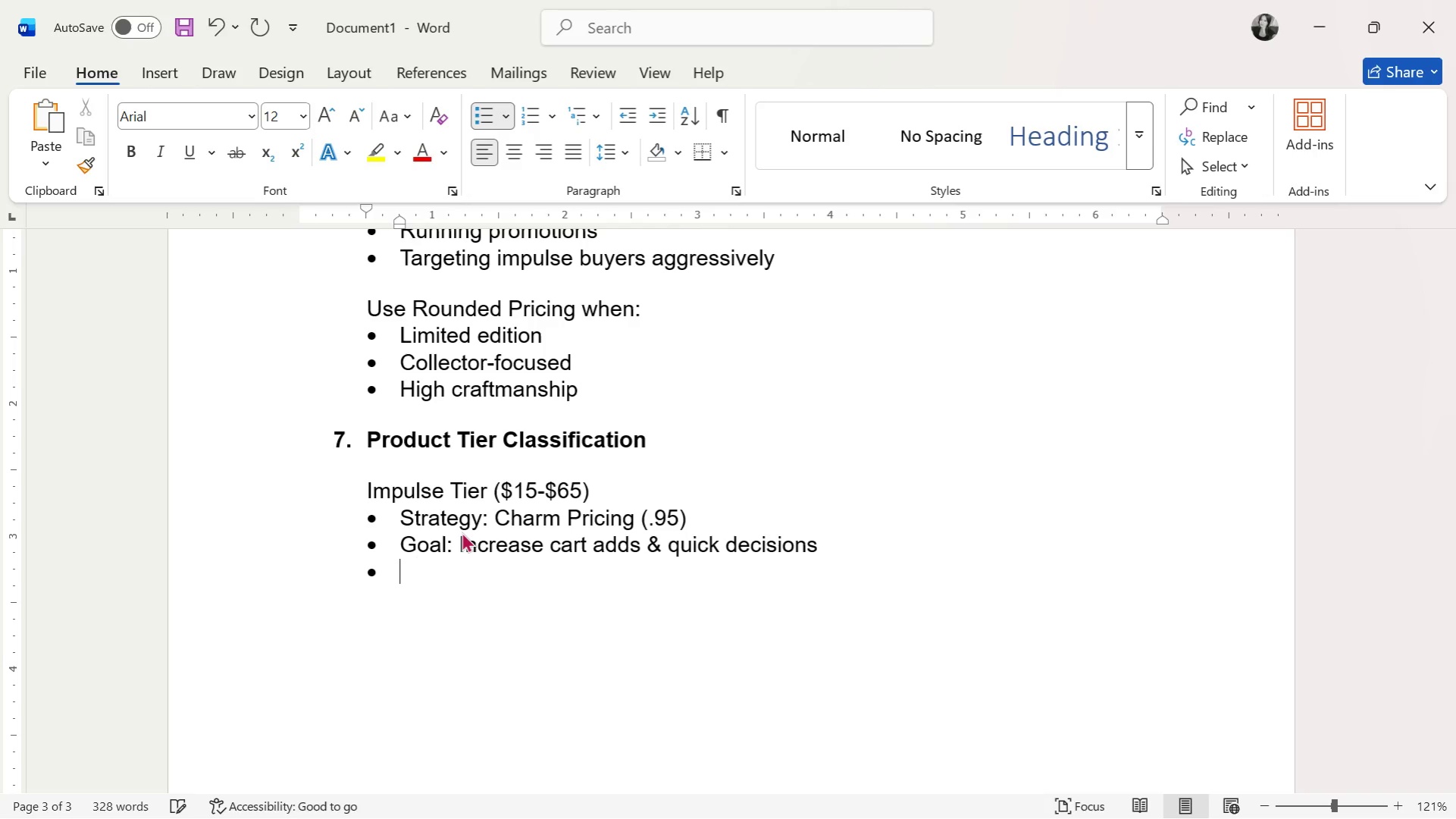 
key(Enter)
 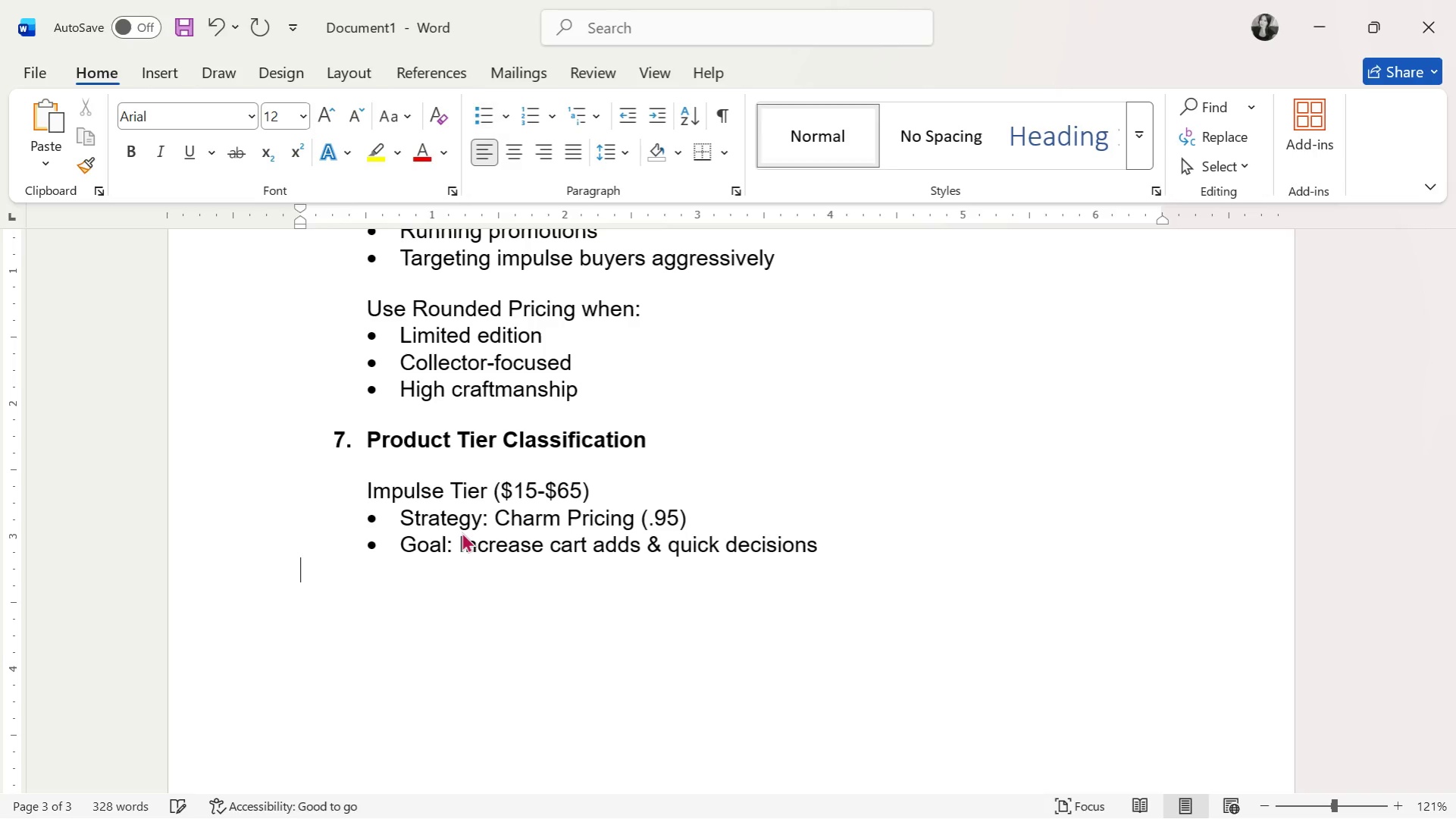 
key(Enter)
 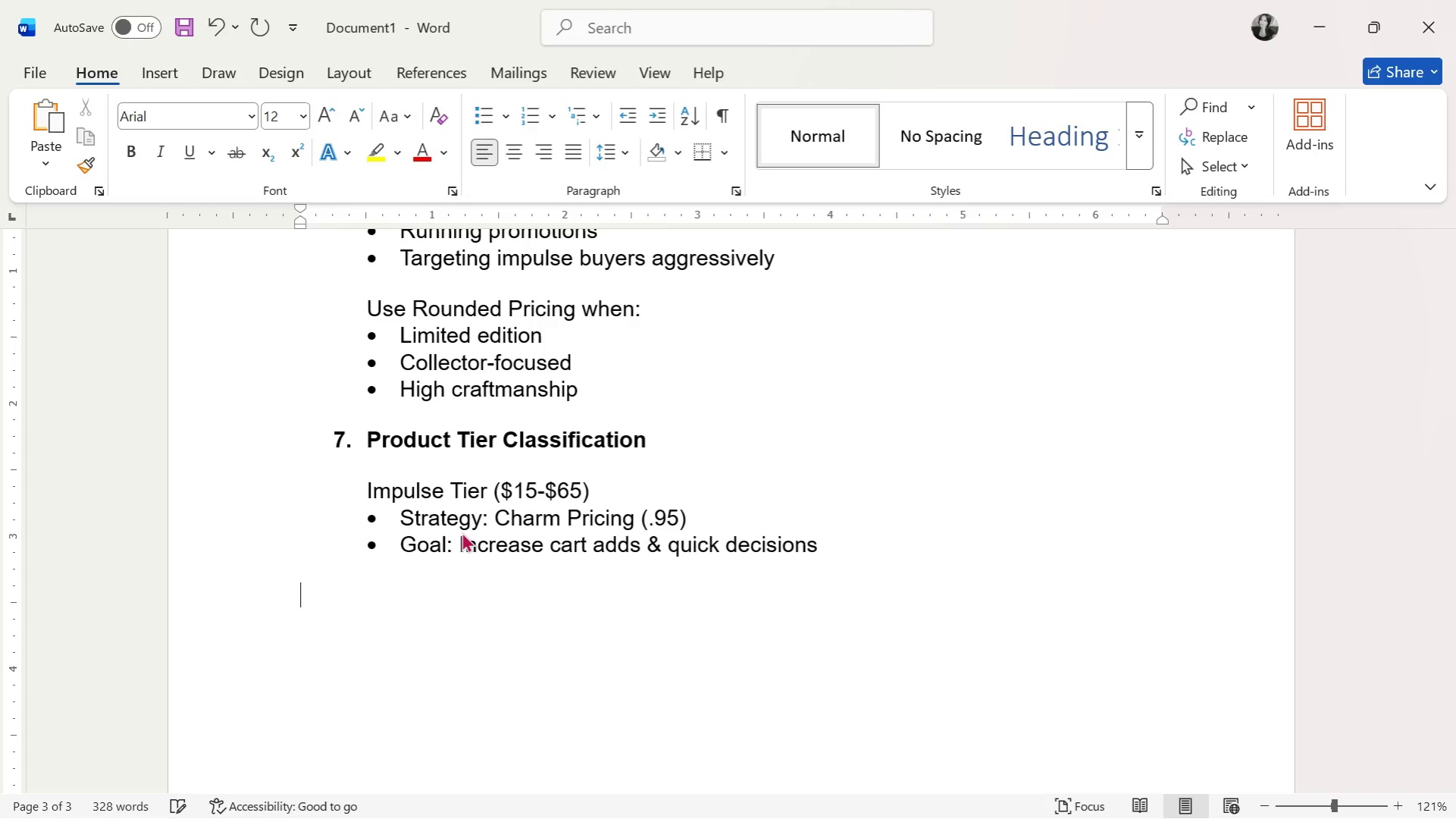 
key(CapsLock)
 